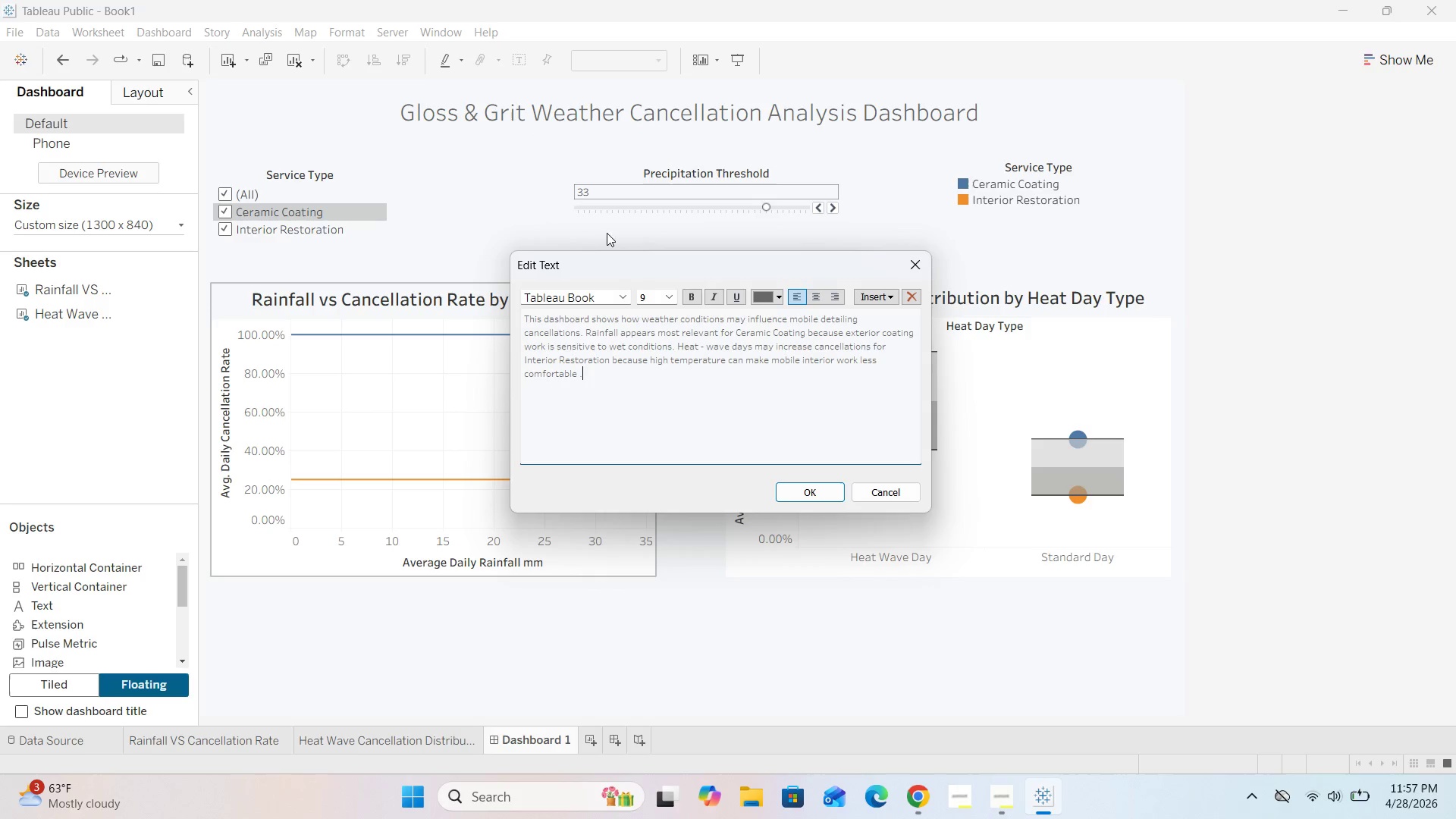 
left_click([812, 493])
 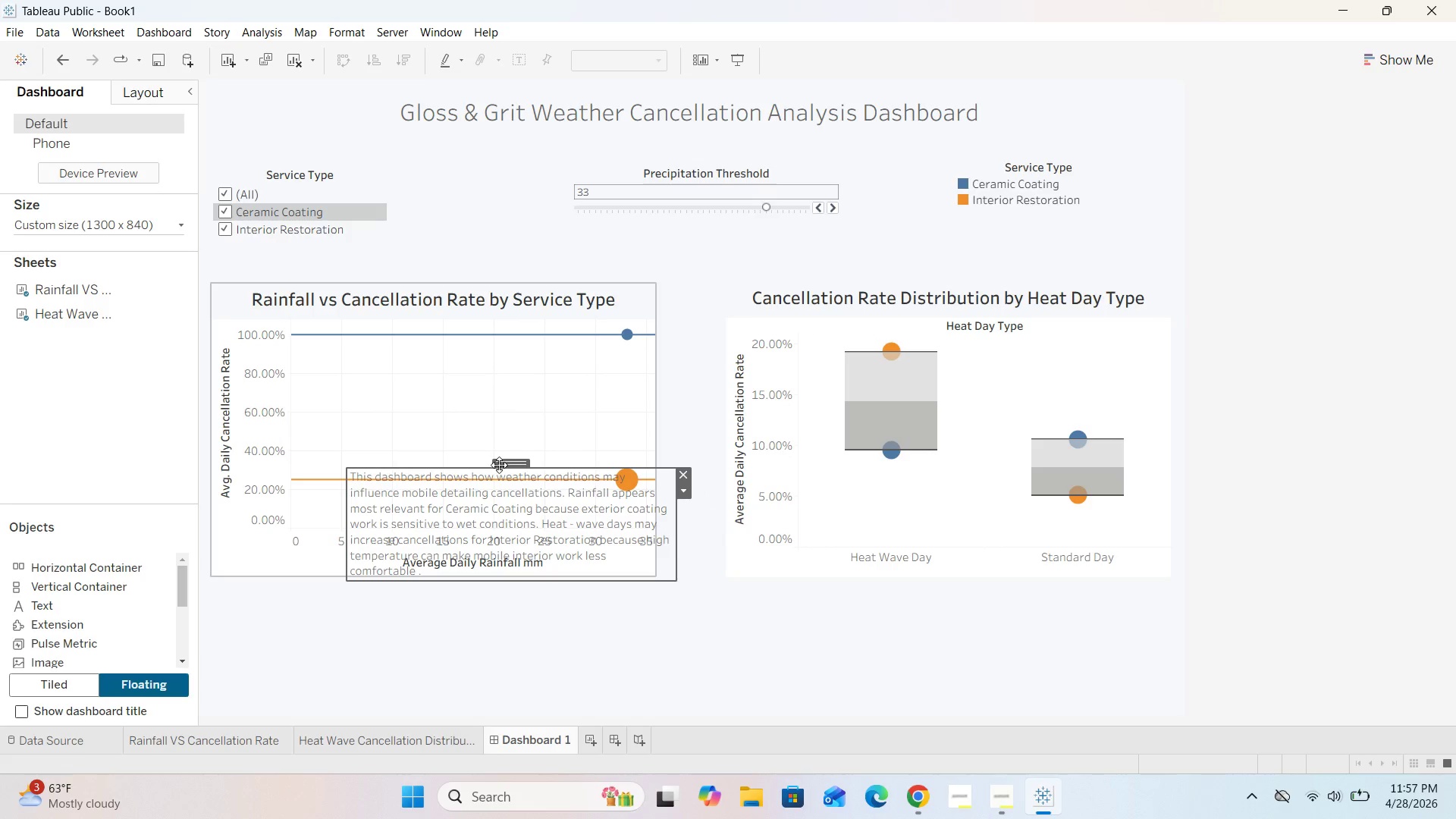 
left_click_drag(start_coordinate=[511, 462], to_coordinate=[392, 601])
 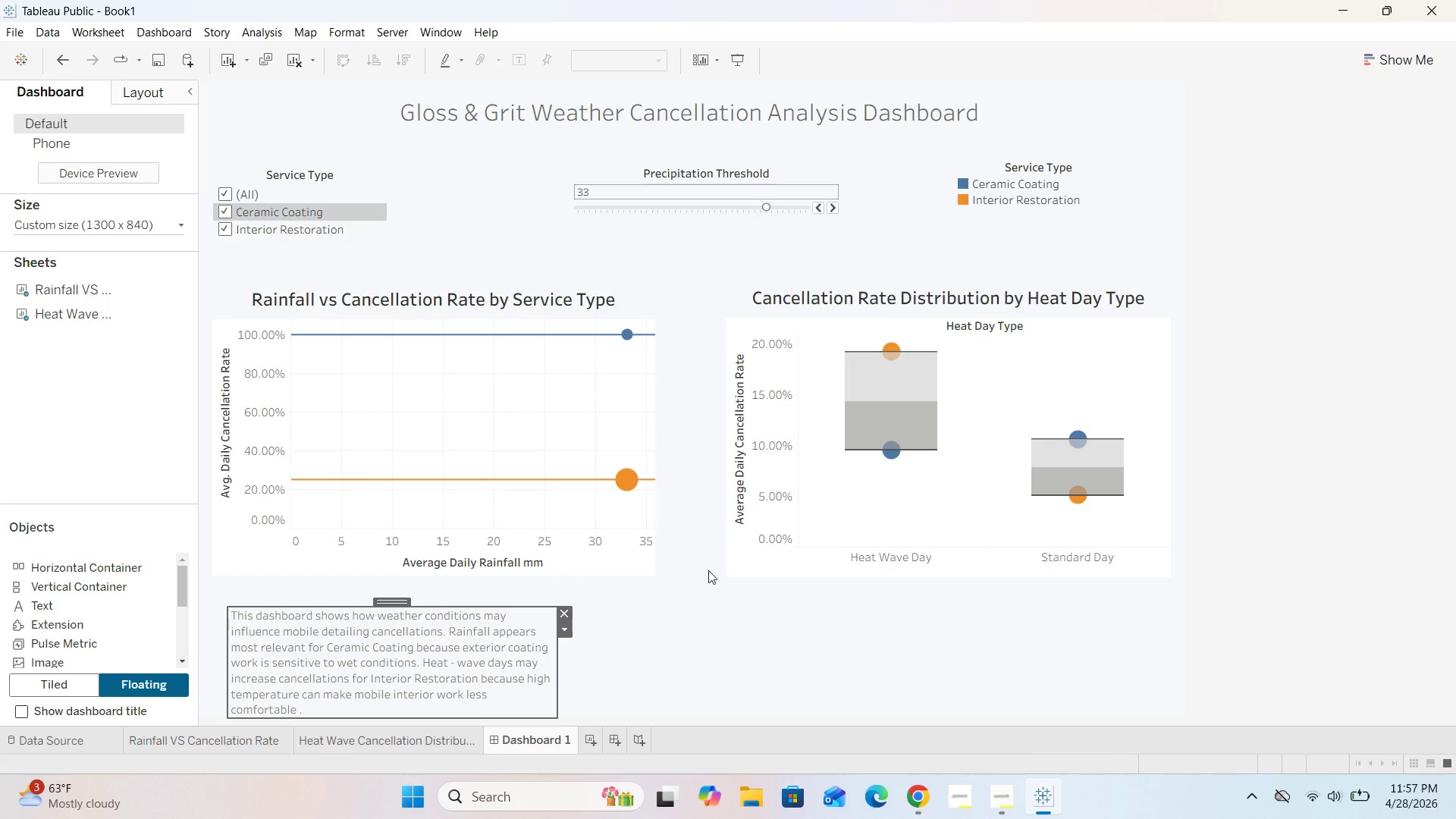 
scroll: coordinate [967, 589], scroll_direction: down, amount: 11.0
 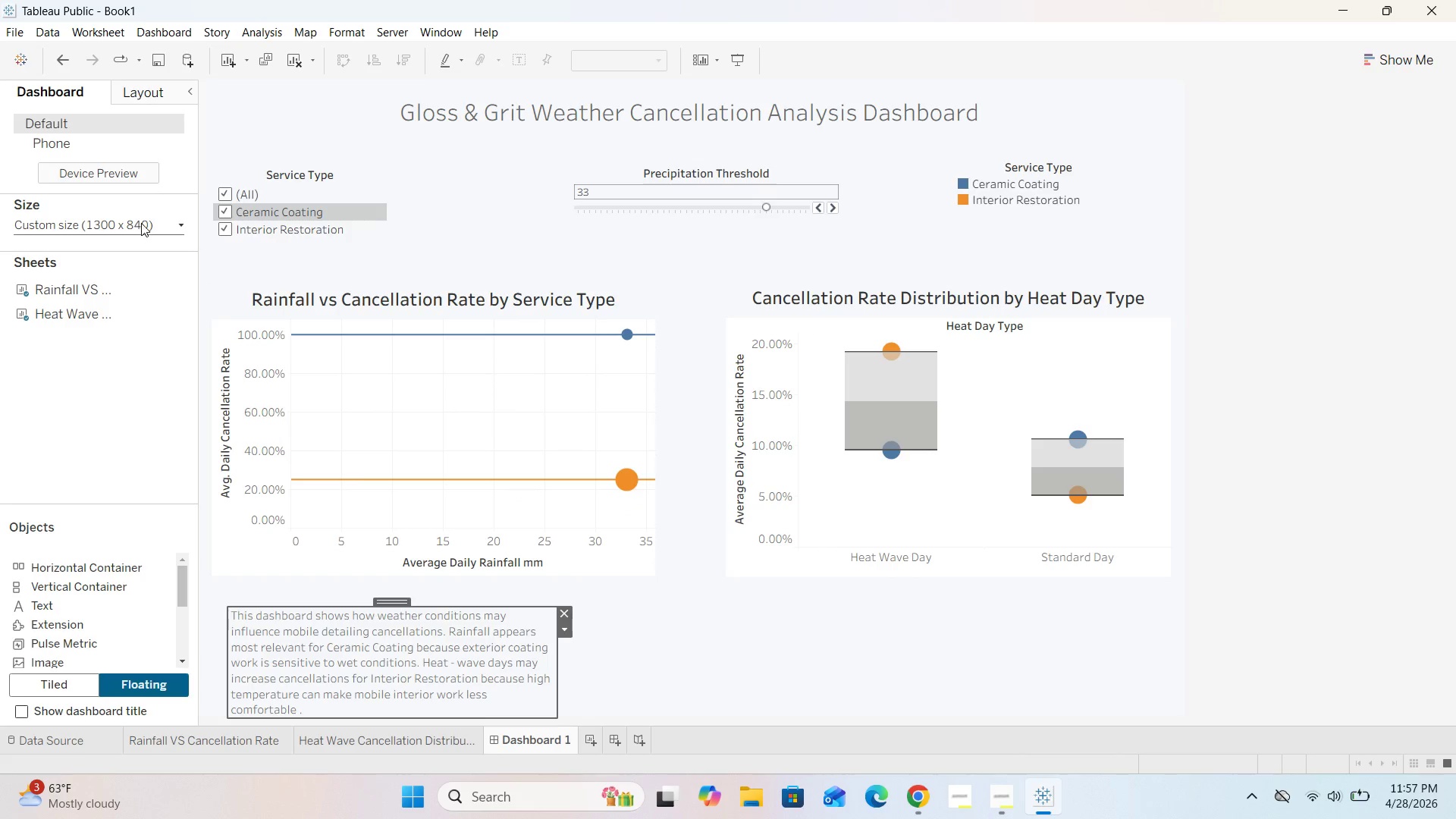 
left_click([141, 223])
 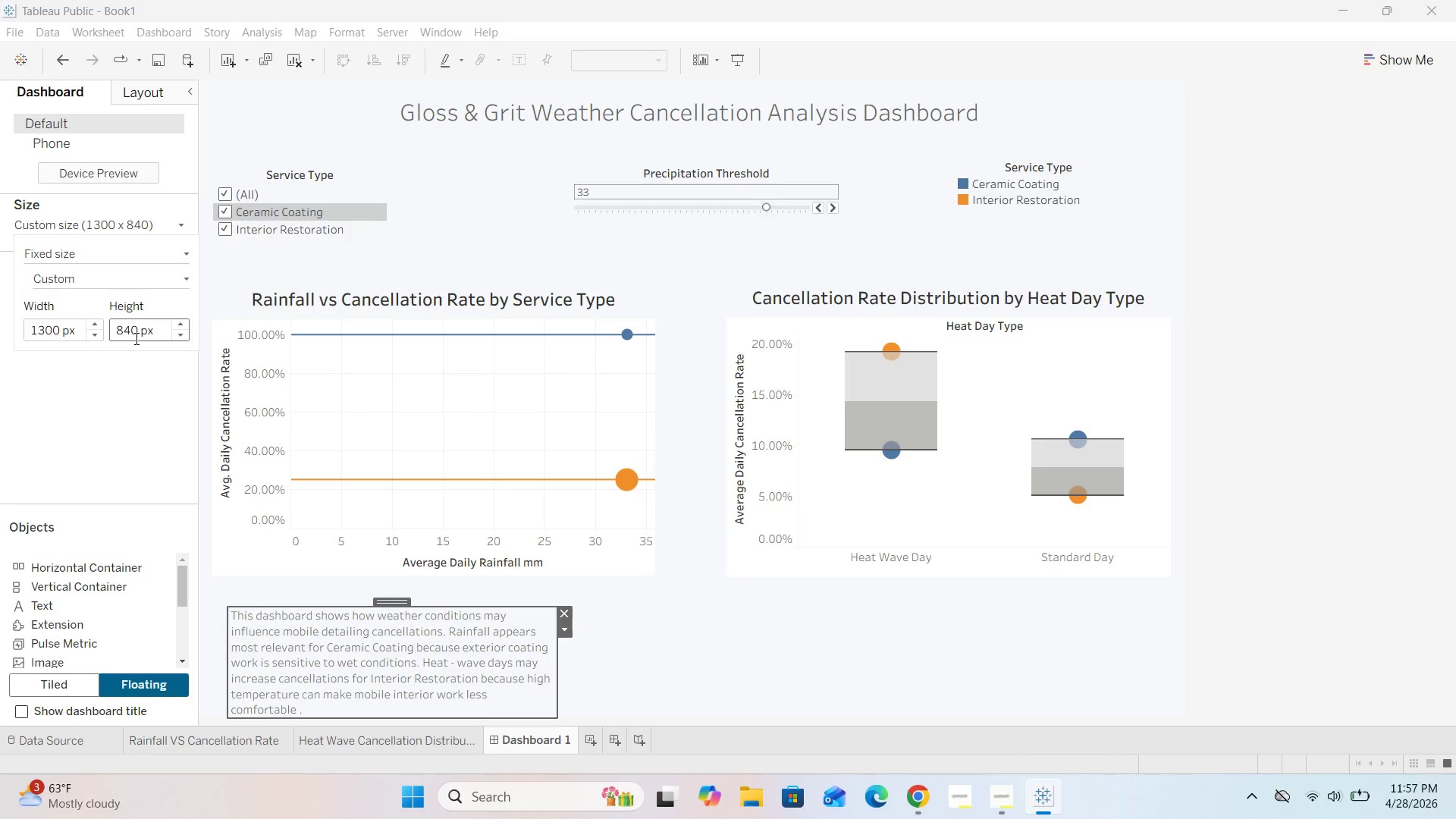 
key(Backspace)
 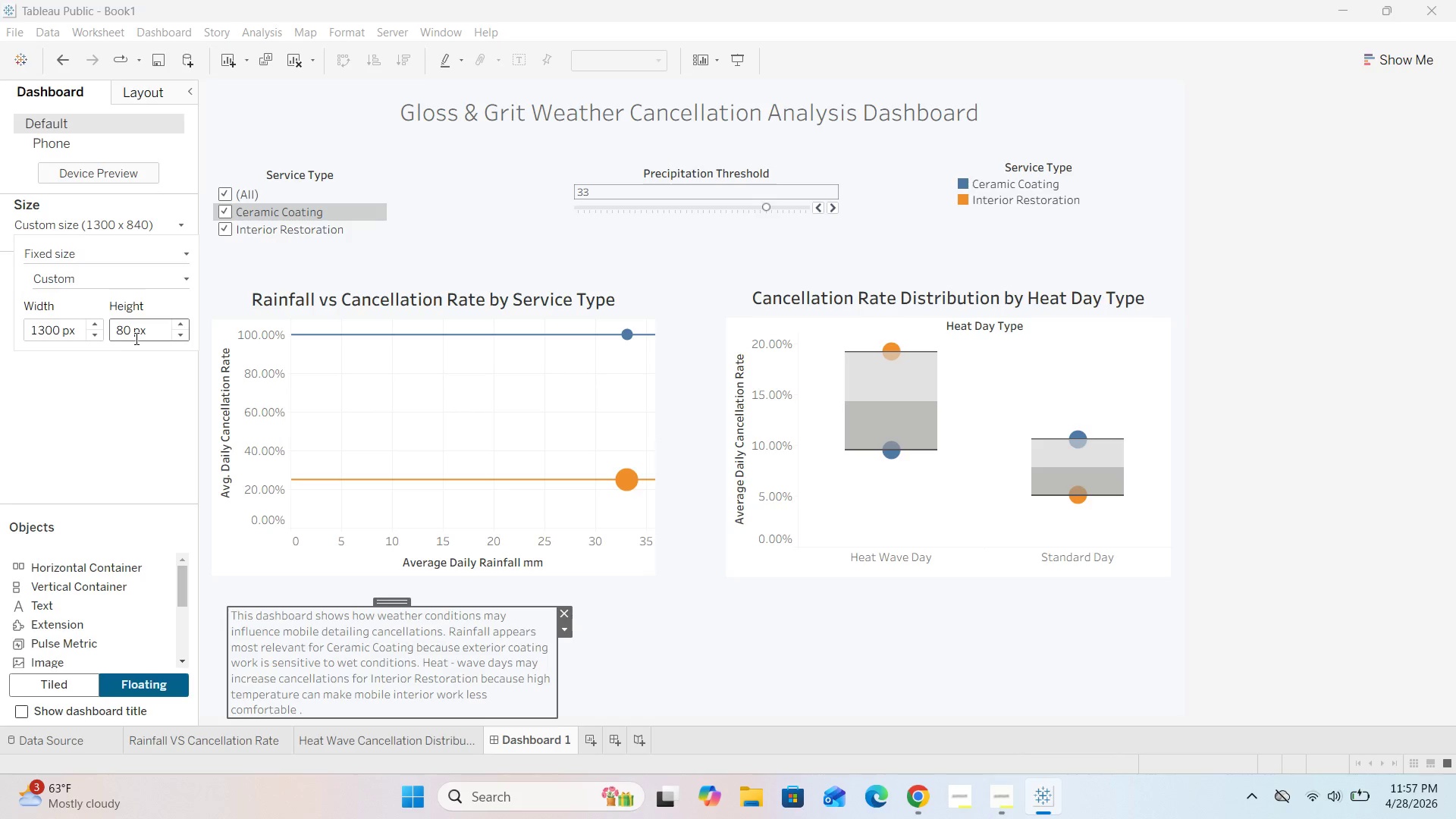 
key(3)
 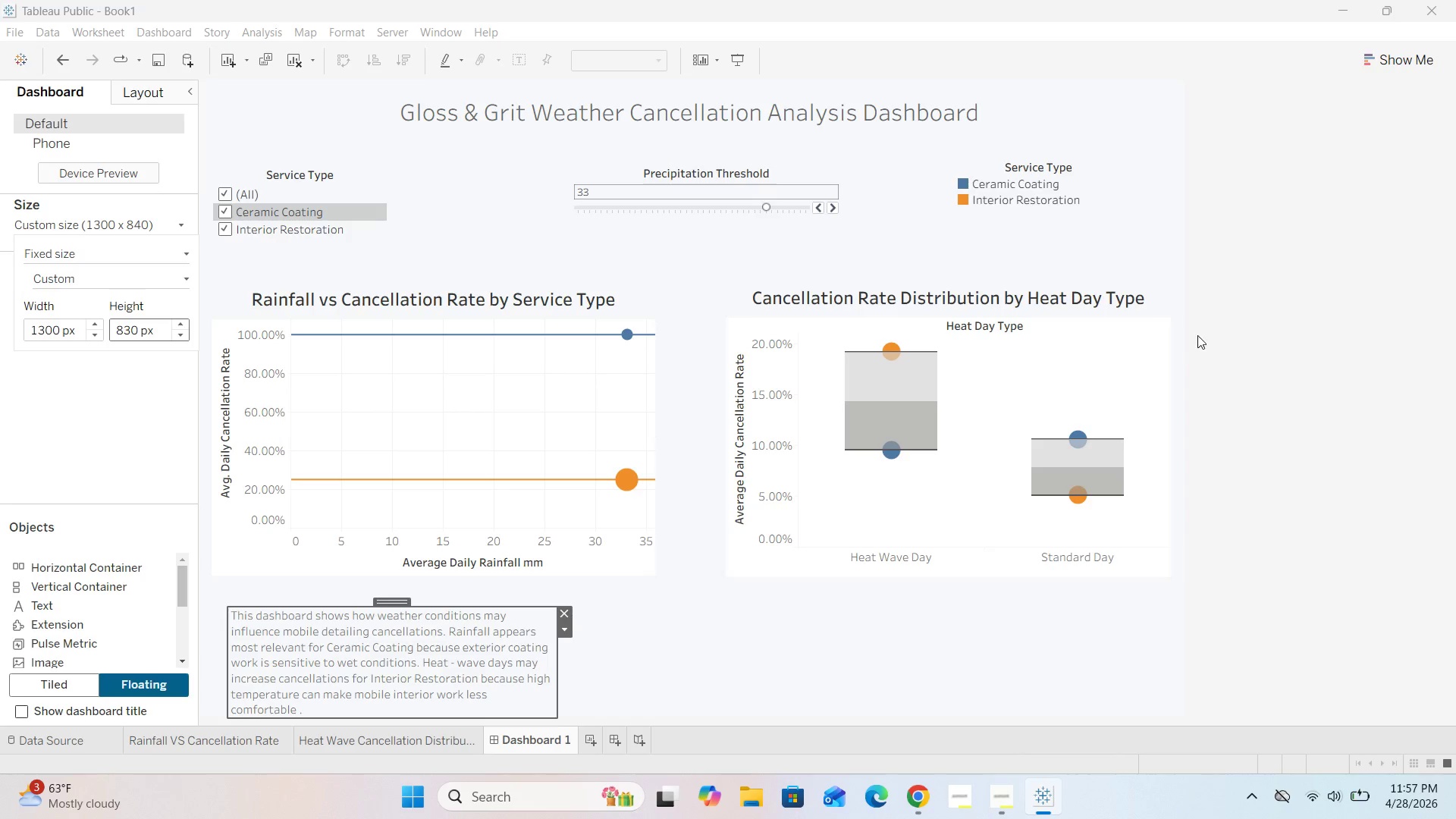 
left_click([1271, 325])
 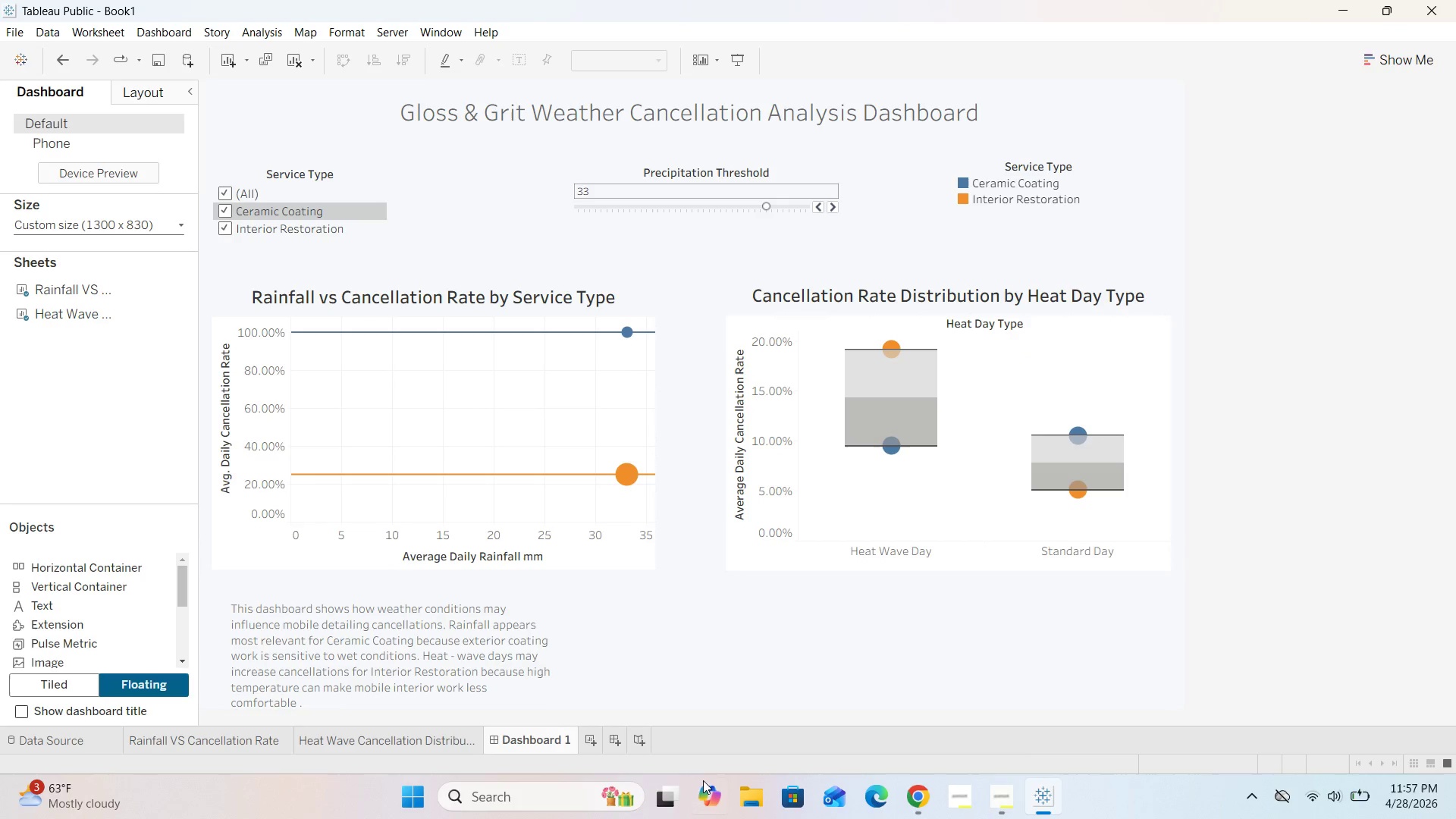 
left_click([542, 698])
 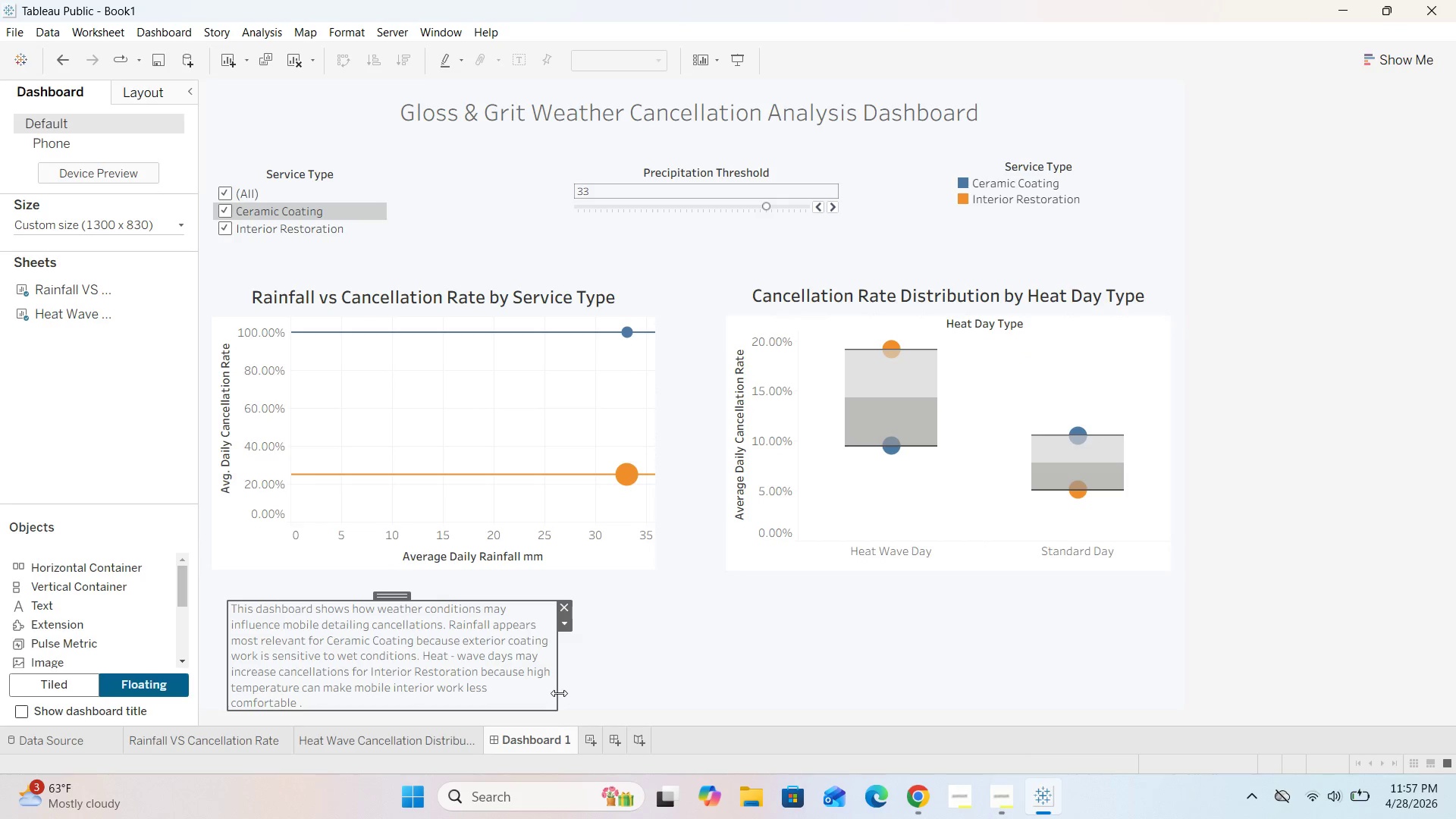 
left_click_drag(start_coordinate=[559, 693], to_coordinate=[1174, 648])
 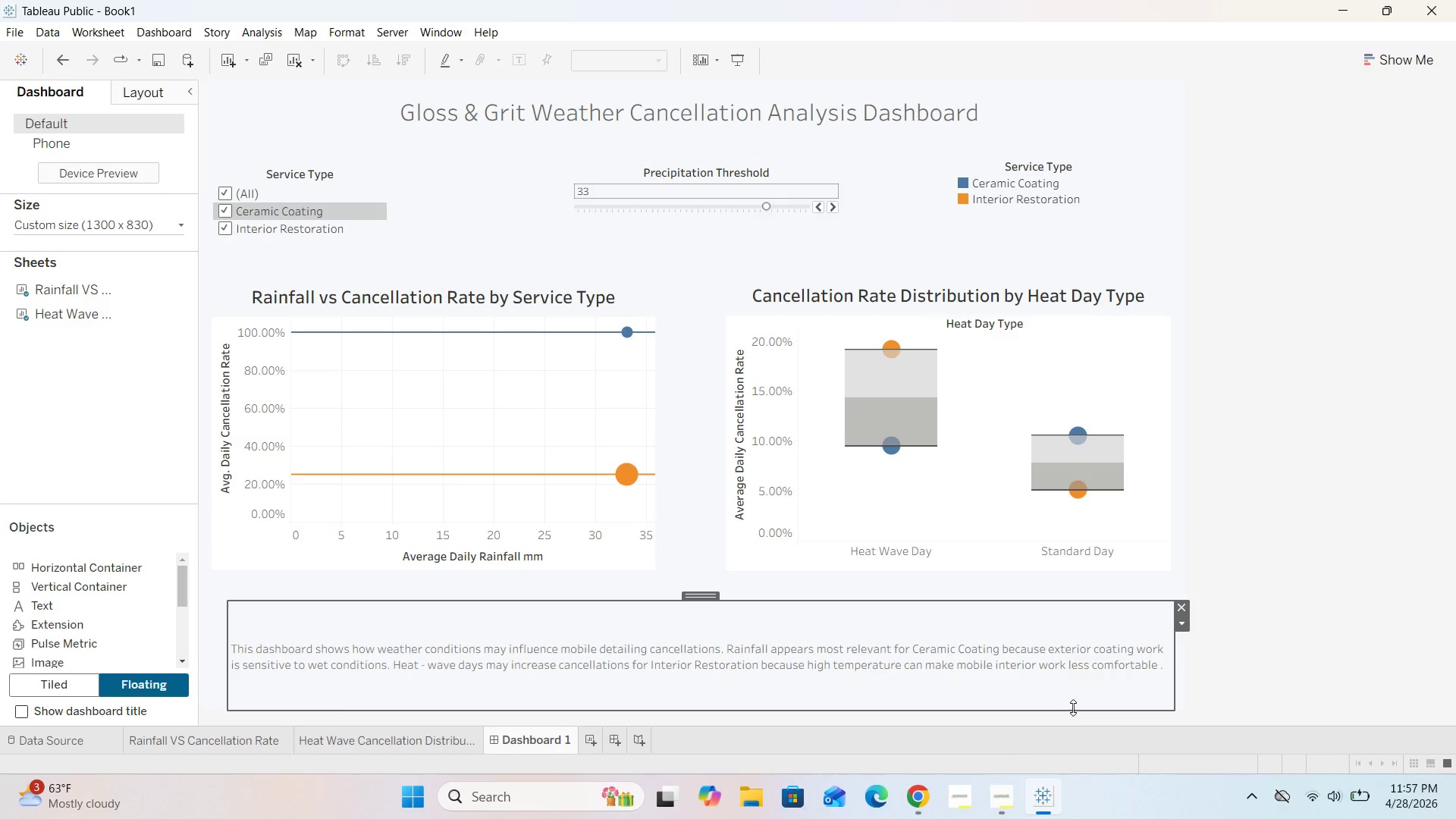 
left_click_drag(start_coordinate=[1073, 708], to_coordinate=[1071, 692])
 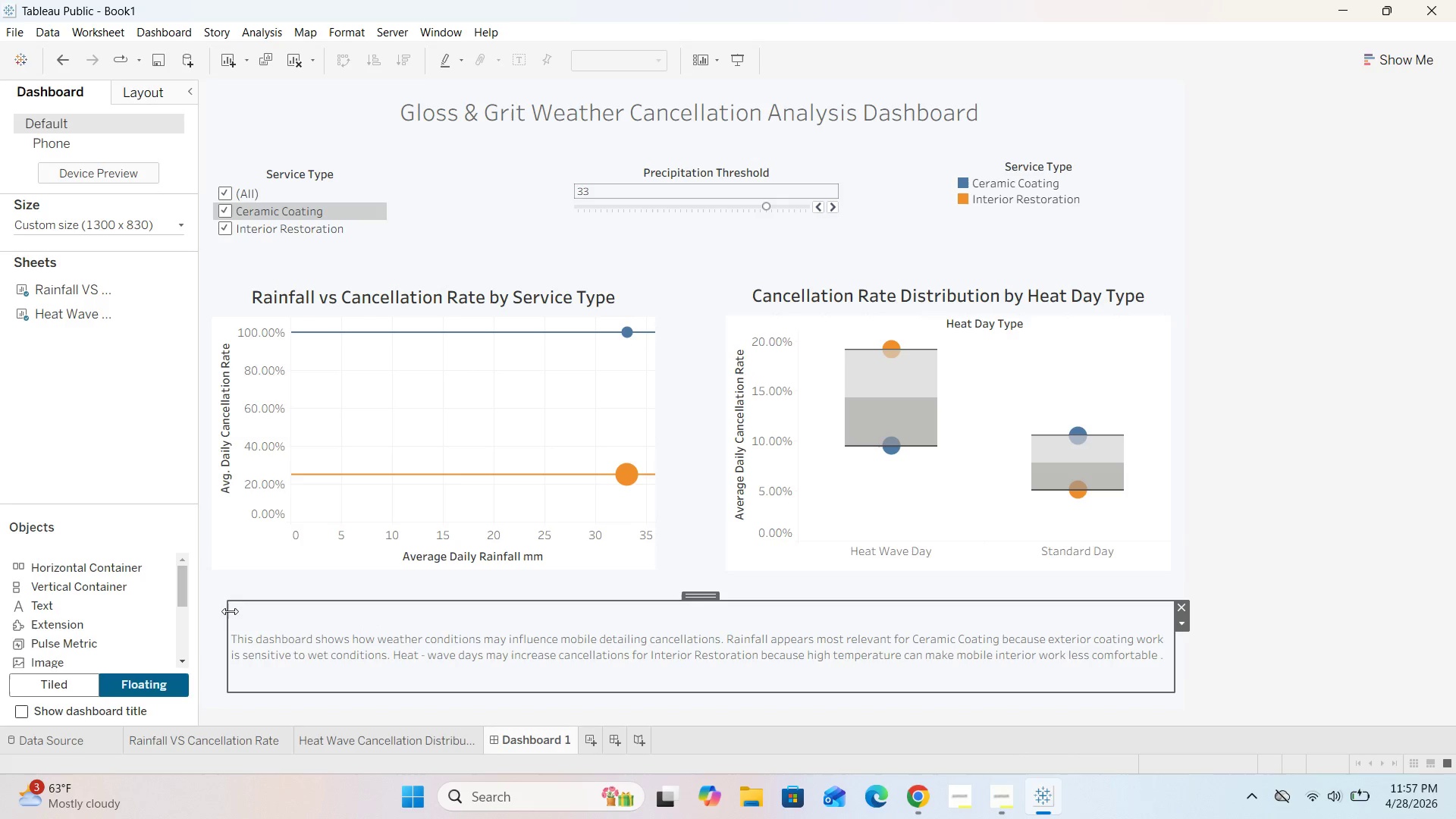 
left_click_drag(start_coordinate=[224, 613], to_coordinate=[215, 628])
 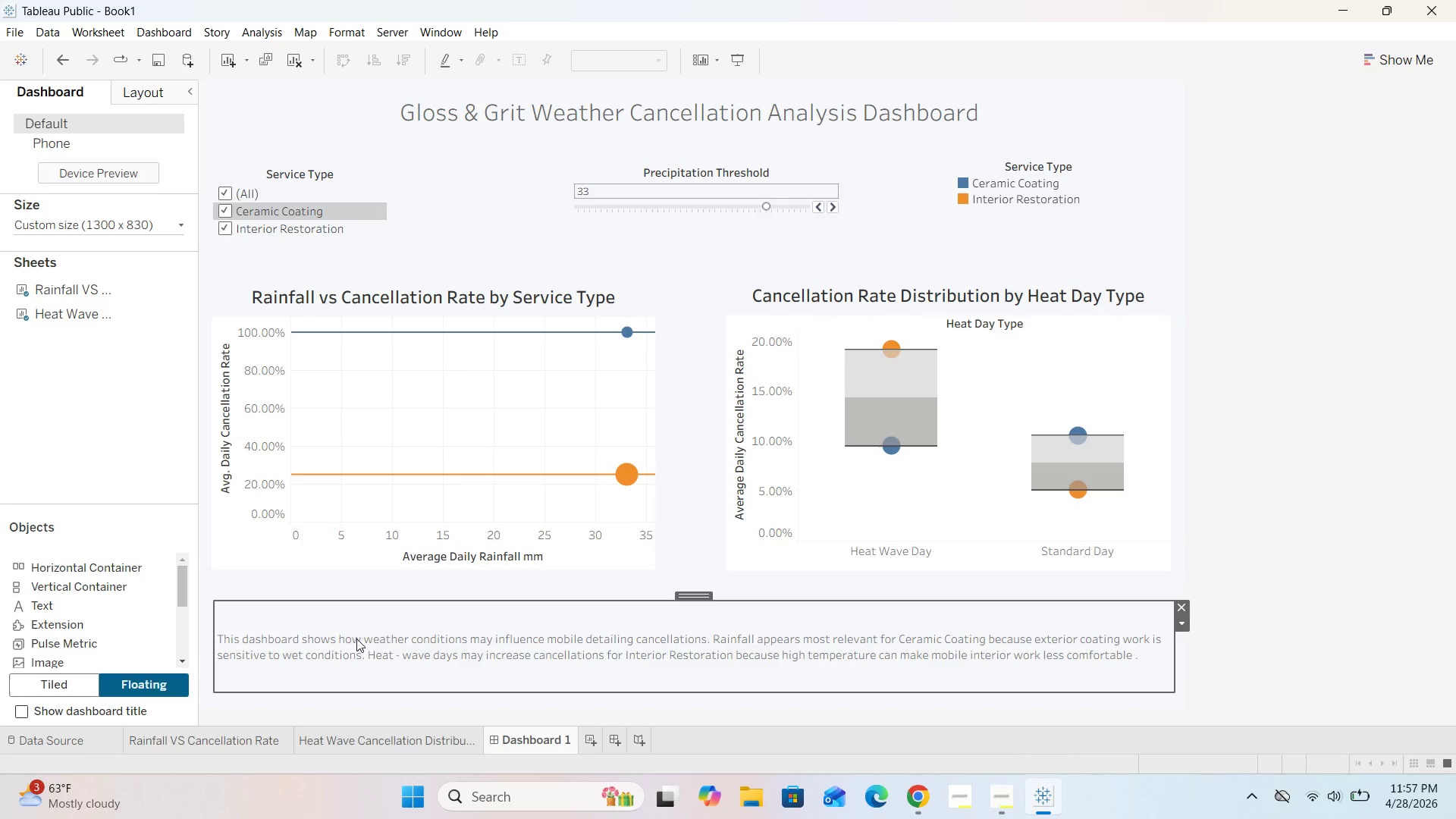 
double_click([538, 650])
 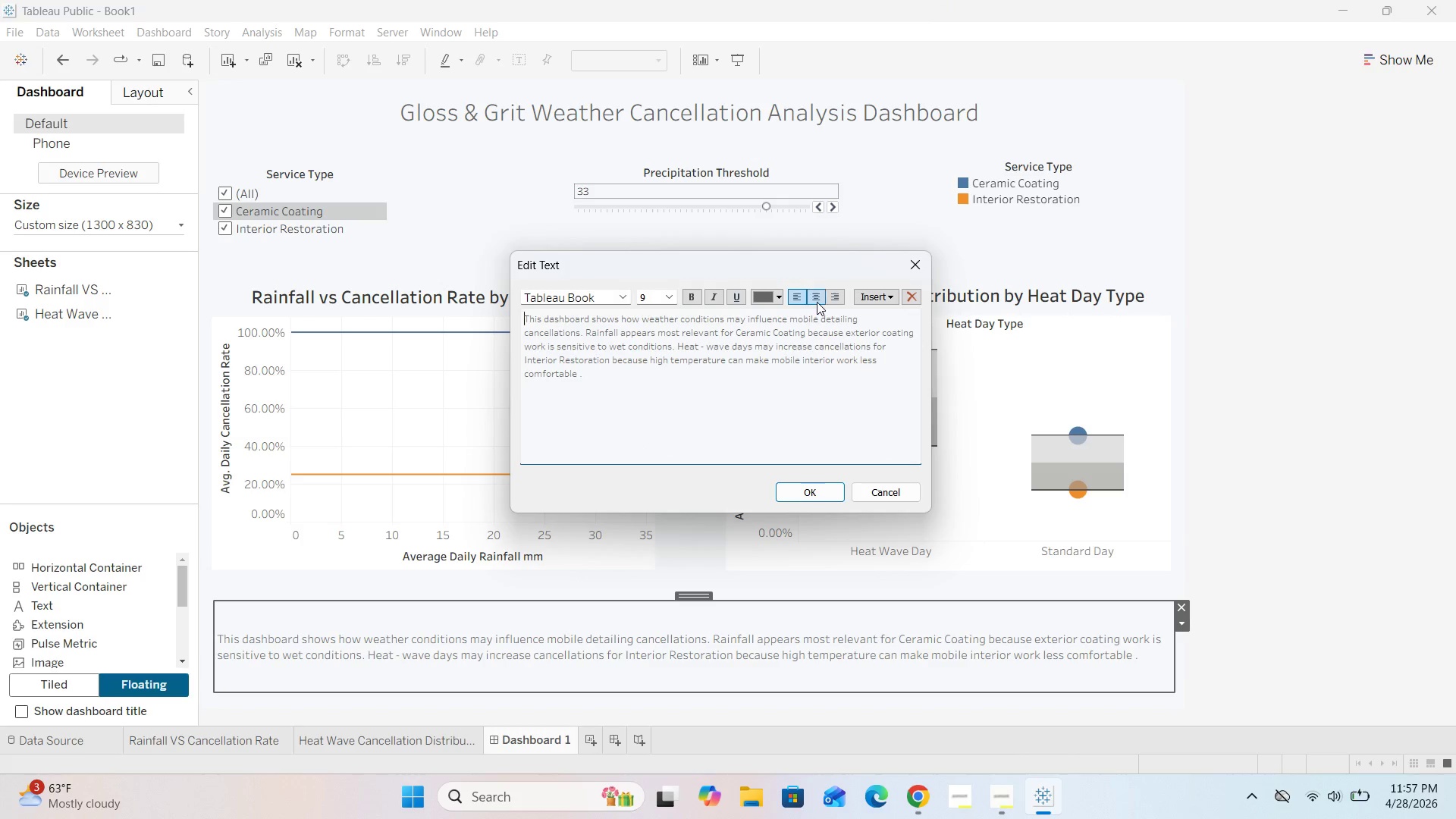 
left_click([817, 300])
 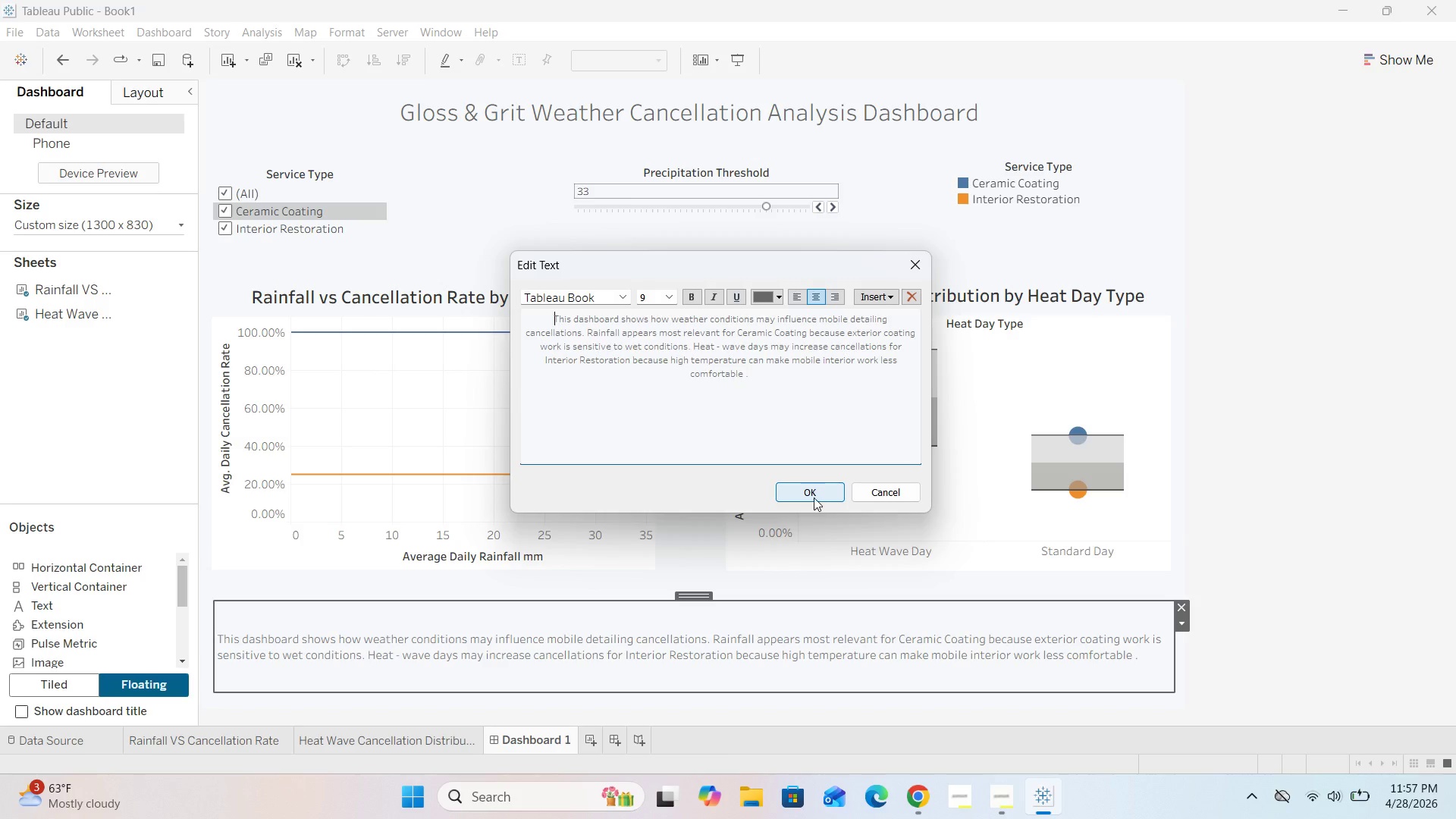 
left_click([814, 497])
 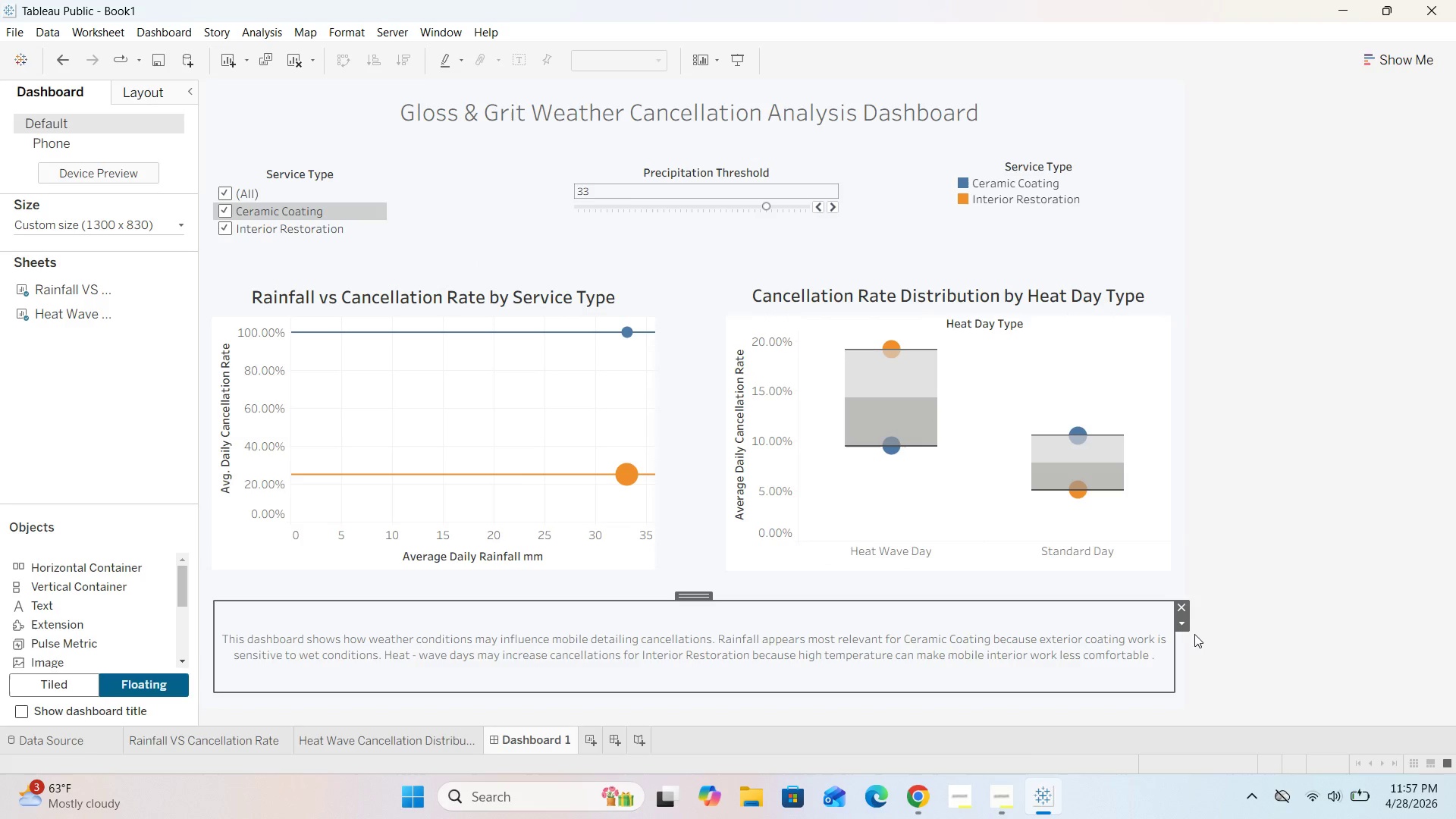 
wait(5.09)
 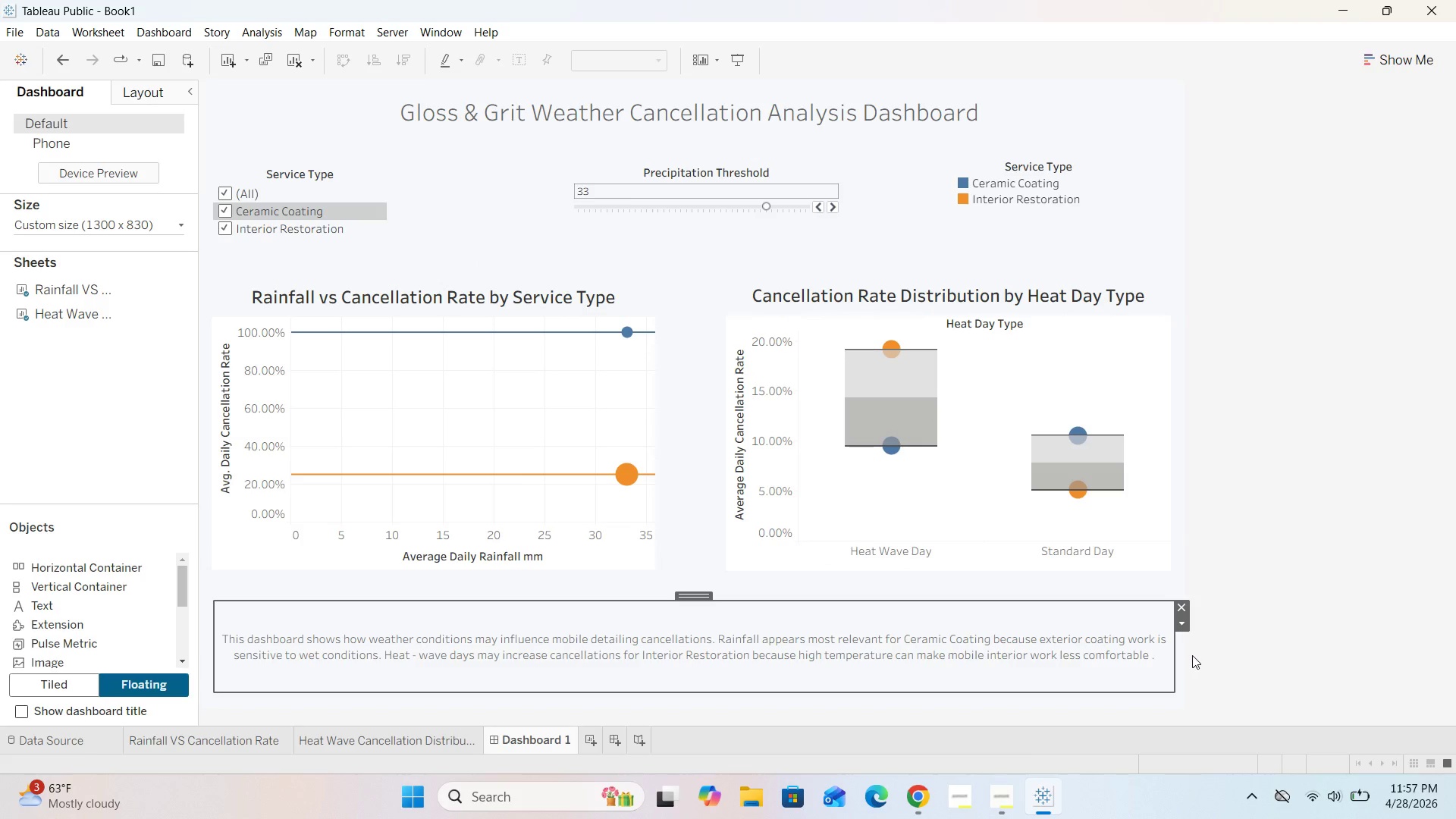 
double_click([747, 657])
 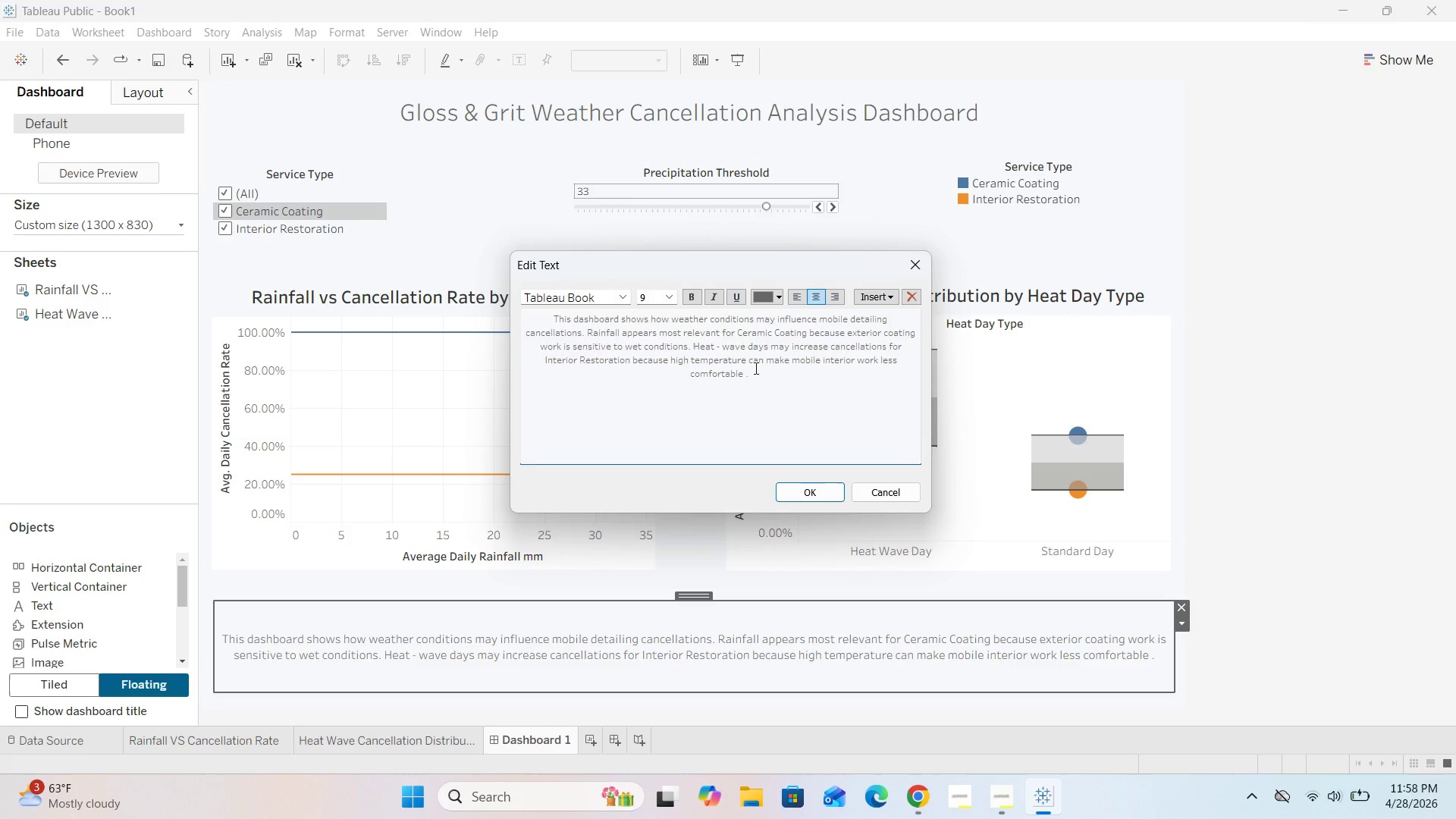 
left_click_drag(start_coordinate=[755, 372], to_coordinate=[500, 312])
 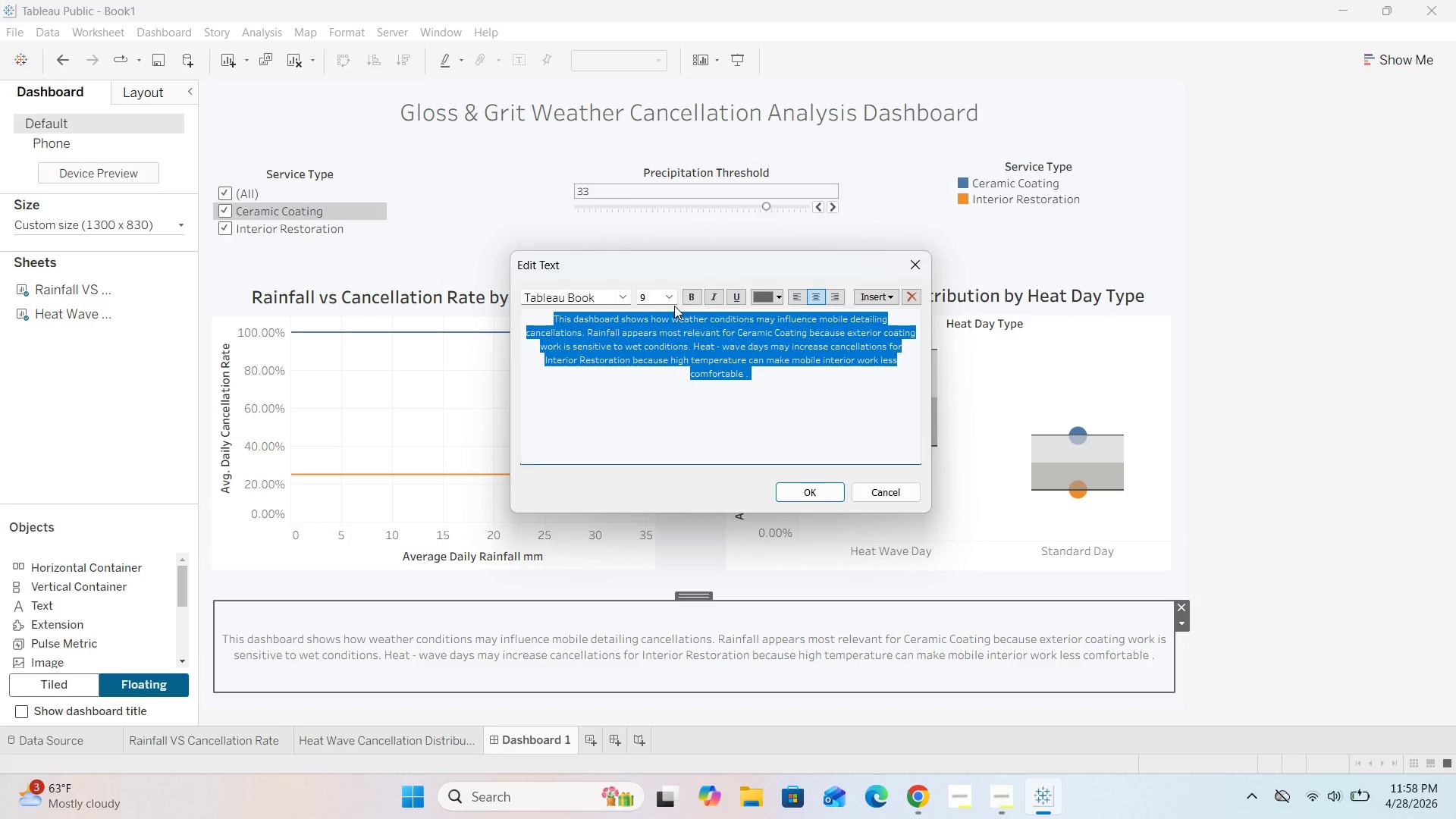 
left_click([673, 303])
 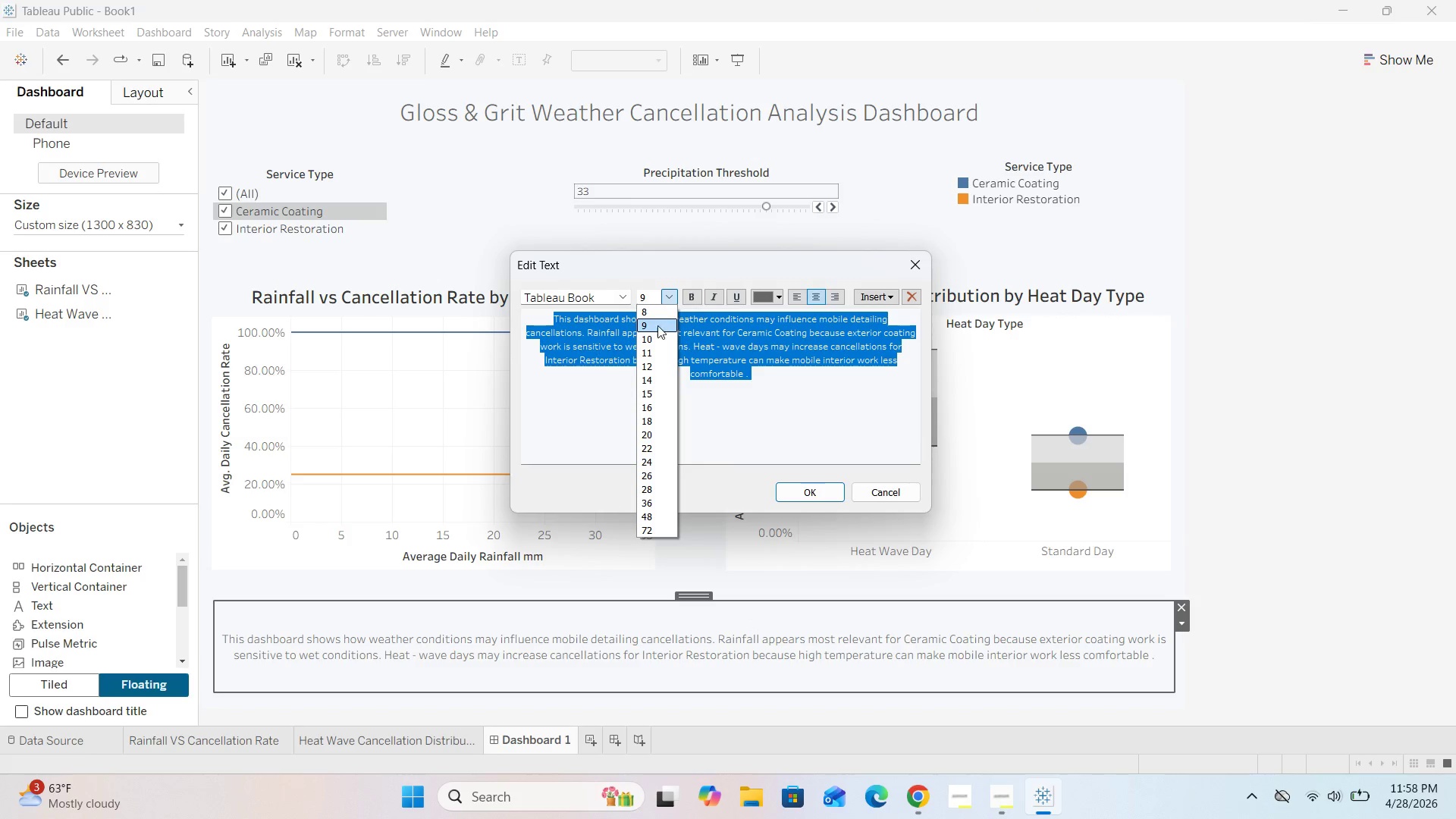 
left_click([654, 337])
 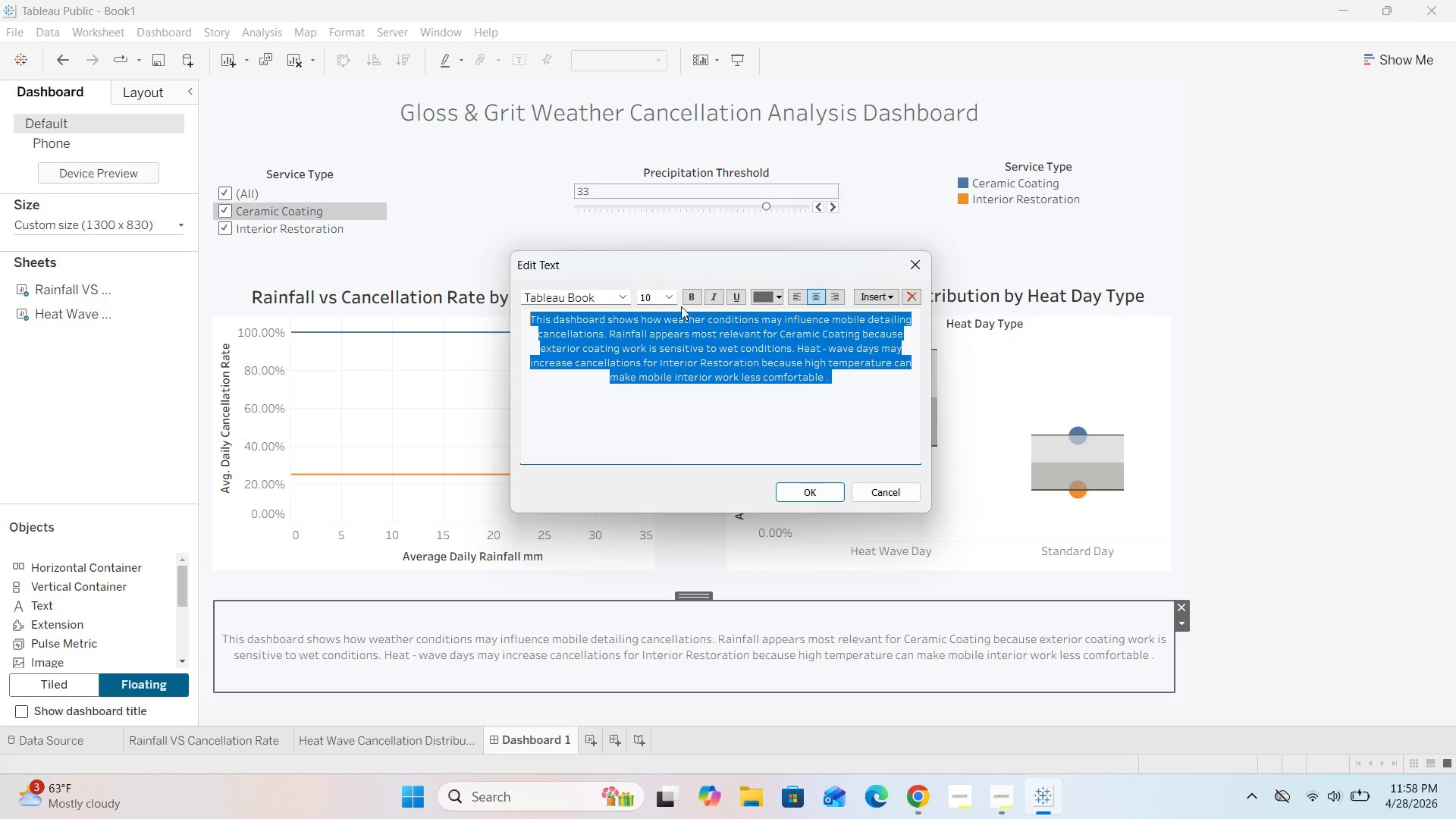 
mouse_move([753, 306])
 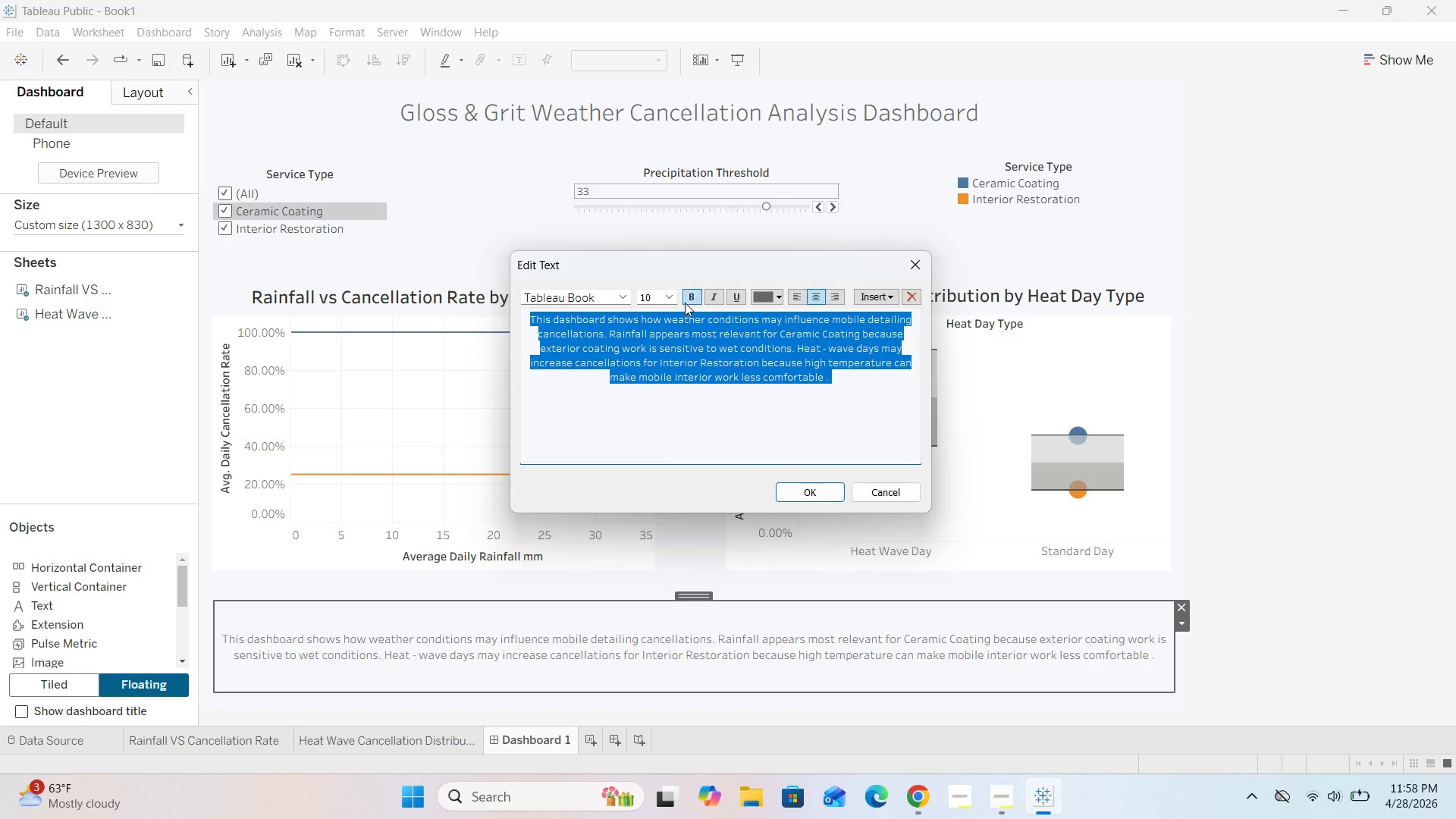 
left_click([687, 300])
 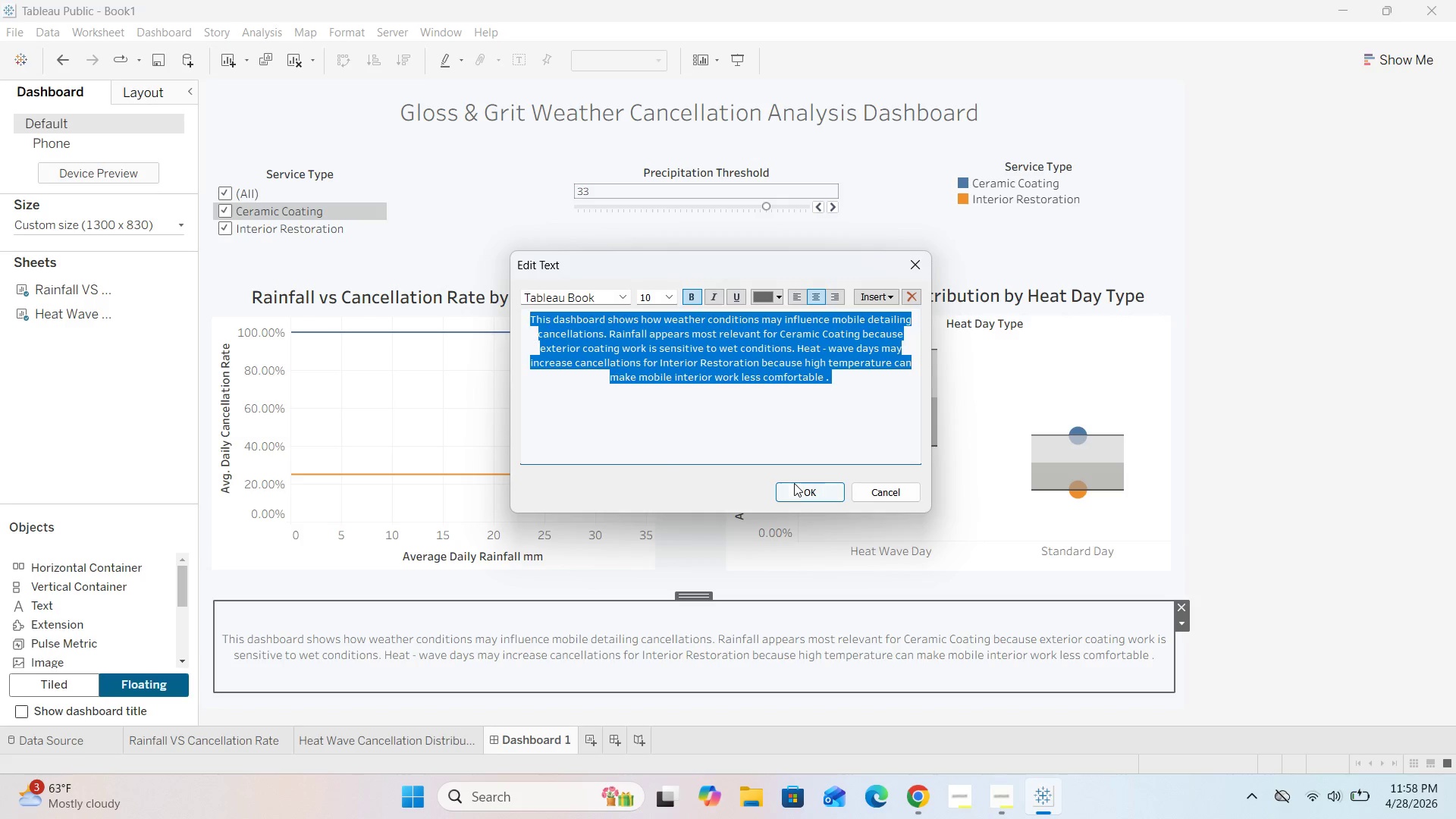 
left_click([799, 490])
 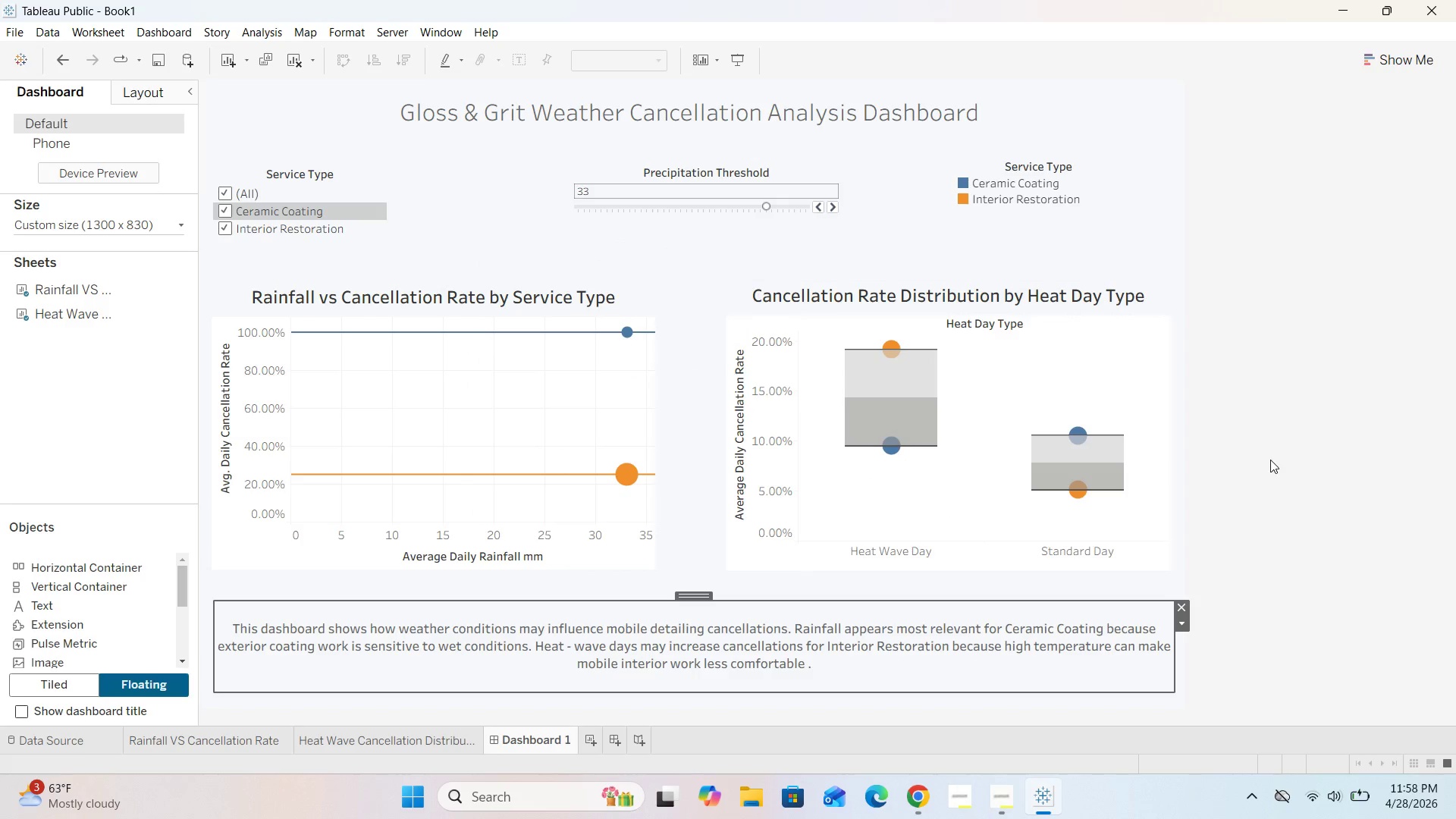 
left_click([1274, 449])
 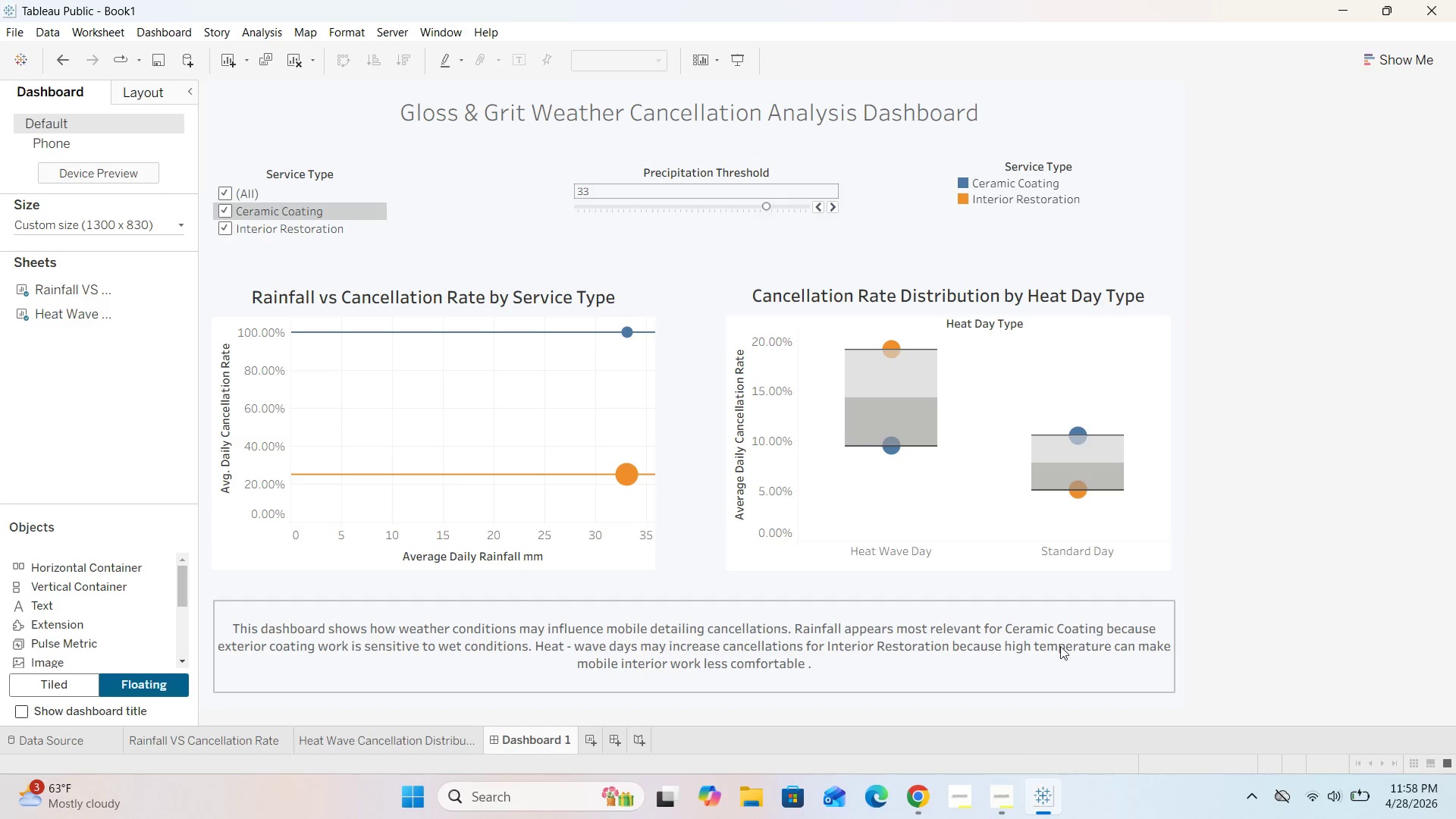 
left_click([989, 679])
 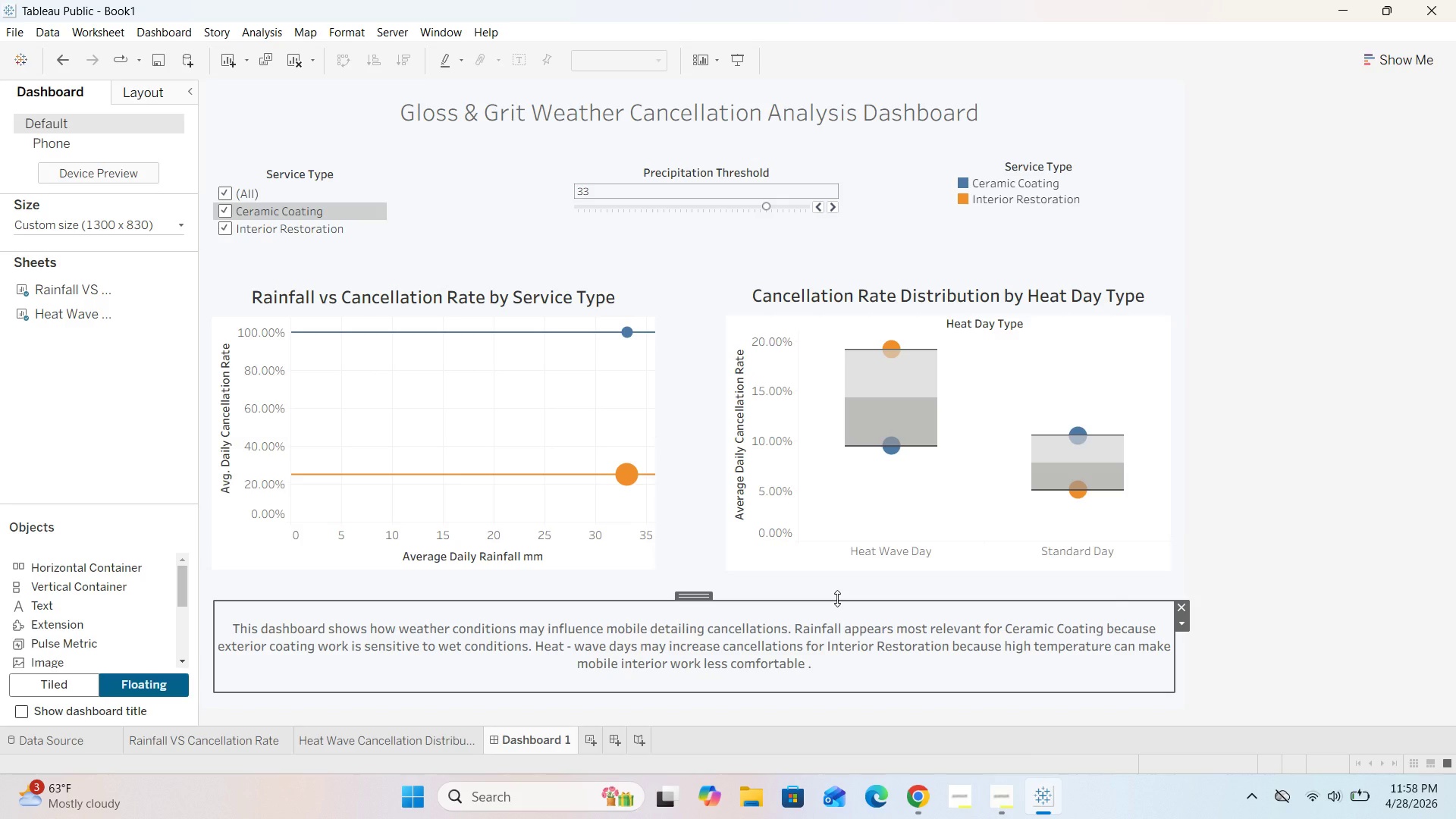 
left_click_drag(start_coordinate=[837, 598], to_coordinate=[839, 607])
 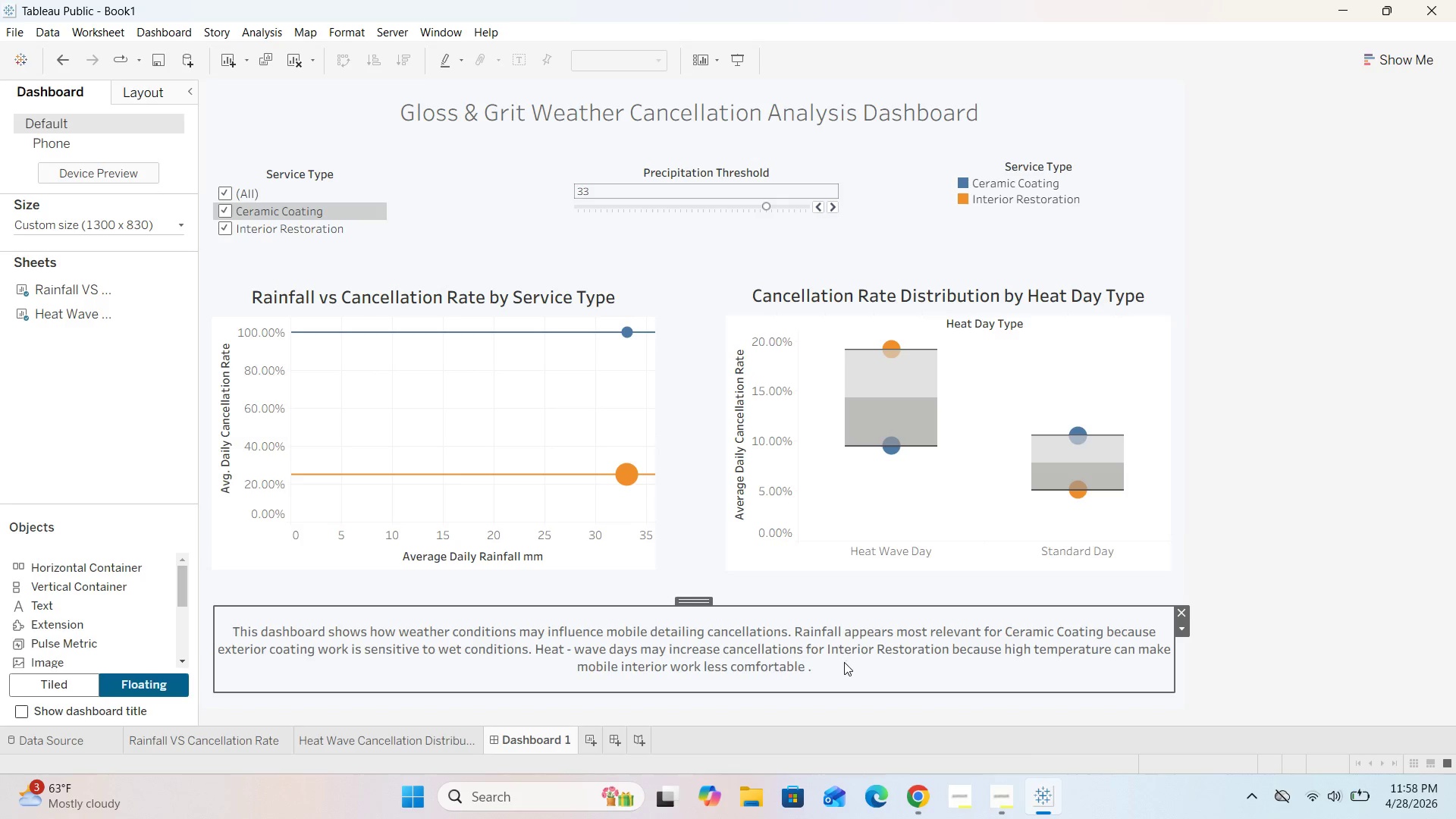 
double_click([844, 662])
 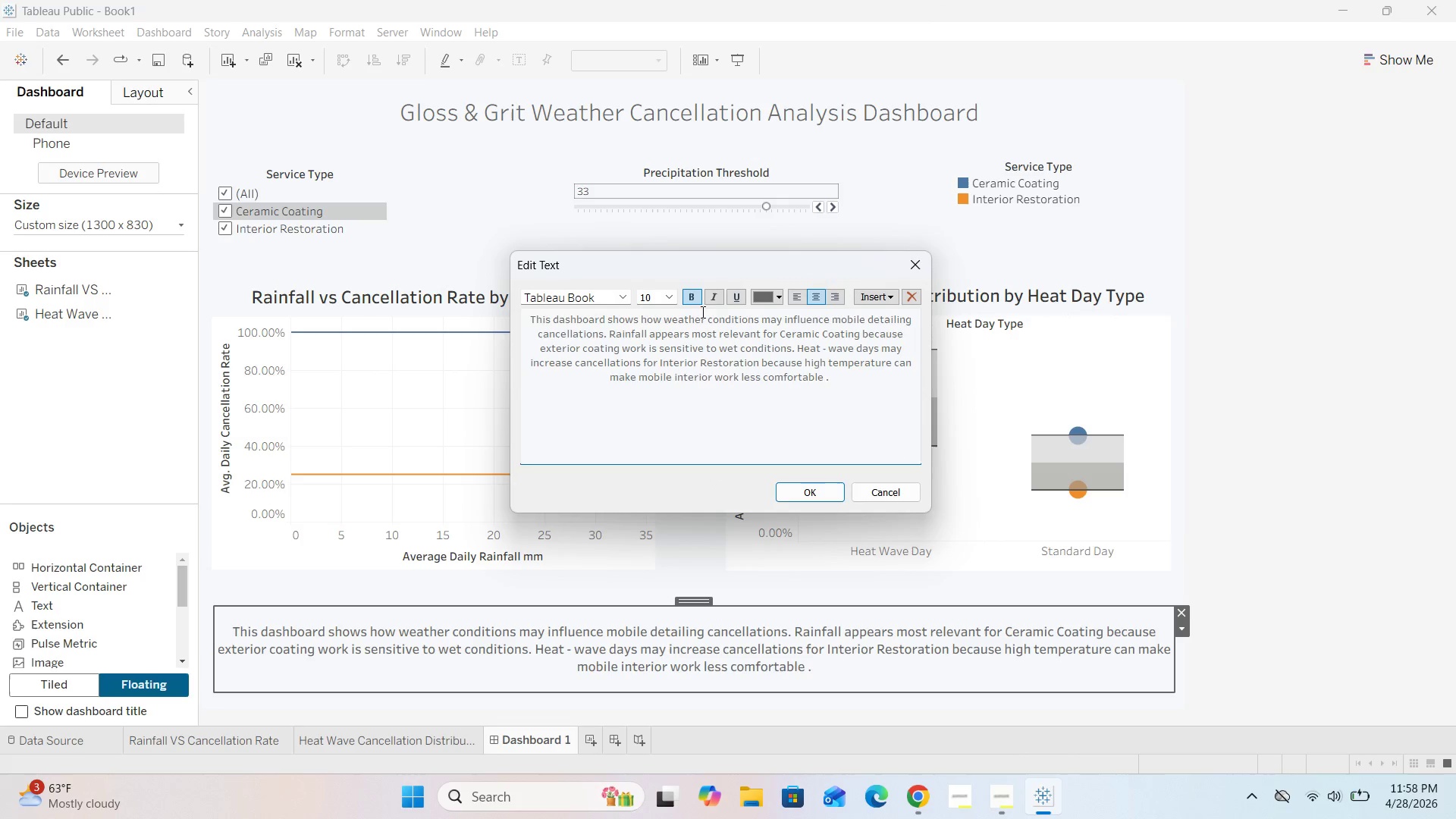 
left_click([698, 299])
 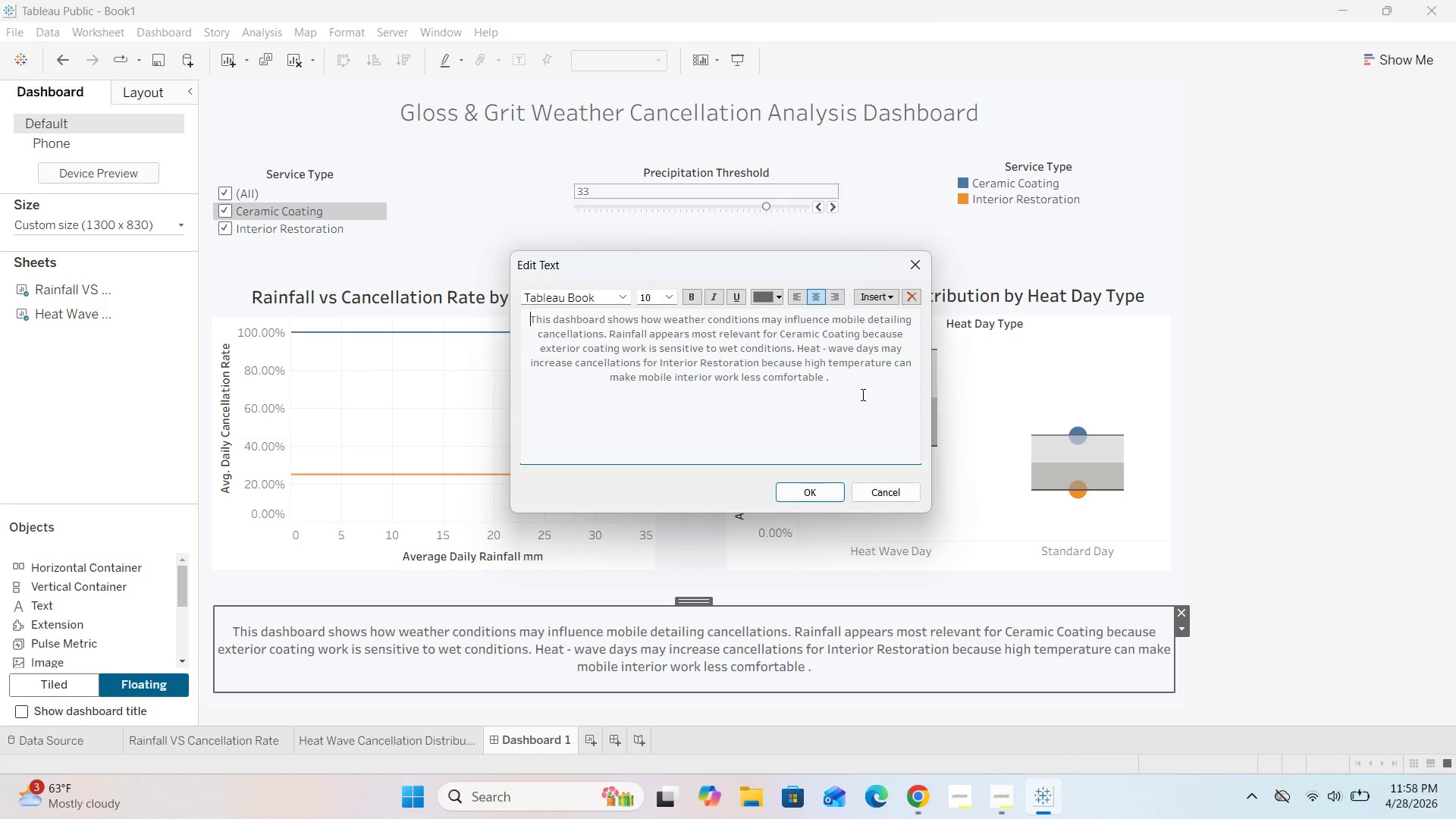 
left_click_drag(start_coordinate=[842, 383], to_coordinate=[475, 306])
 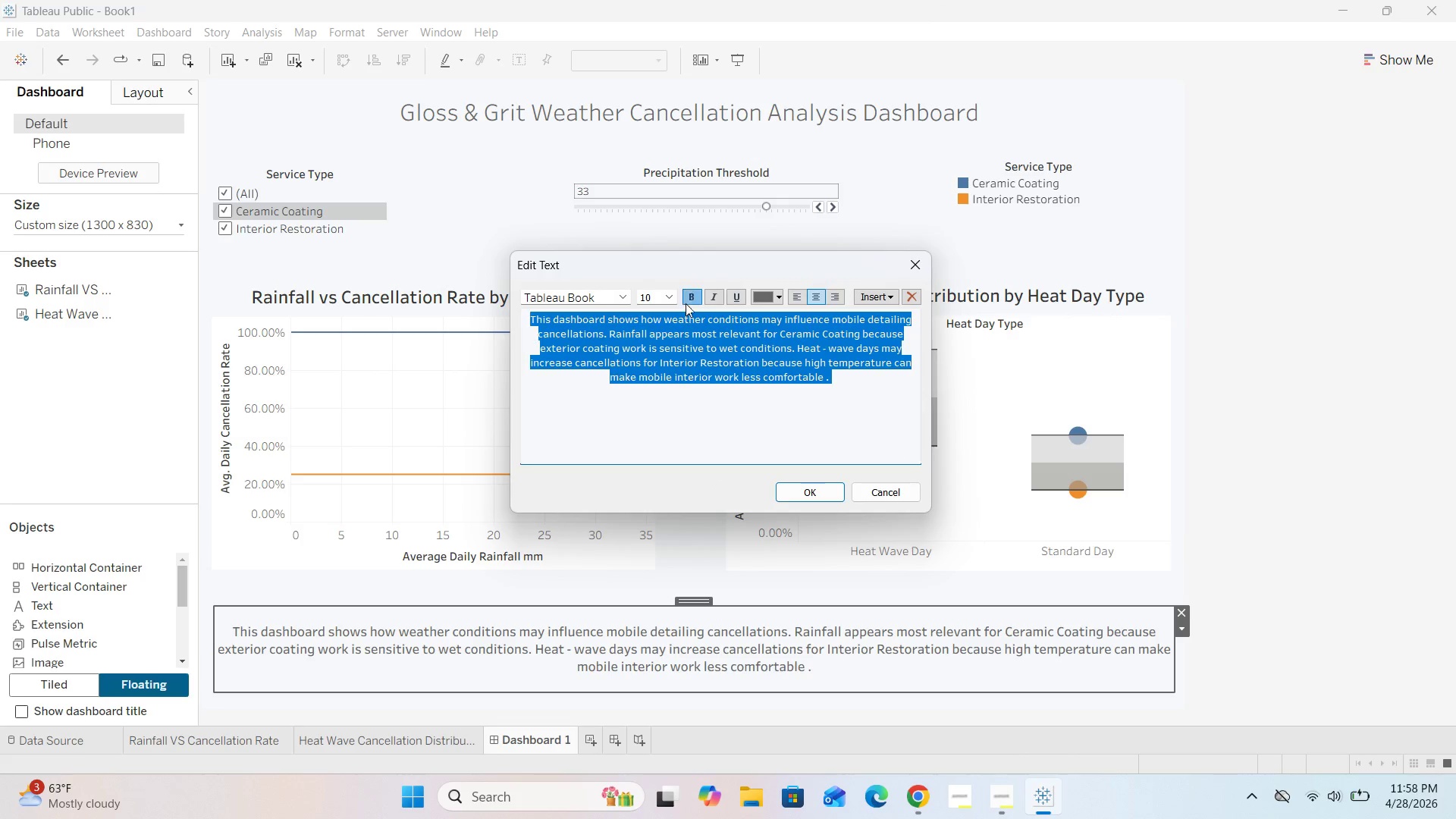 
left_click([689, 297])
 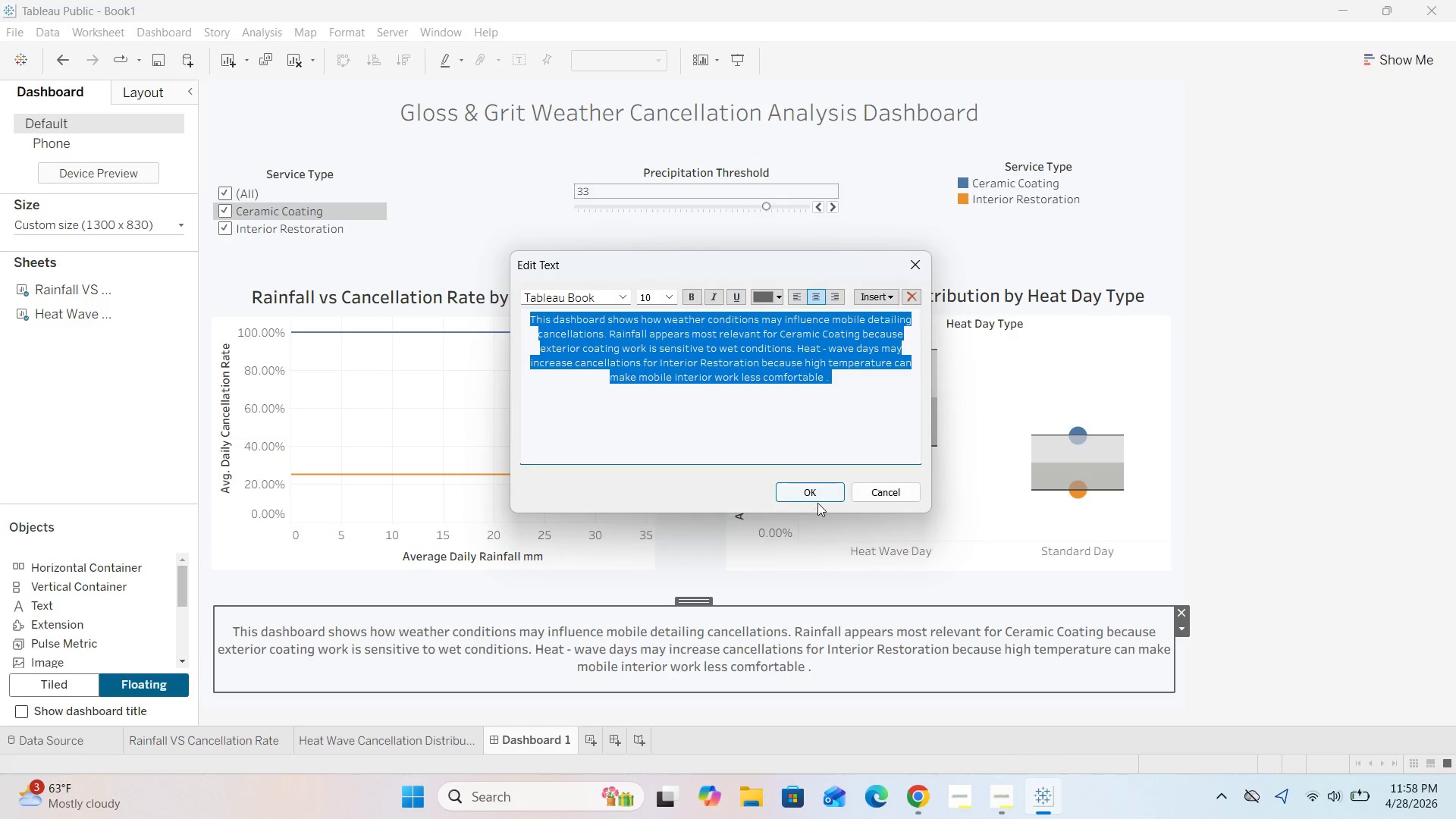 
left_click([817, 488])
 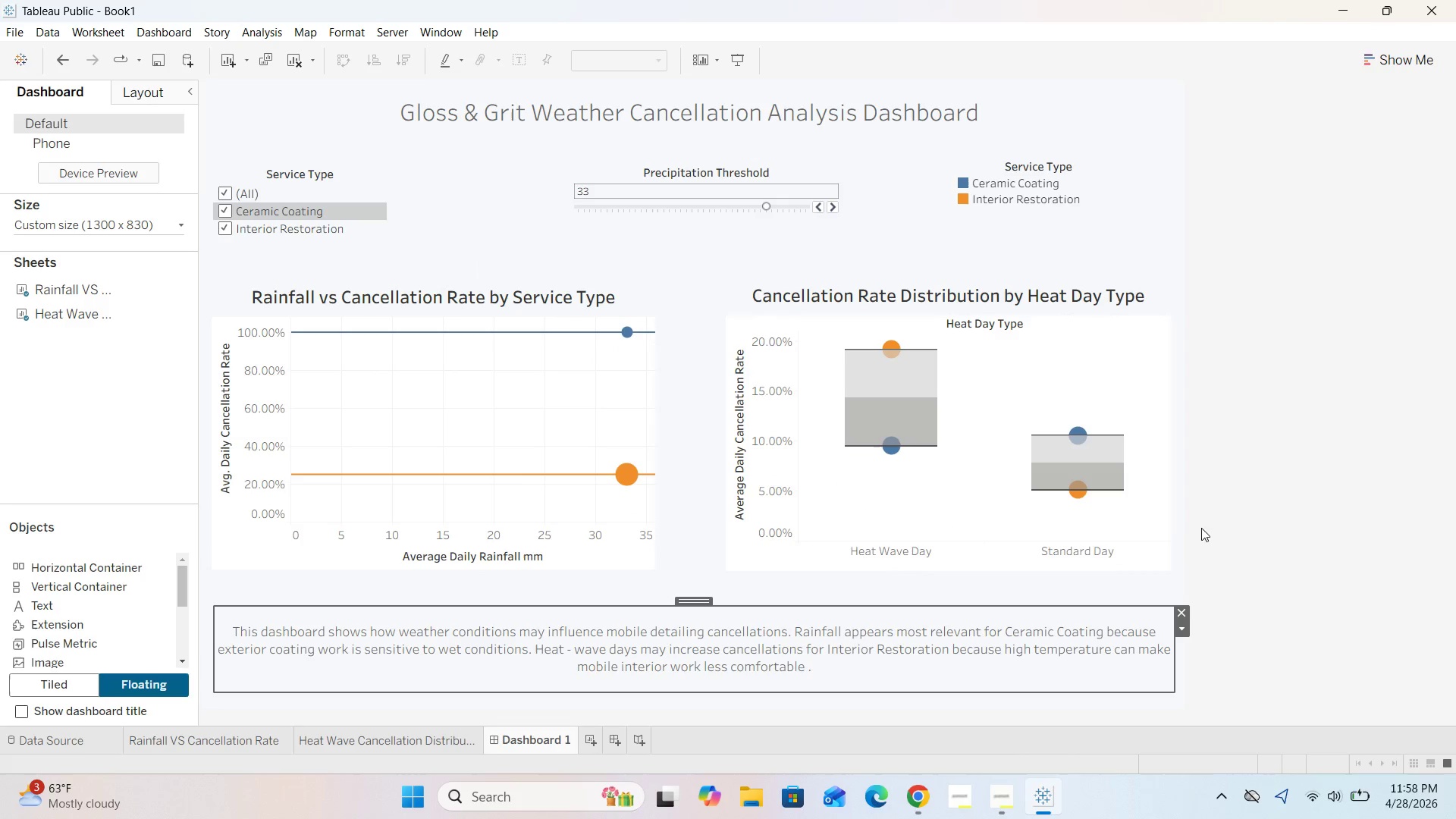 
left_click([1252, 505])
 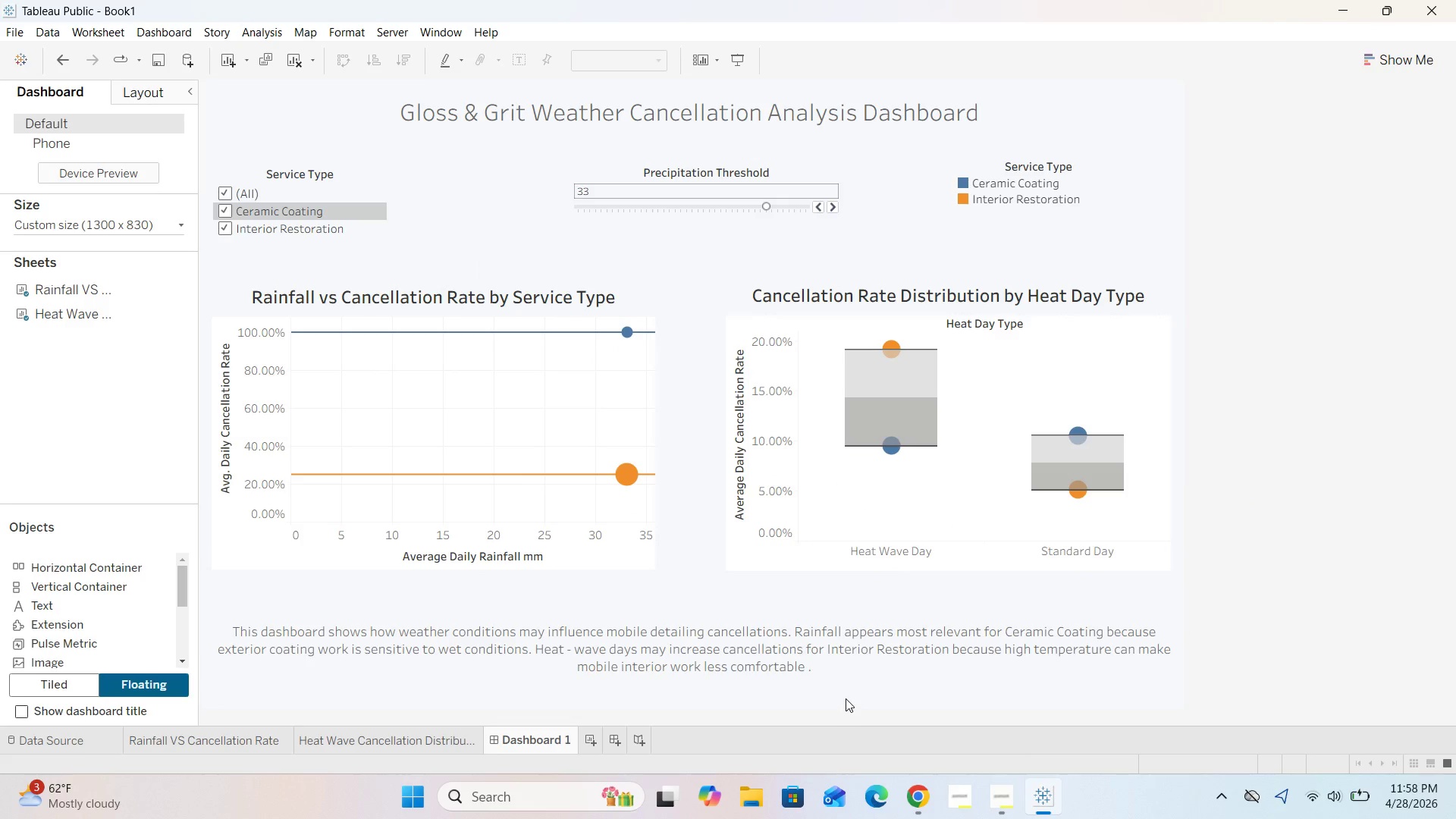 
left_click([869, 682])
 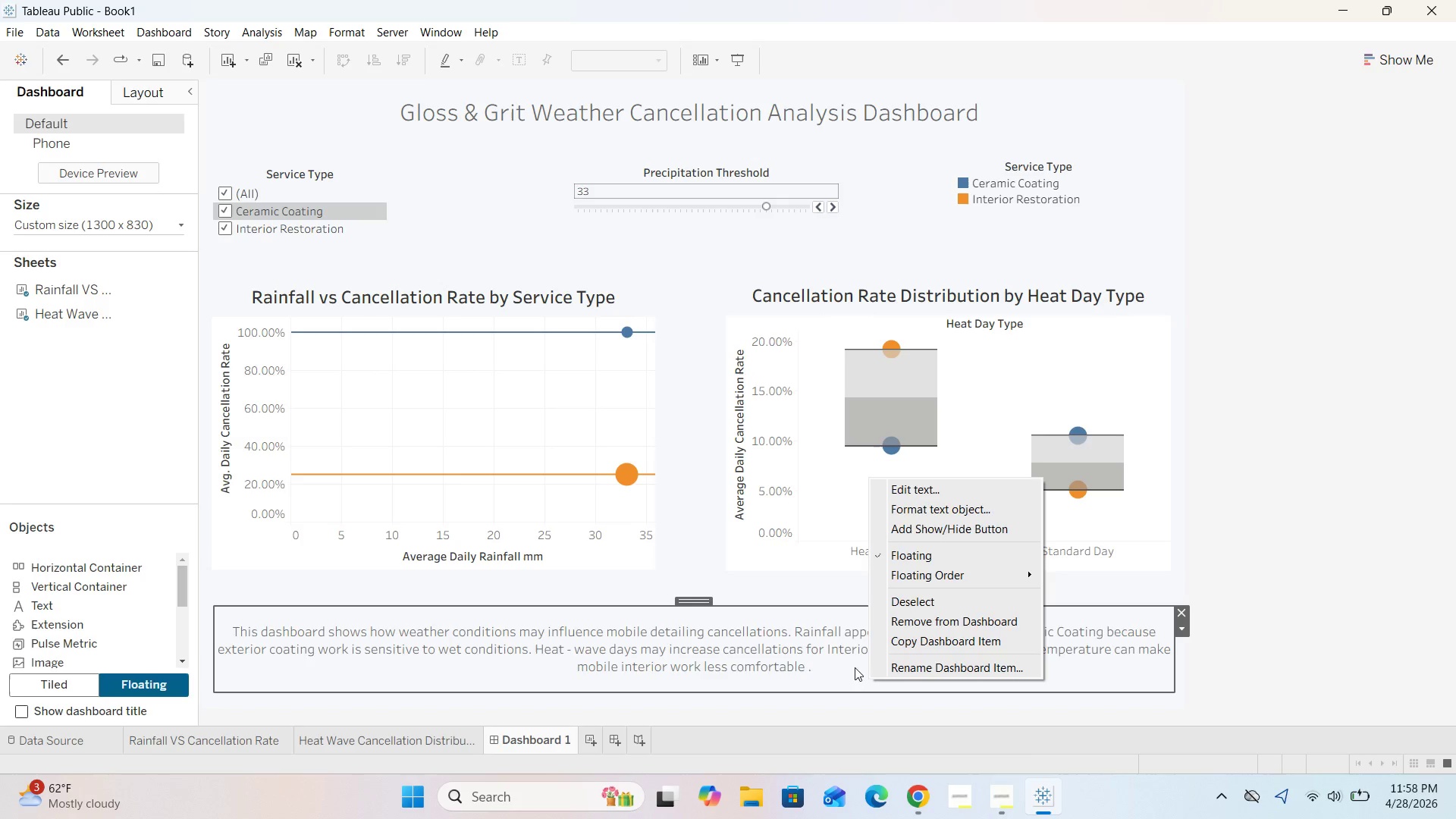 
double_click([847, 662])
 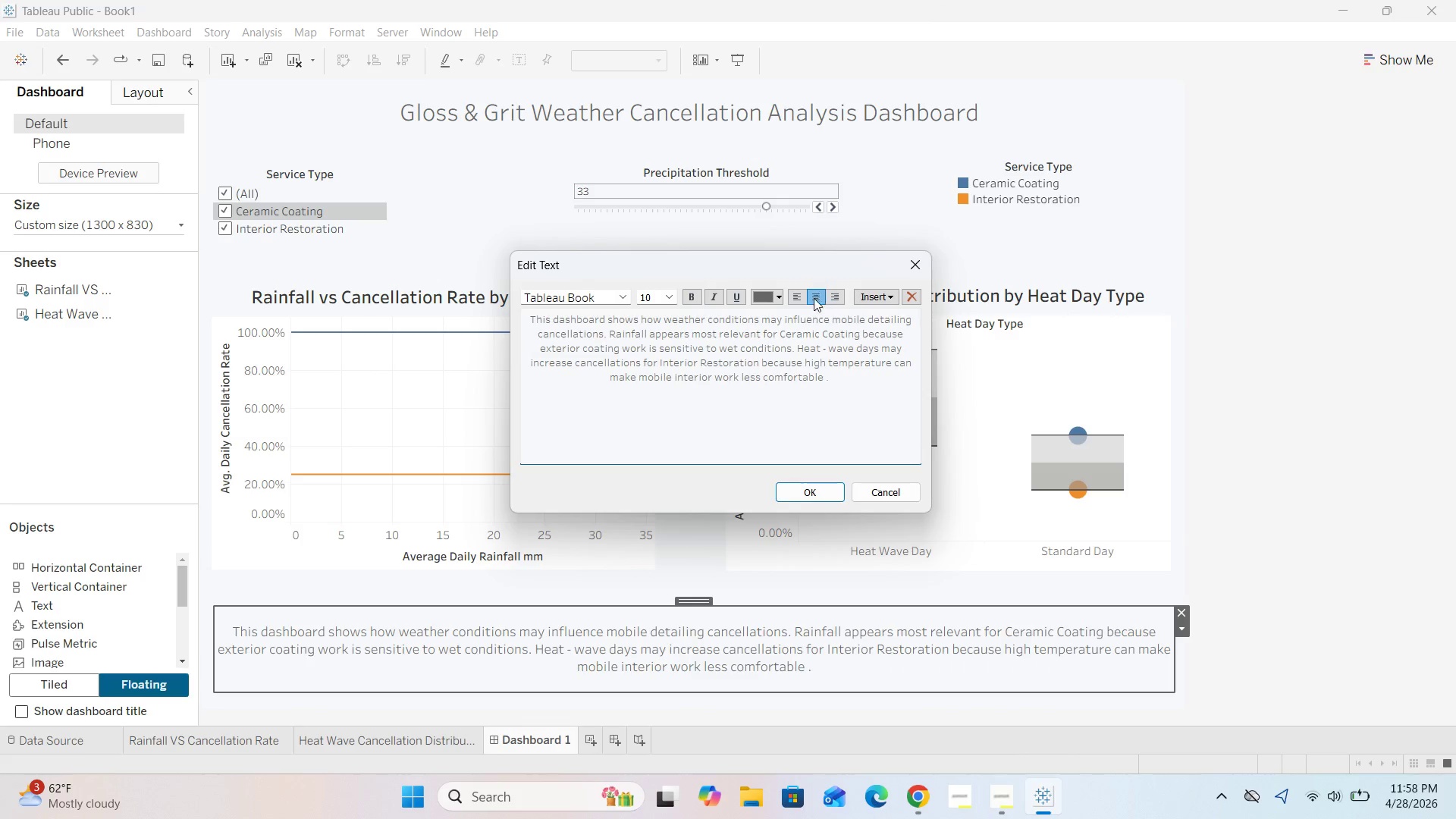 
left_click([798, 294])
 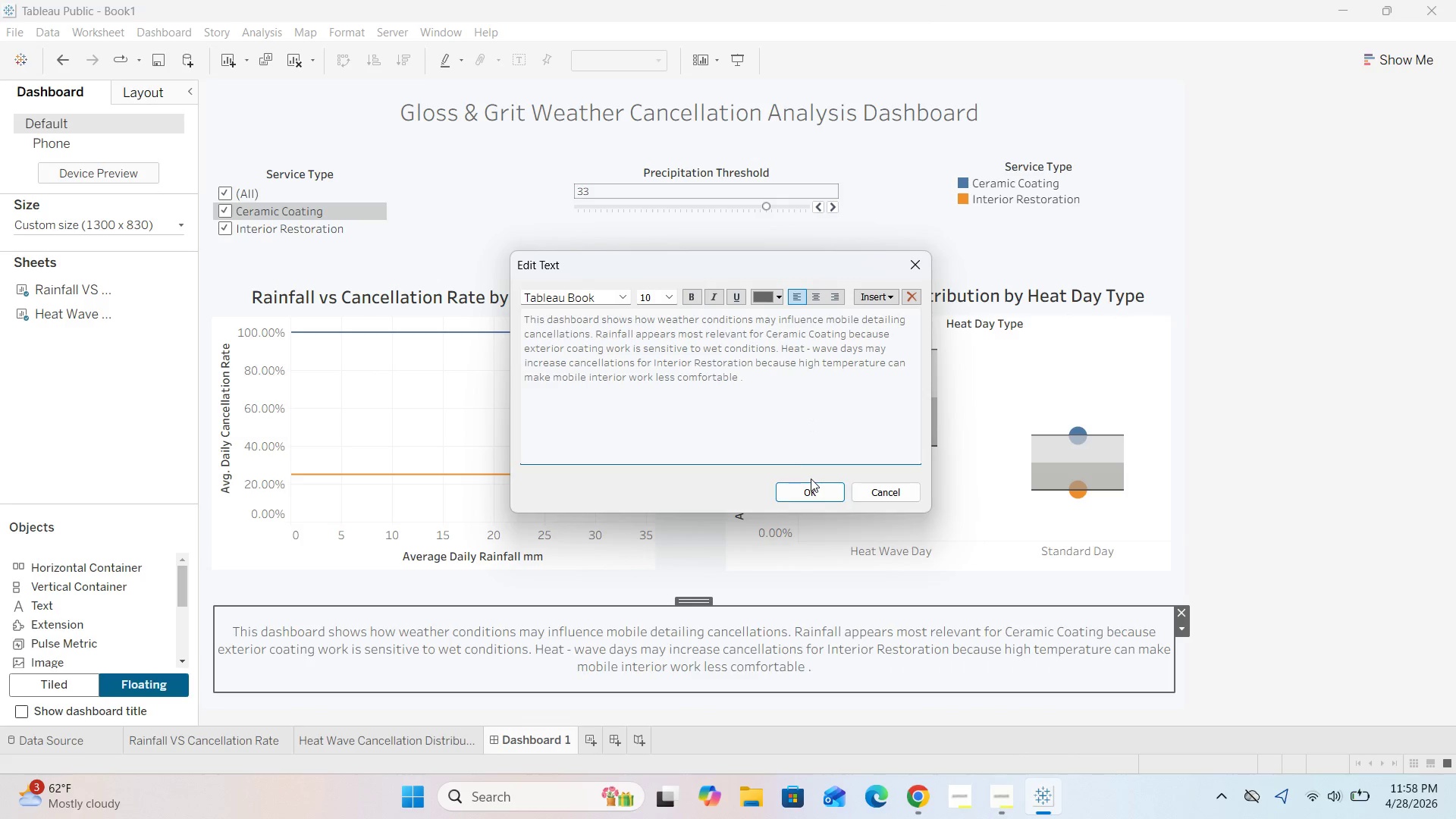 
left_click([810, 486])
 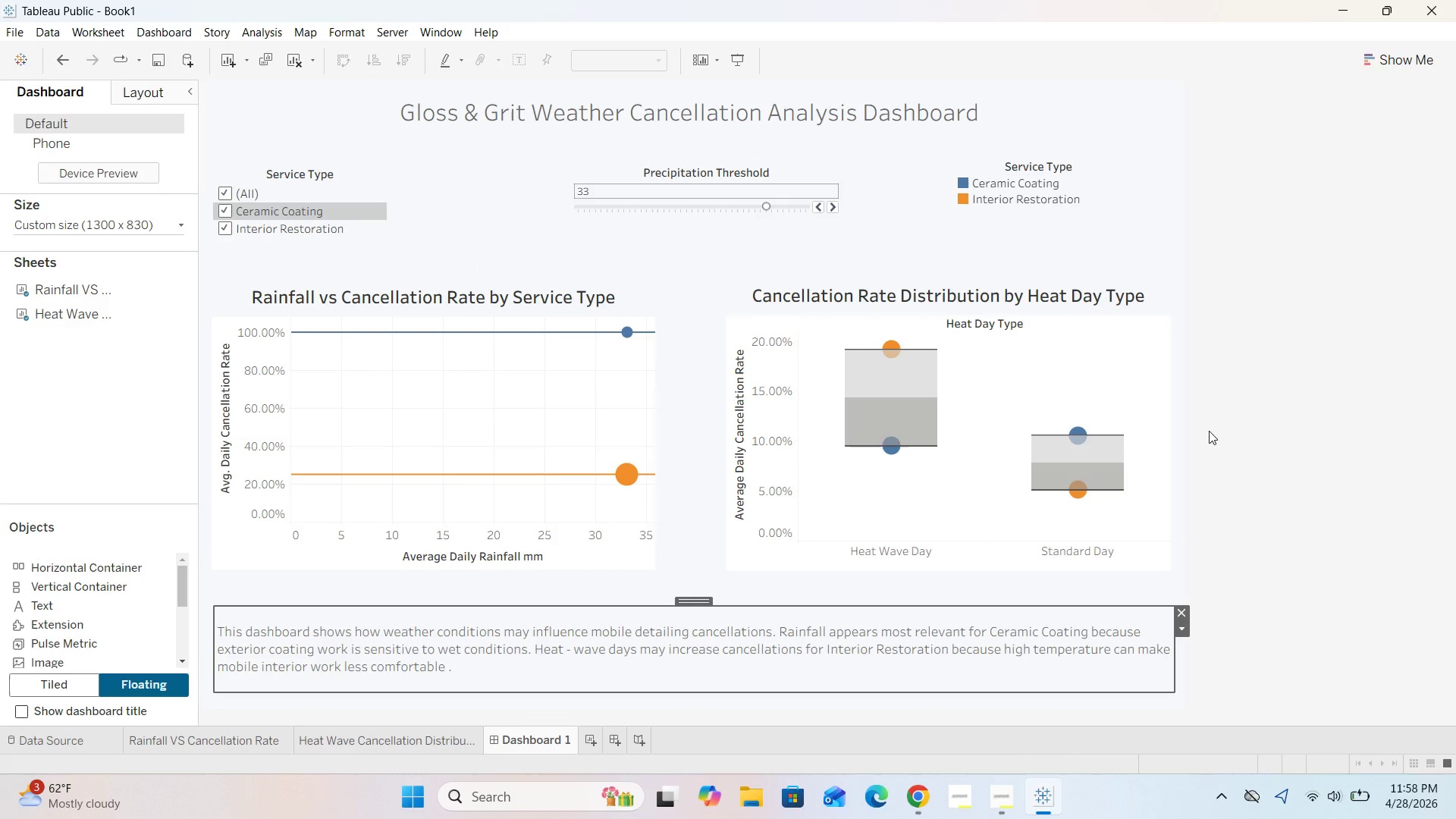 
left_click([1285, 403])
 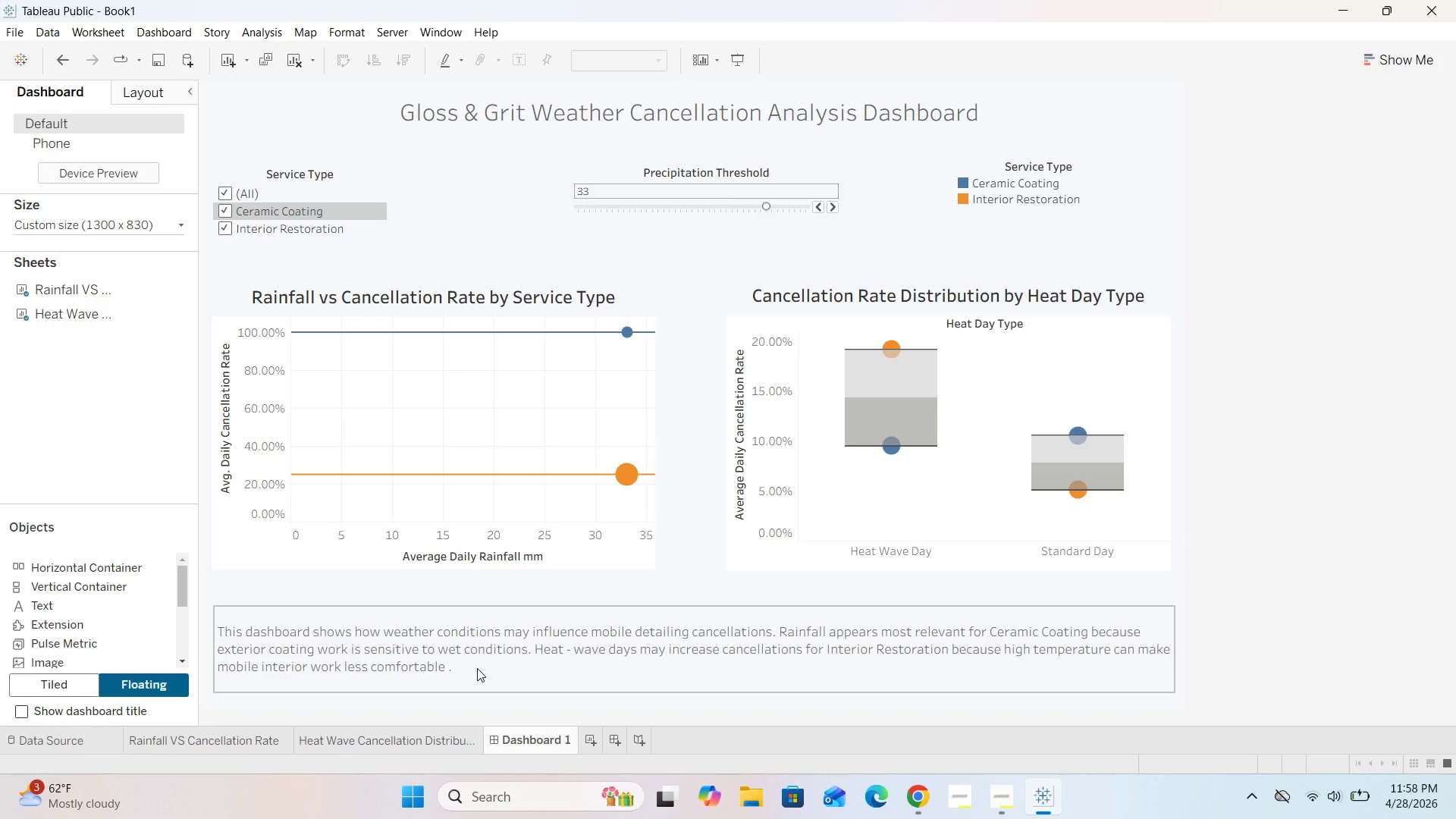 
wait(24.0)
 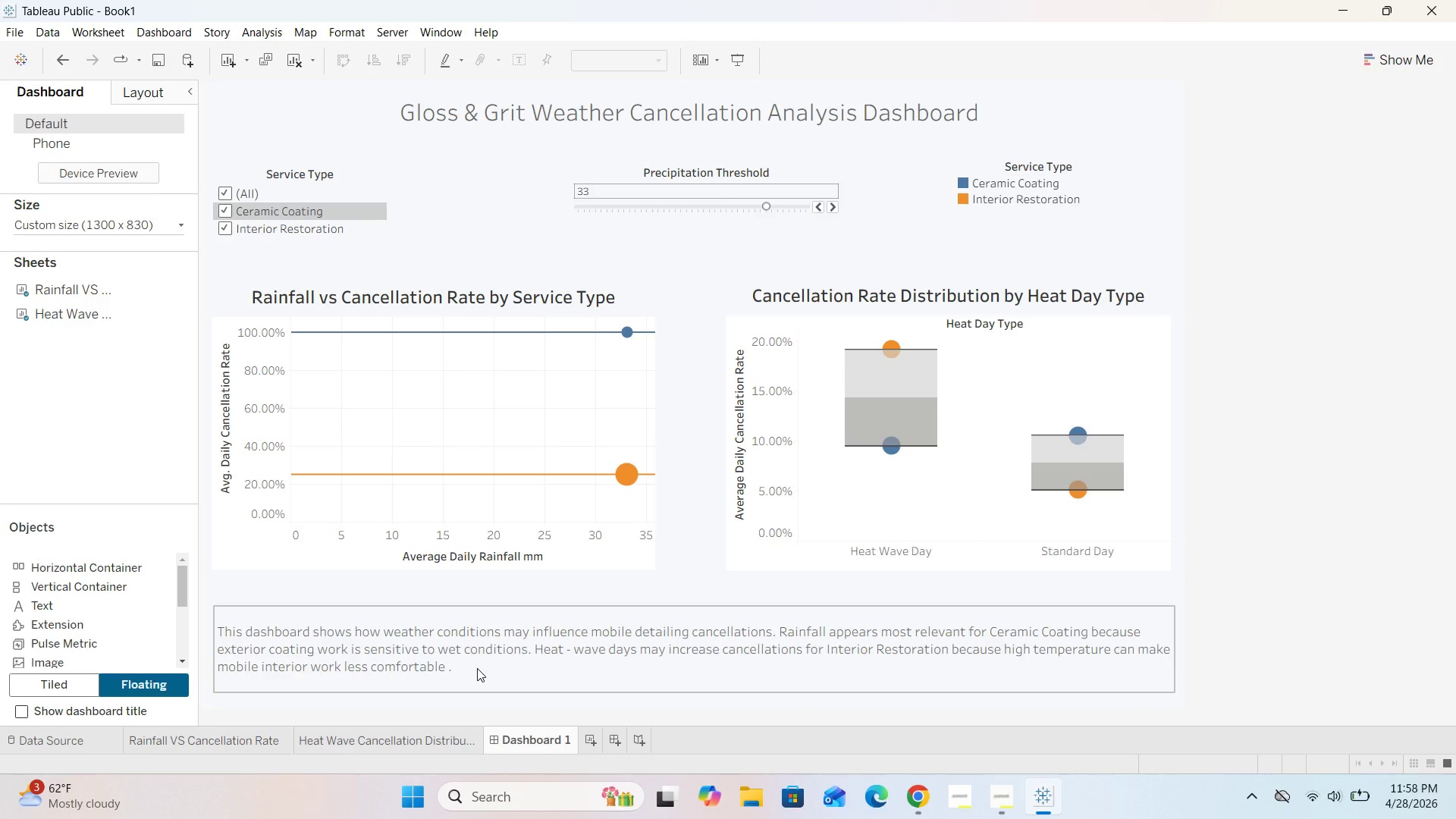 
left_click([882, 671])
 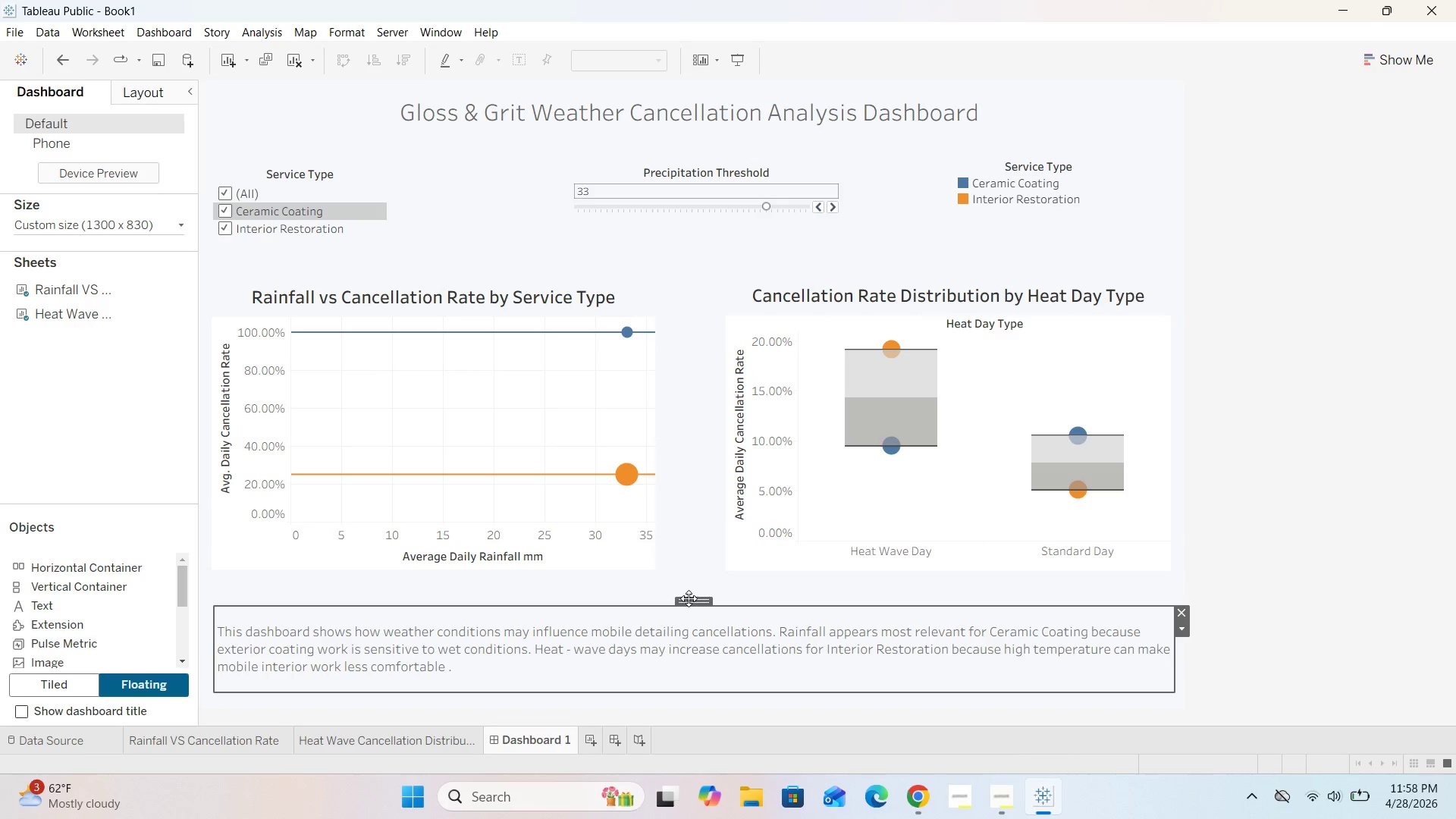 
left_click_drag(start_coordinate=[690, 599], to_coordinate=[692, 609])
 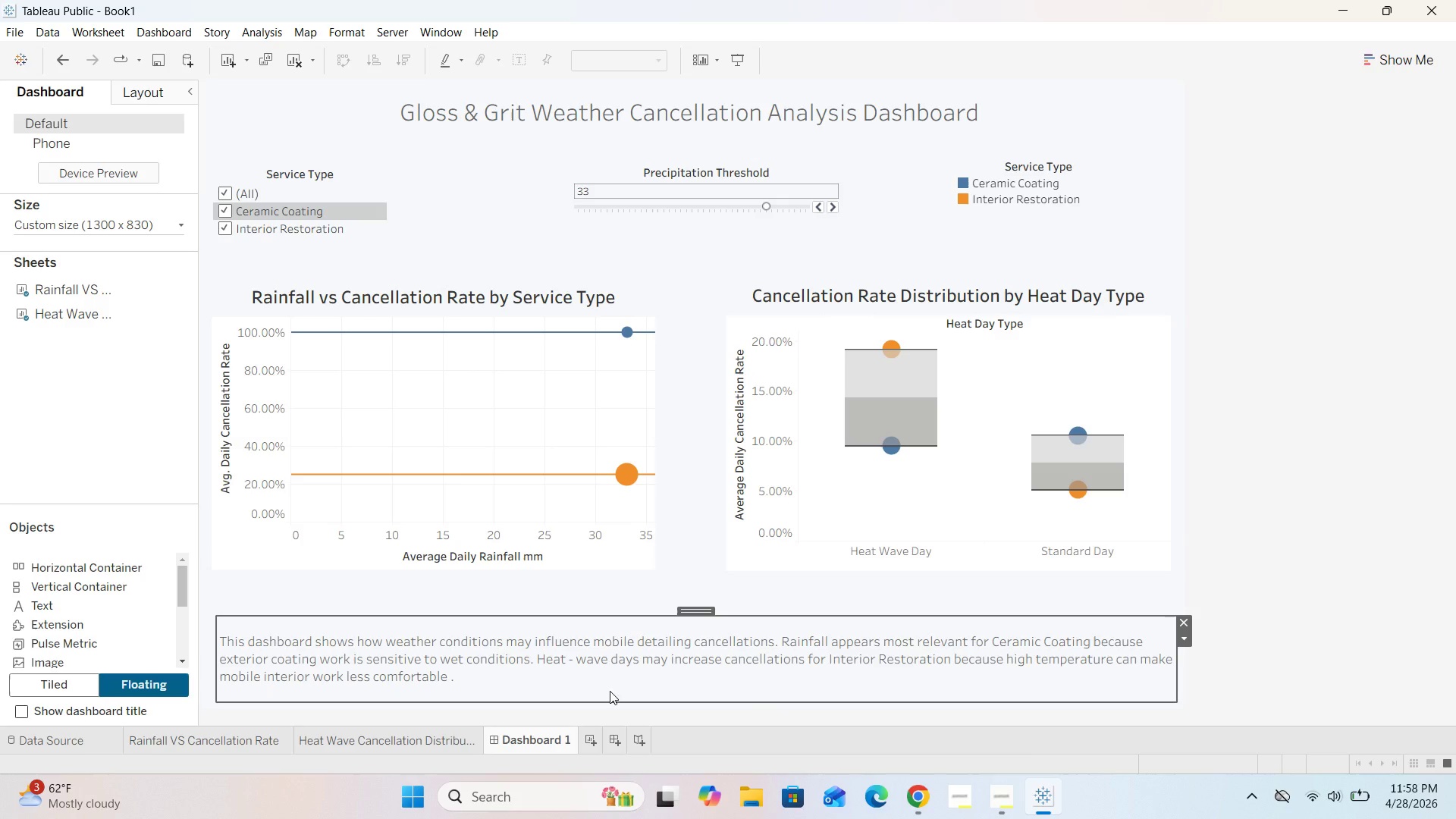 
left_click([595, 601])
 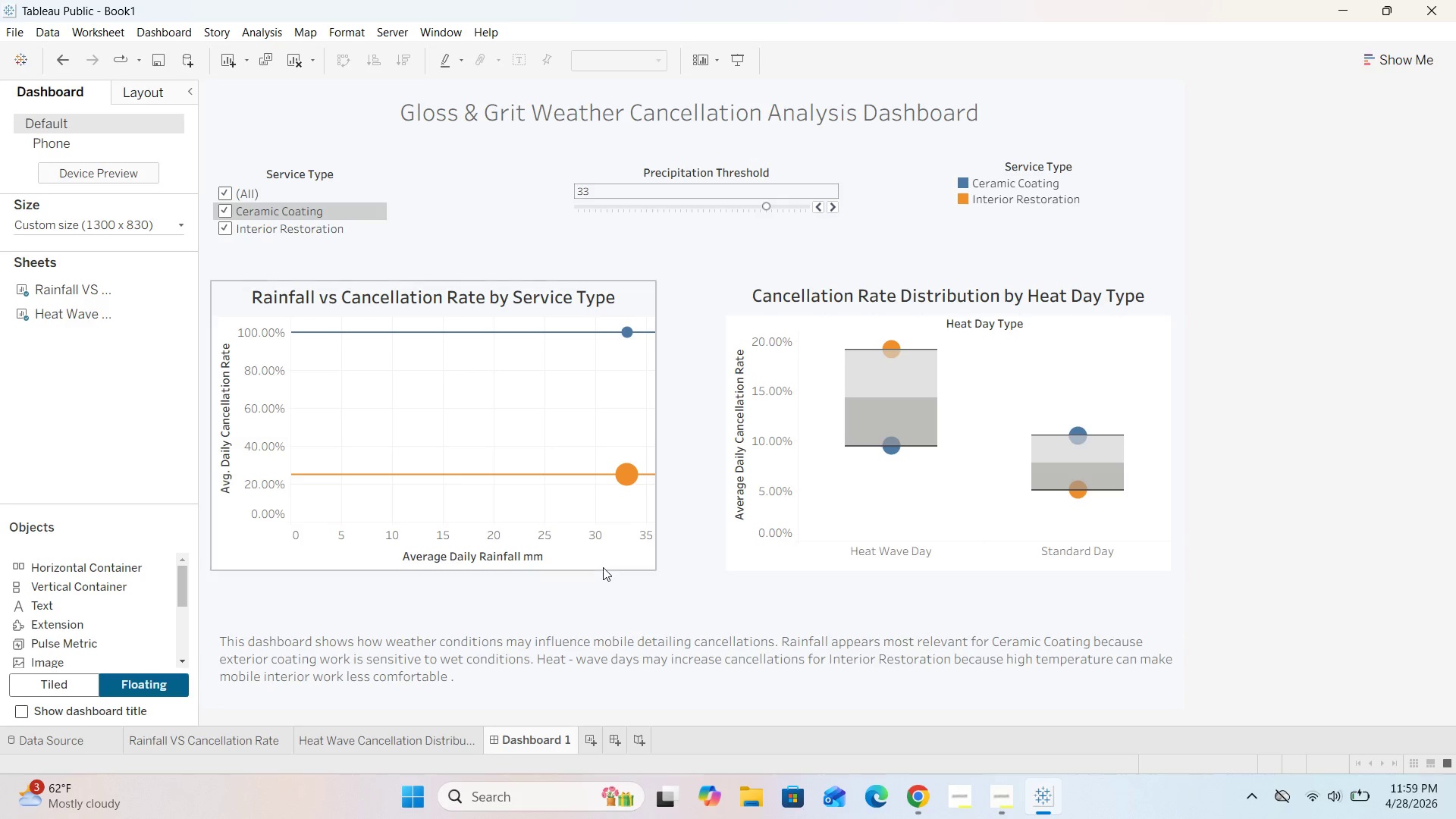 
left_click([603, 567])
 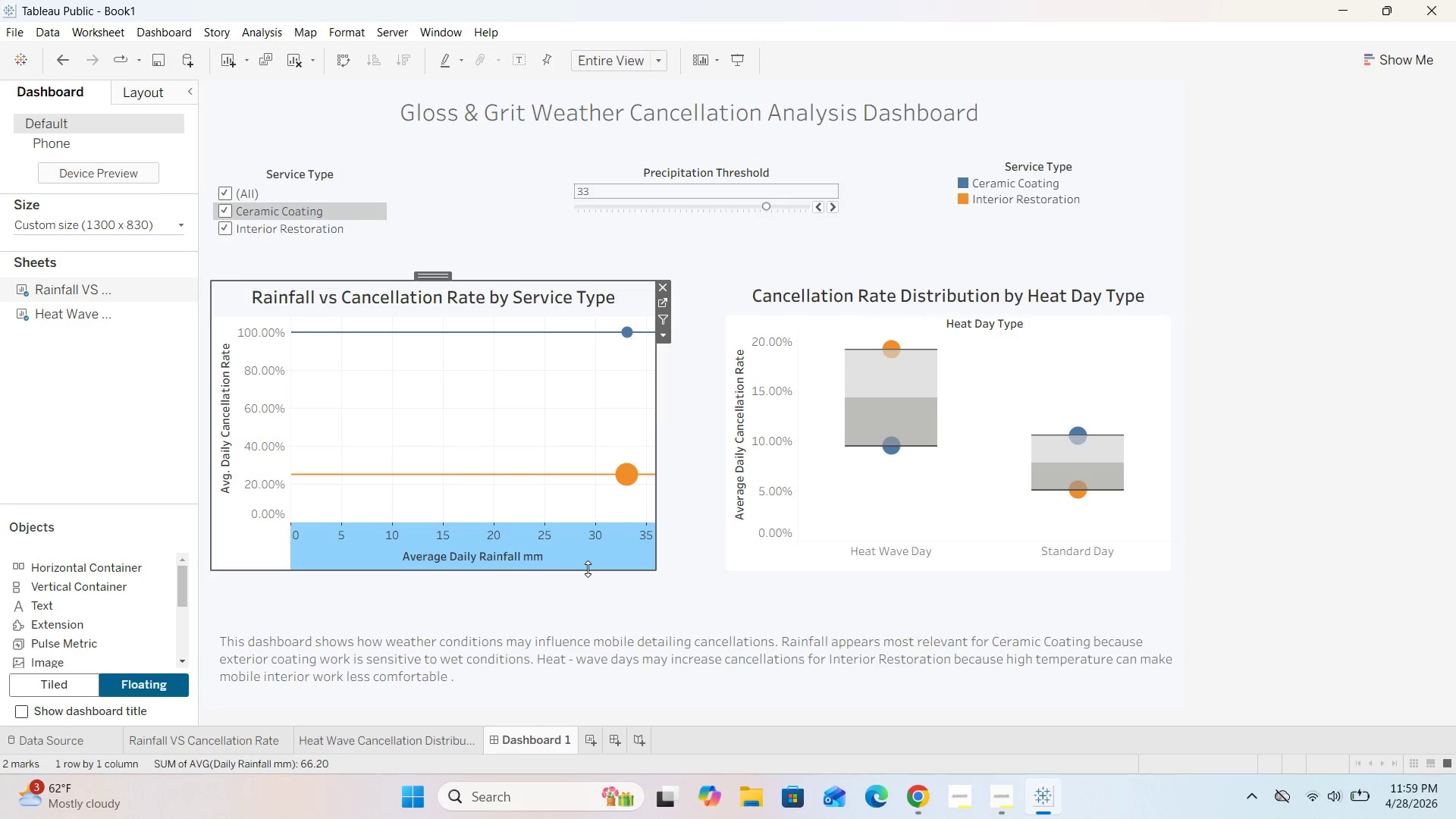 
left_click_drag(start_coordinate=[588, 569], to_coordinate=[584, 612])
 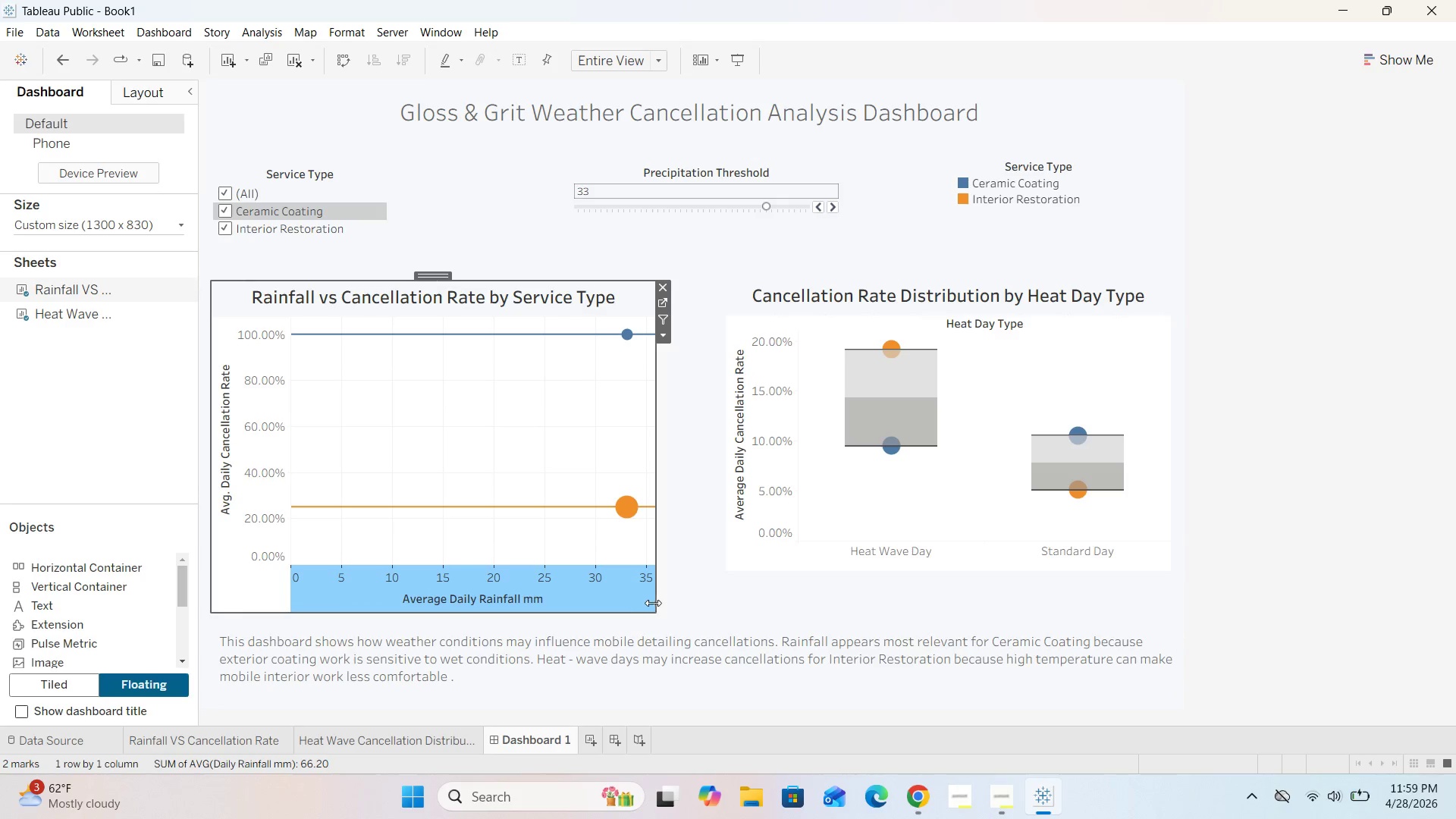 
left_click([639, 598])
 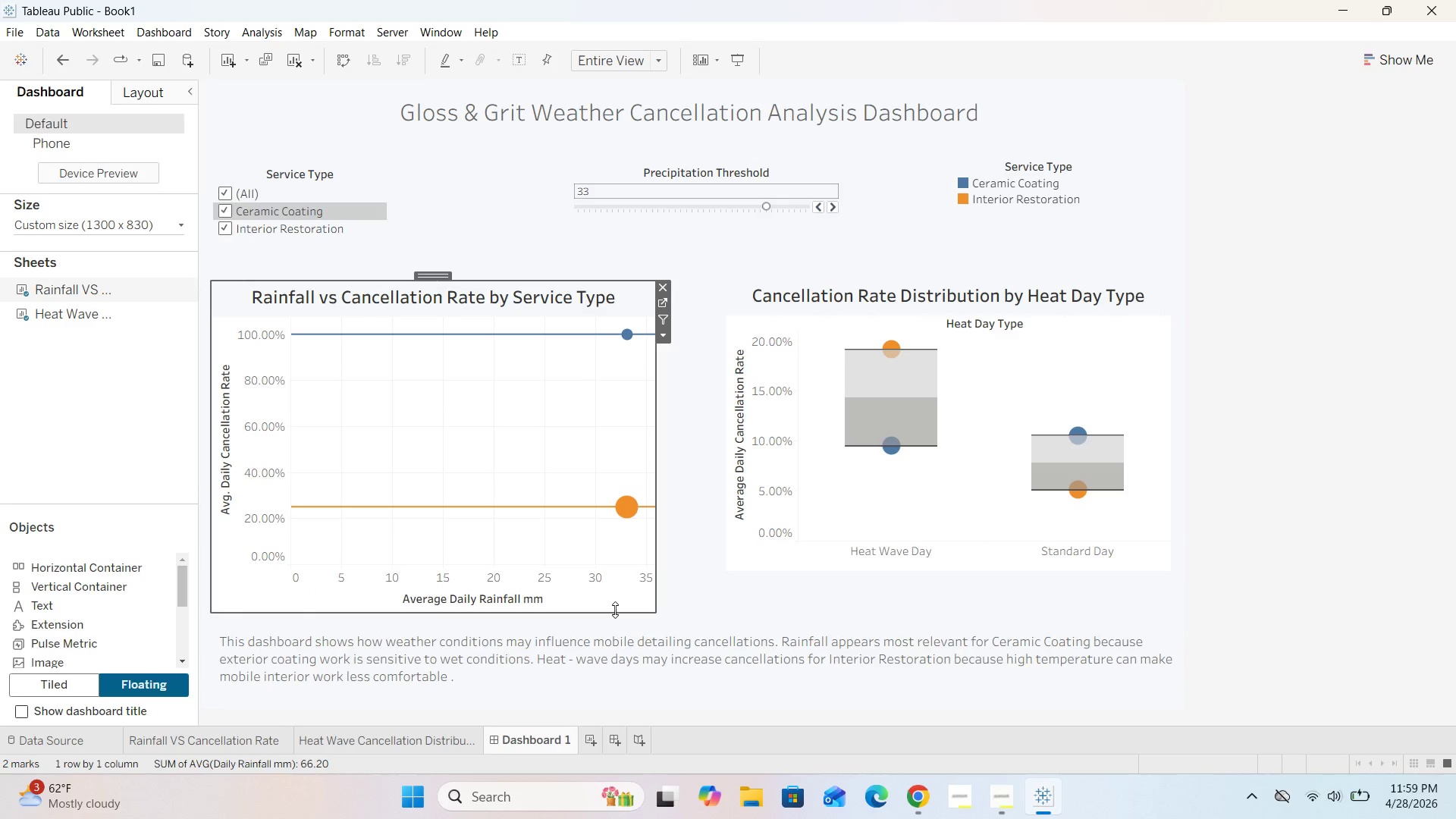 
left_click_drag(start_coordinate=[615, 610], to_coordinate=[613, 598])
 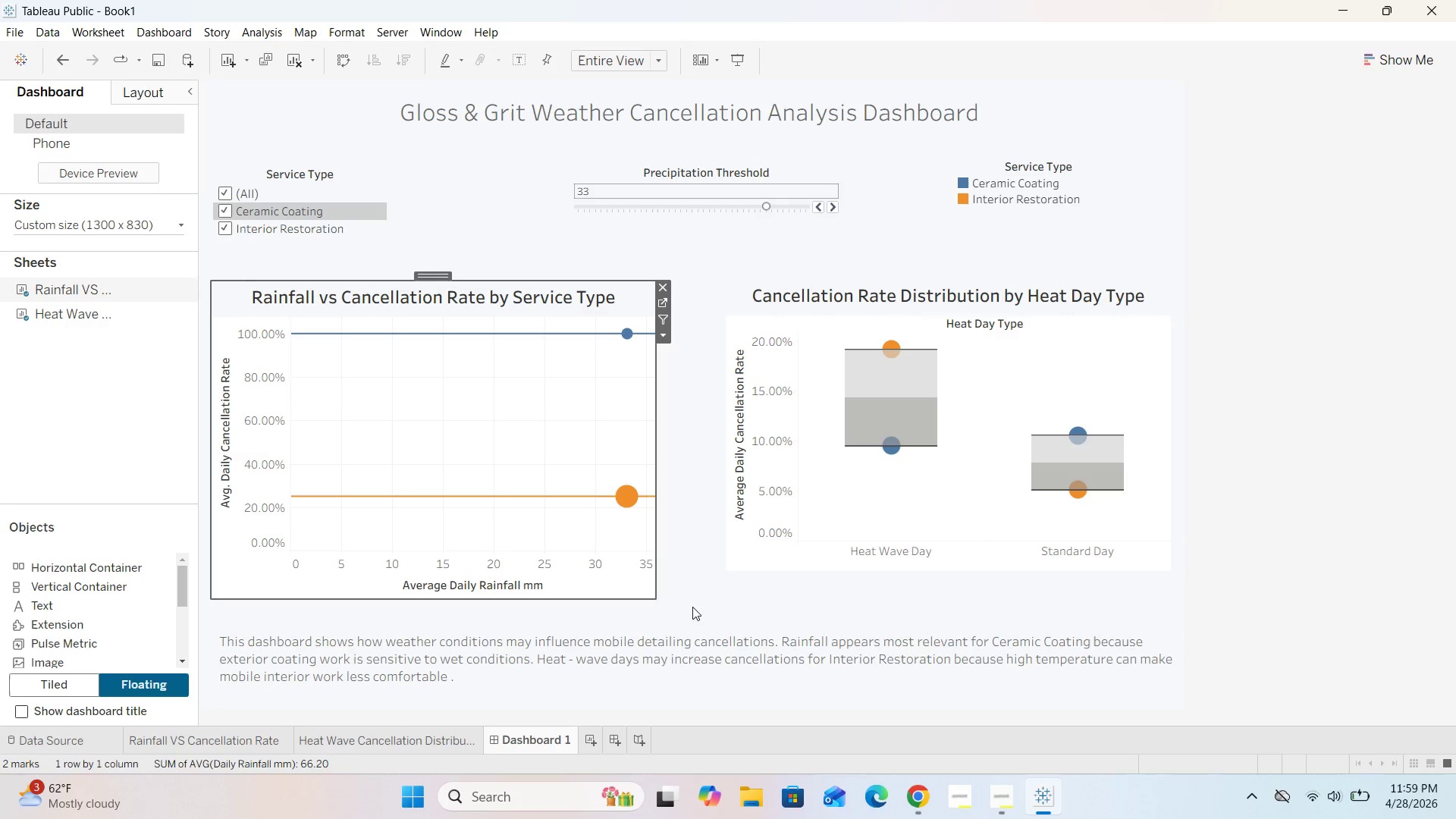 
left_click([694, 607])
 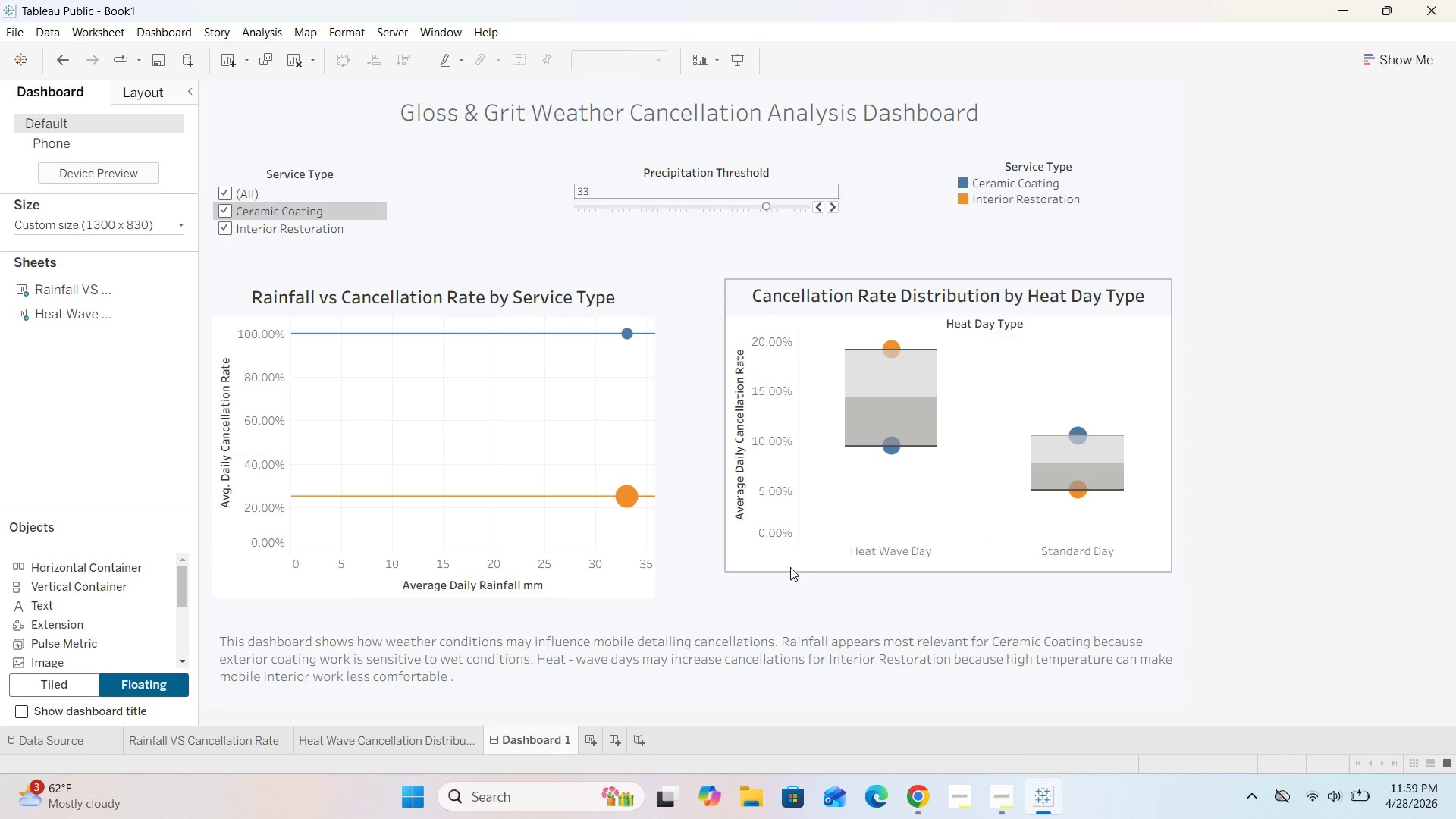 
left_click([786, 564])
 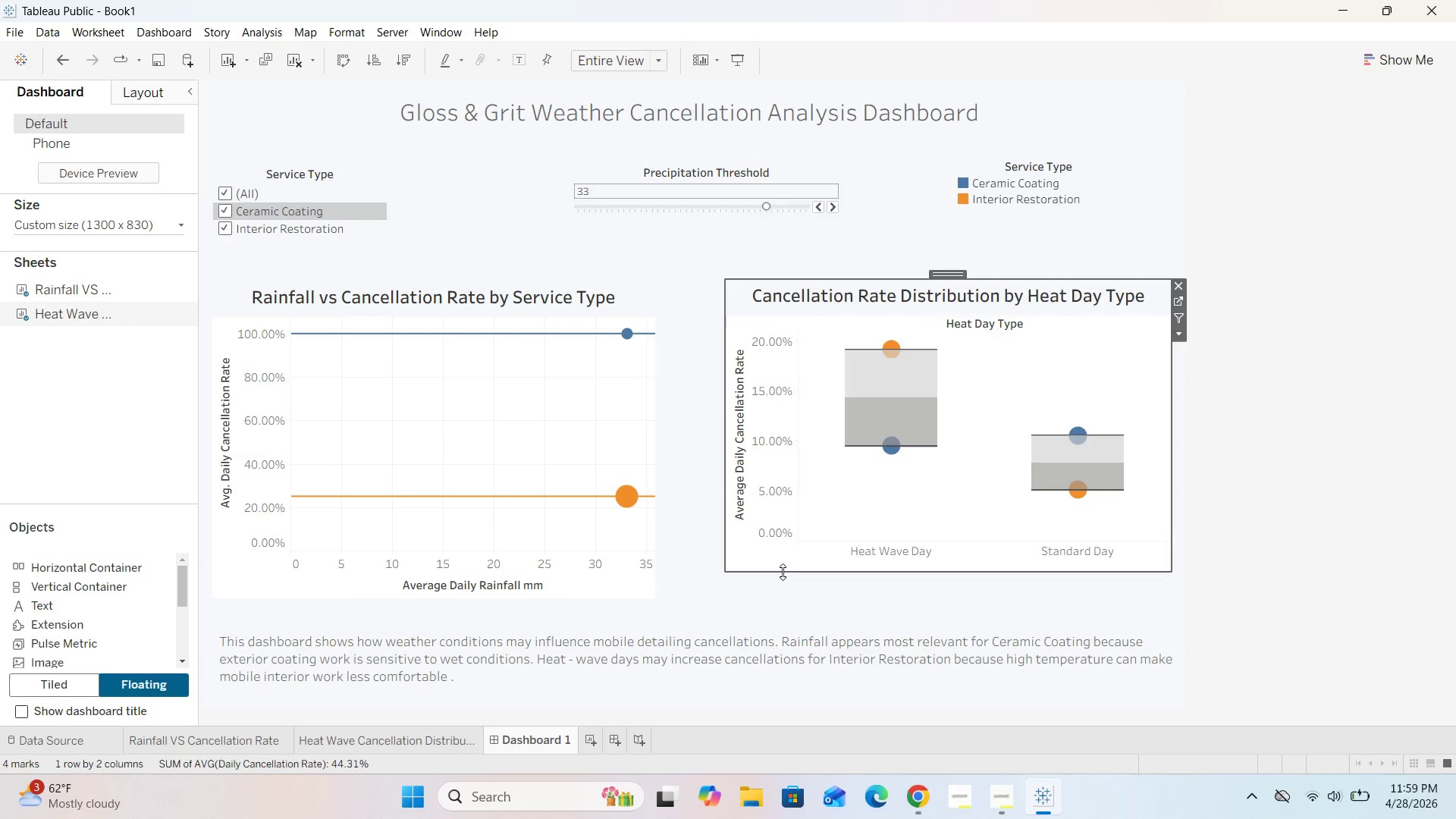 
left_click_drag(start_coordinate=[783, 572], to_coordinate=[785, 604])
 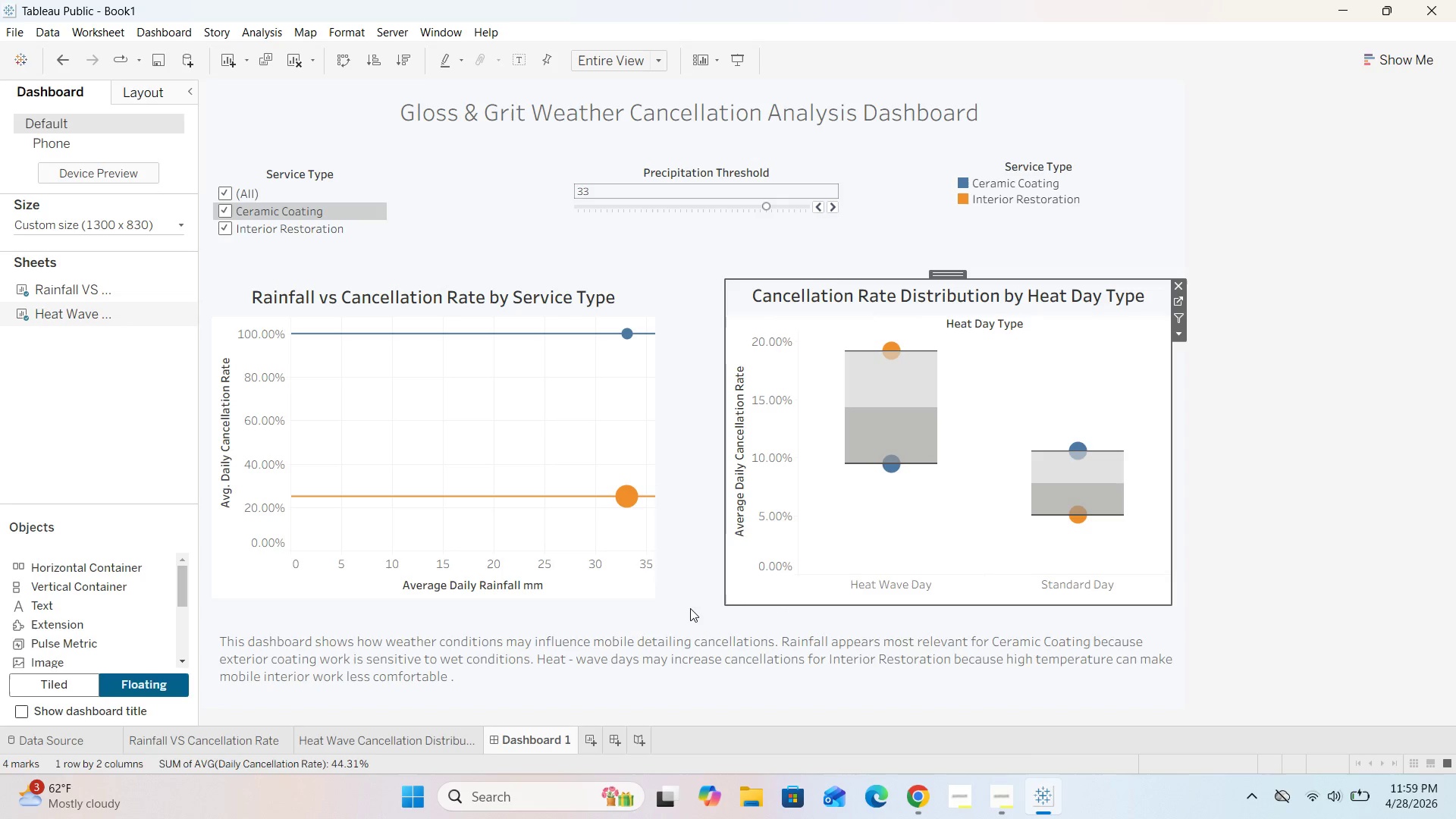 
left_click([689, 603])
 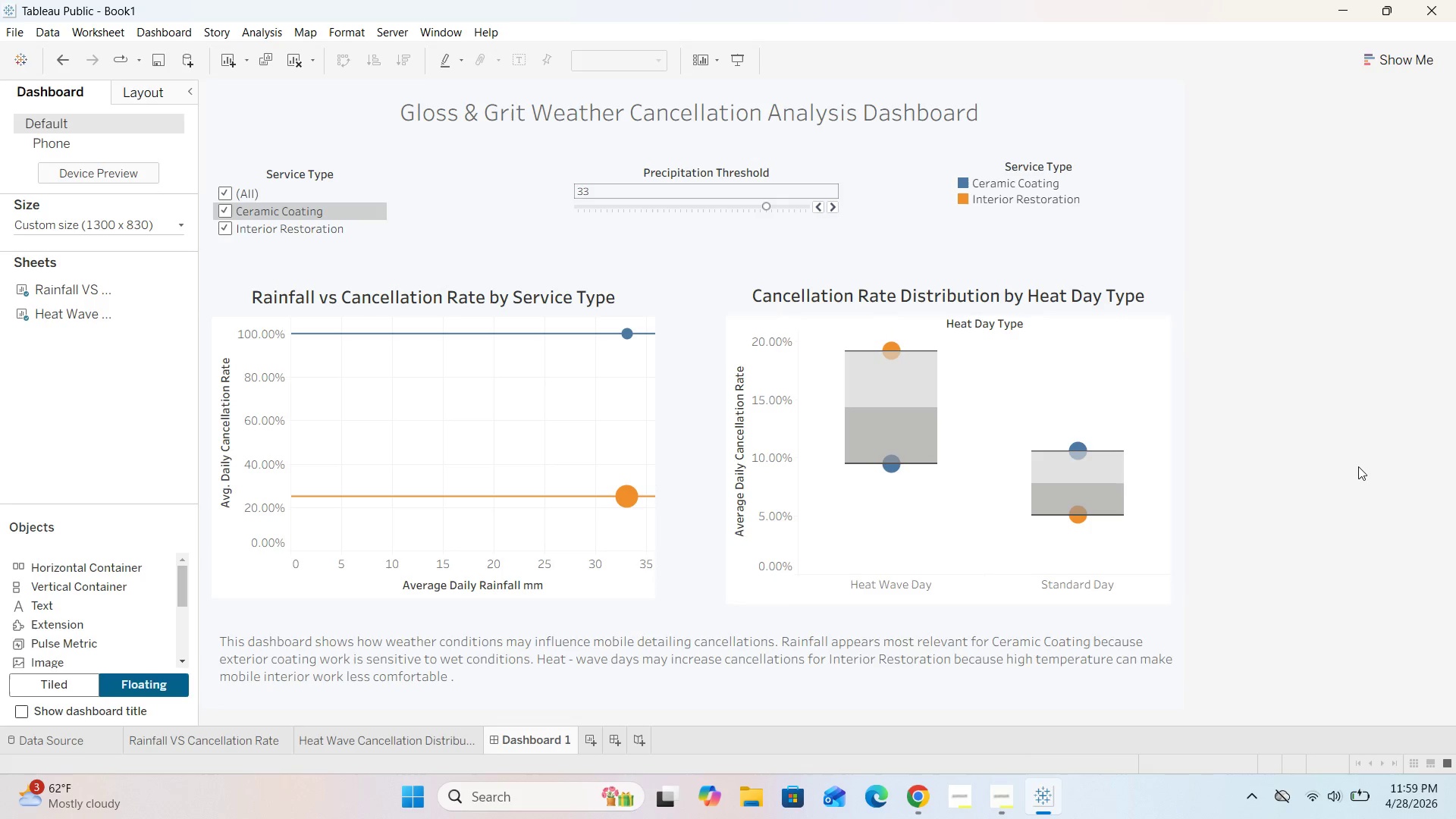 
scroll: coordinate [1358, 460], scroll_direction: down, amount: 5.0
 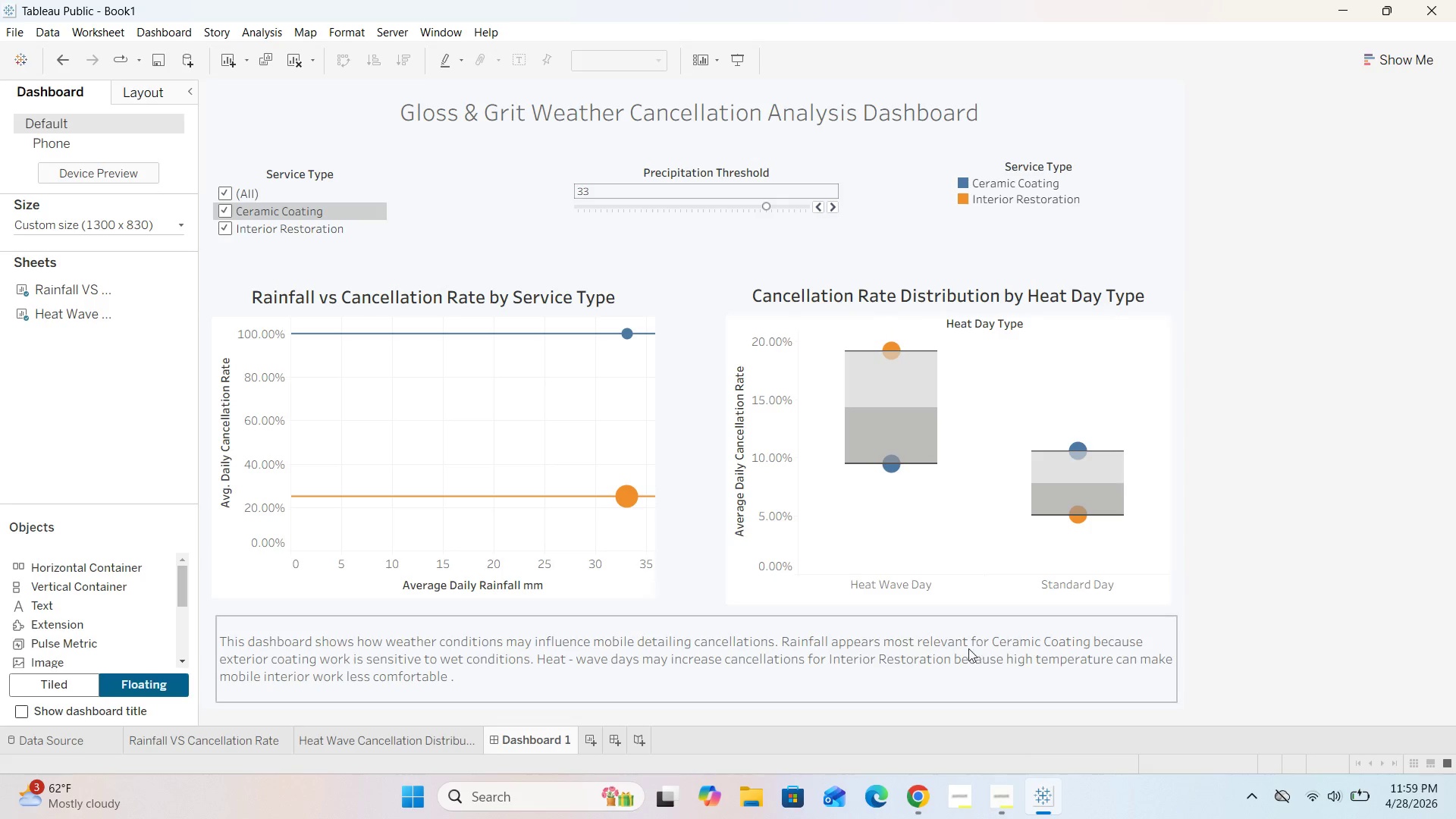 
left_click([931, 661])
 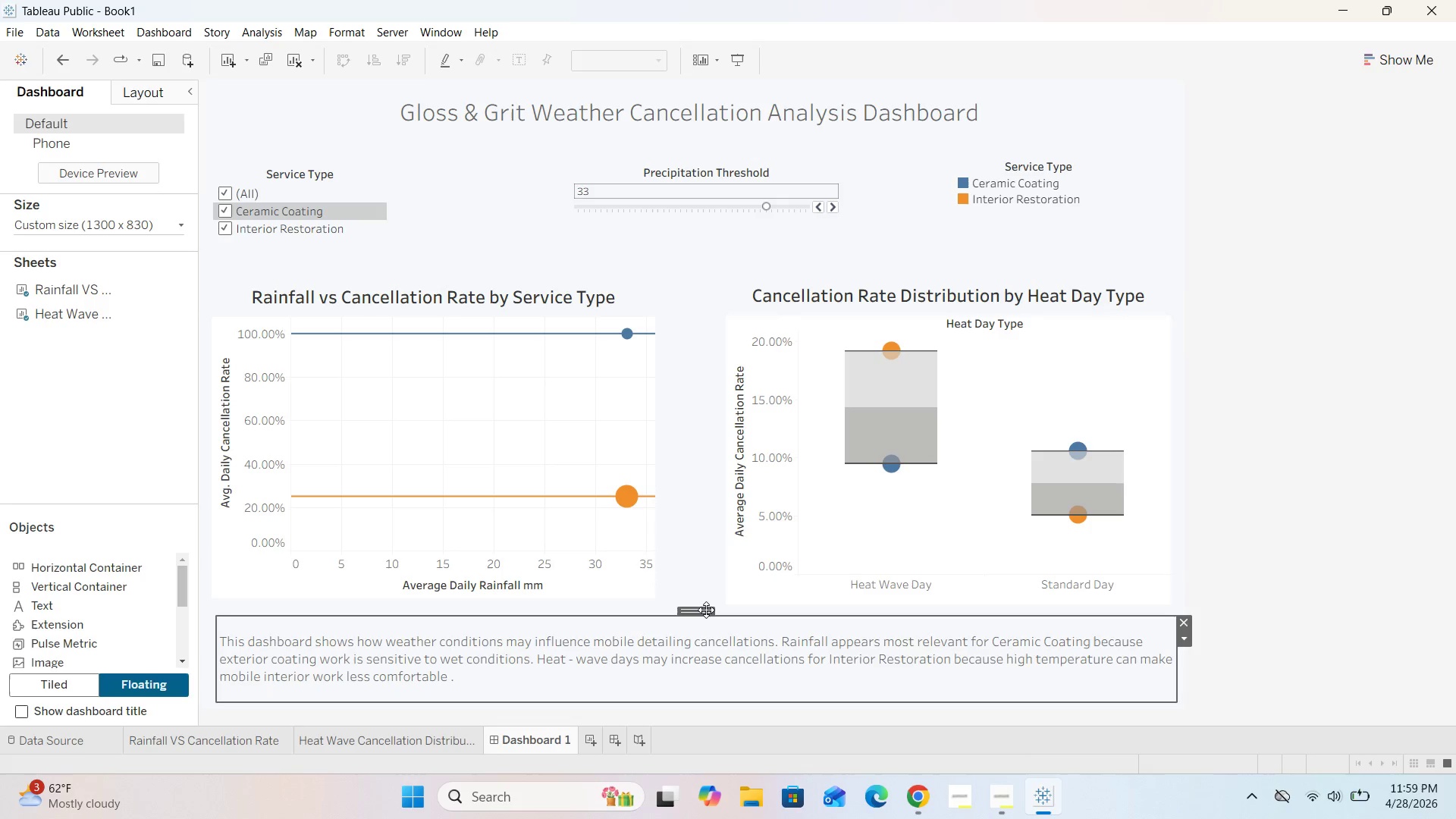 
left_click_drag(start_coordinate=[703, 613], to_coordinate=[701, 621])
 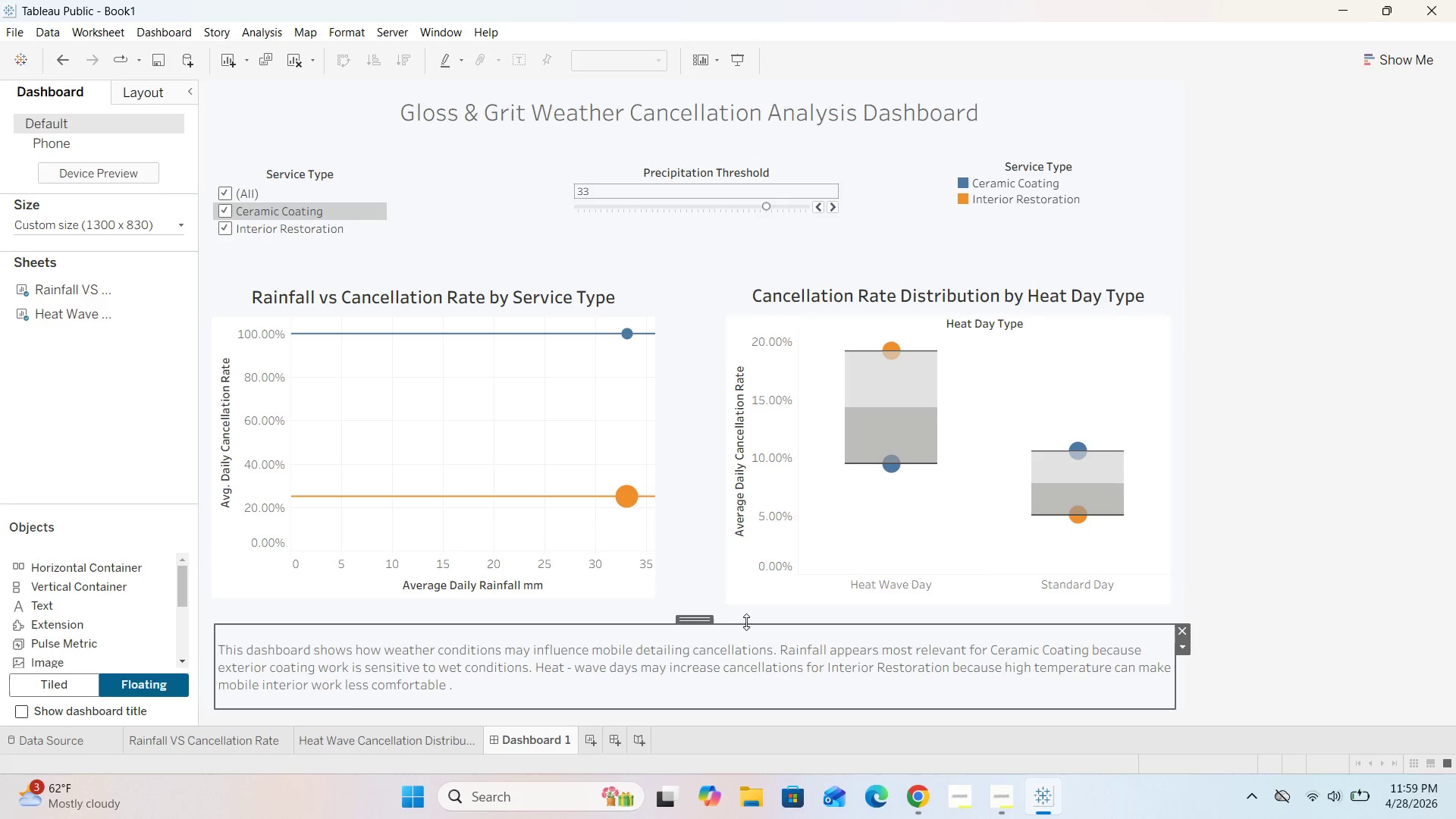 
left_click_drag(start_coordinate=[747, 622], to_coordinate=[748, 628])
 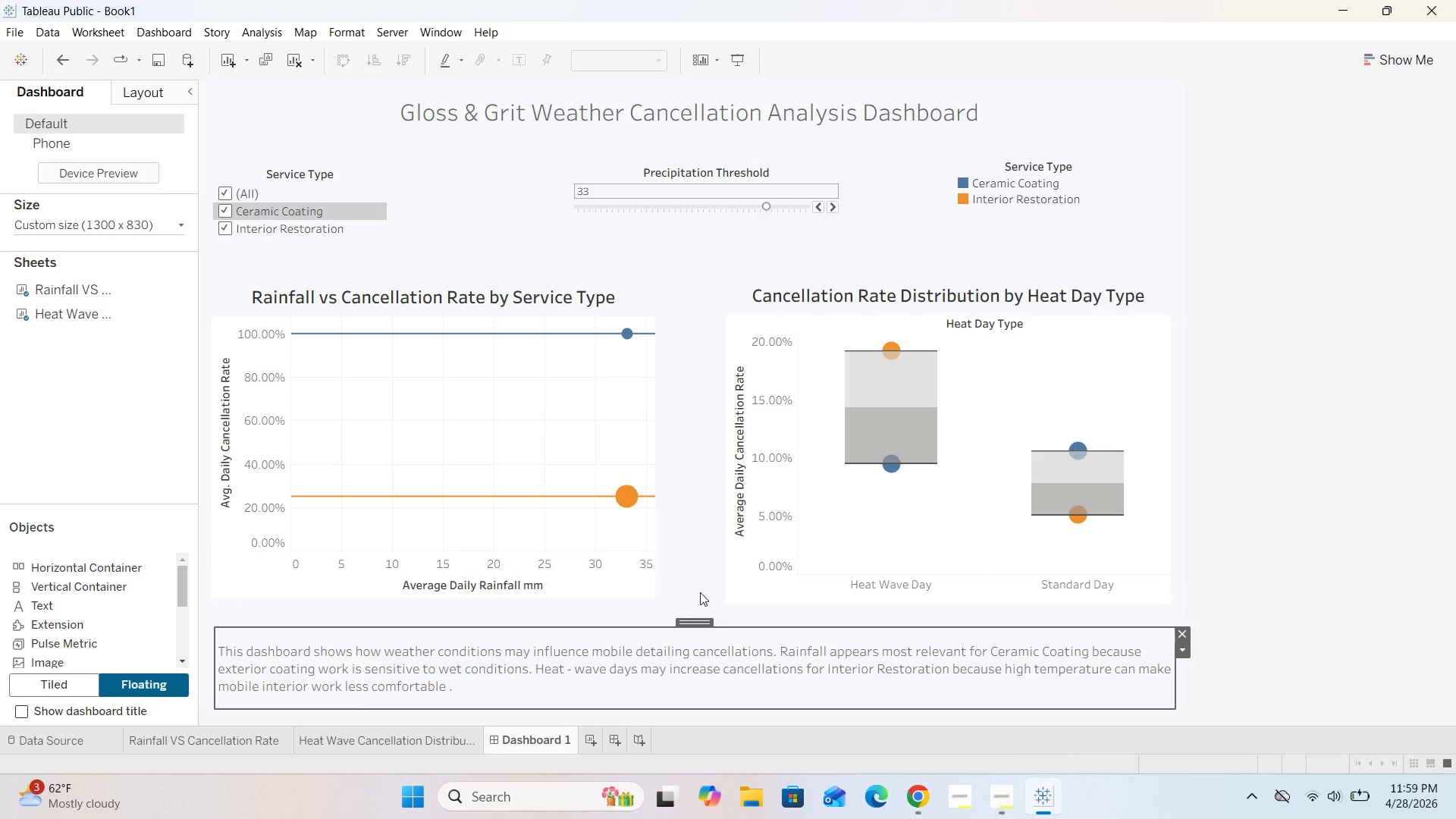 
left_click([691, 579])
 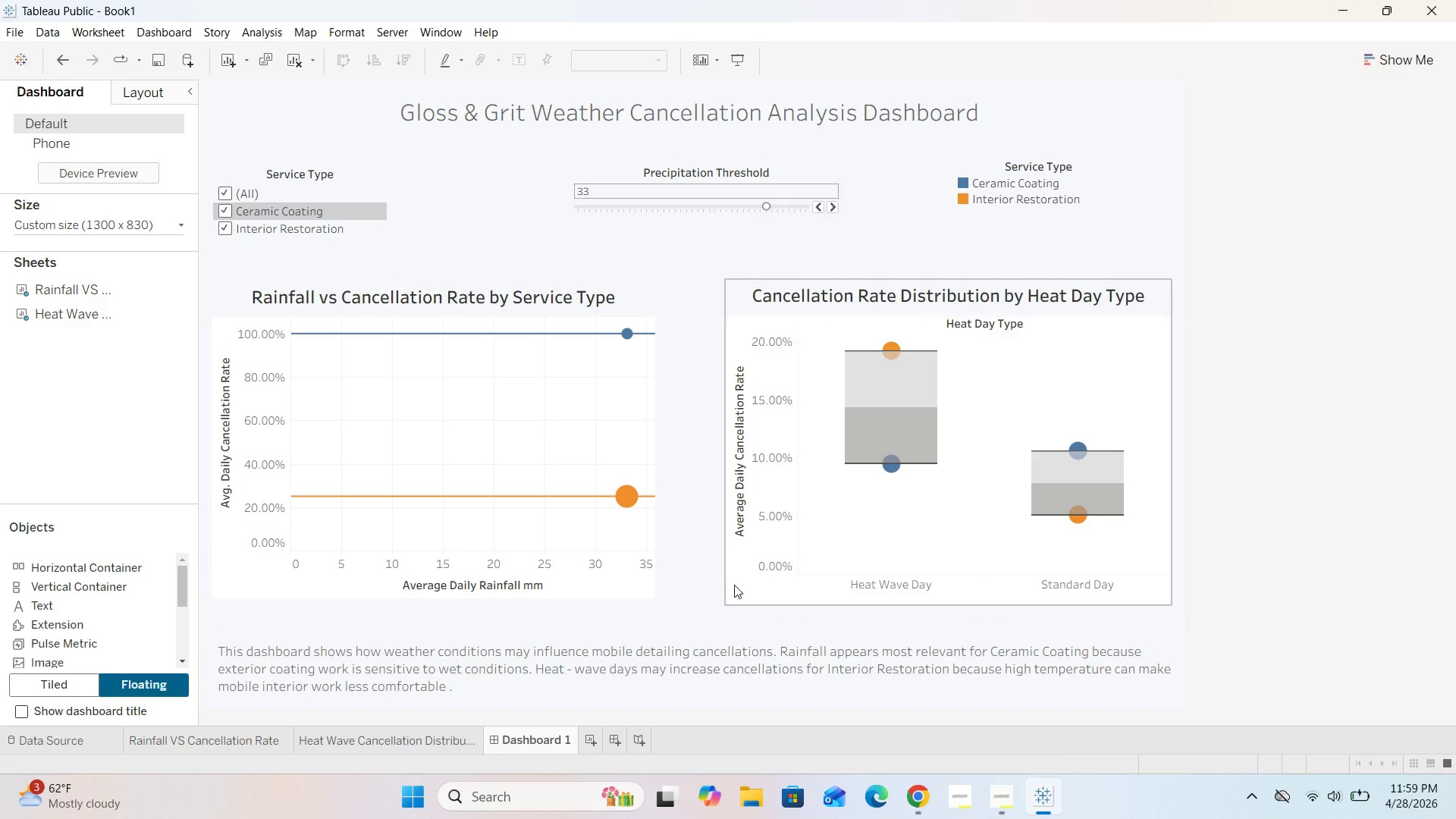 
left_click([736, 585])
 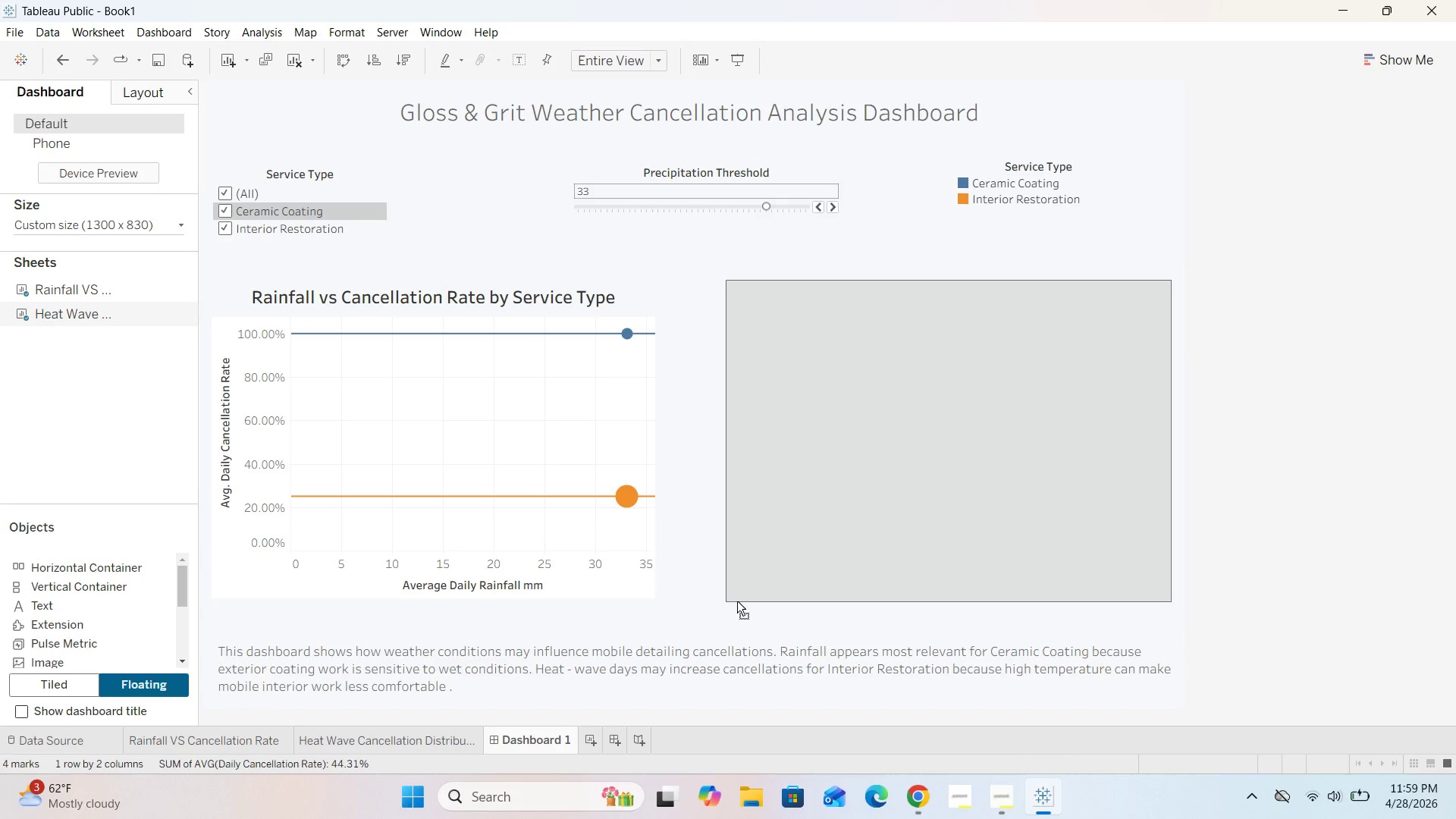 
left_click([682, 609])
 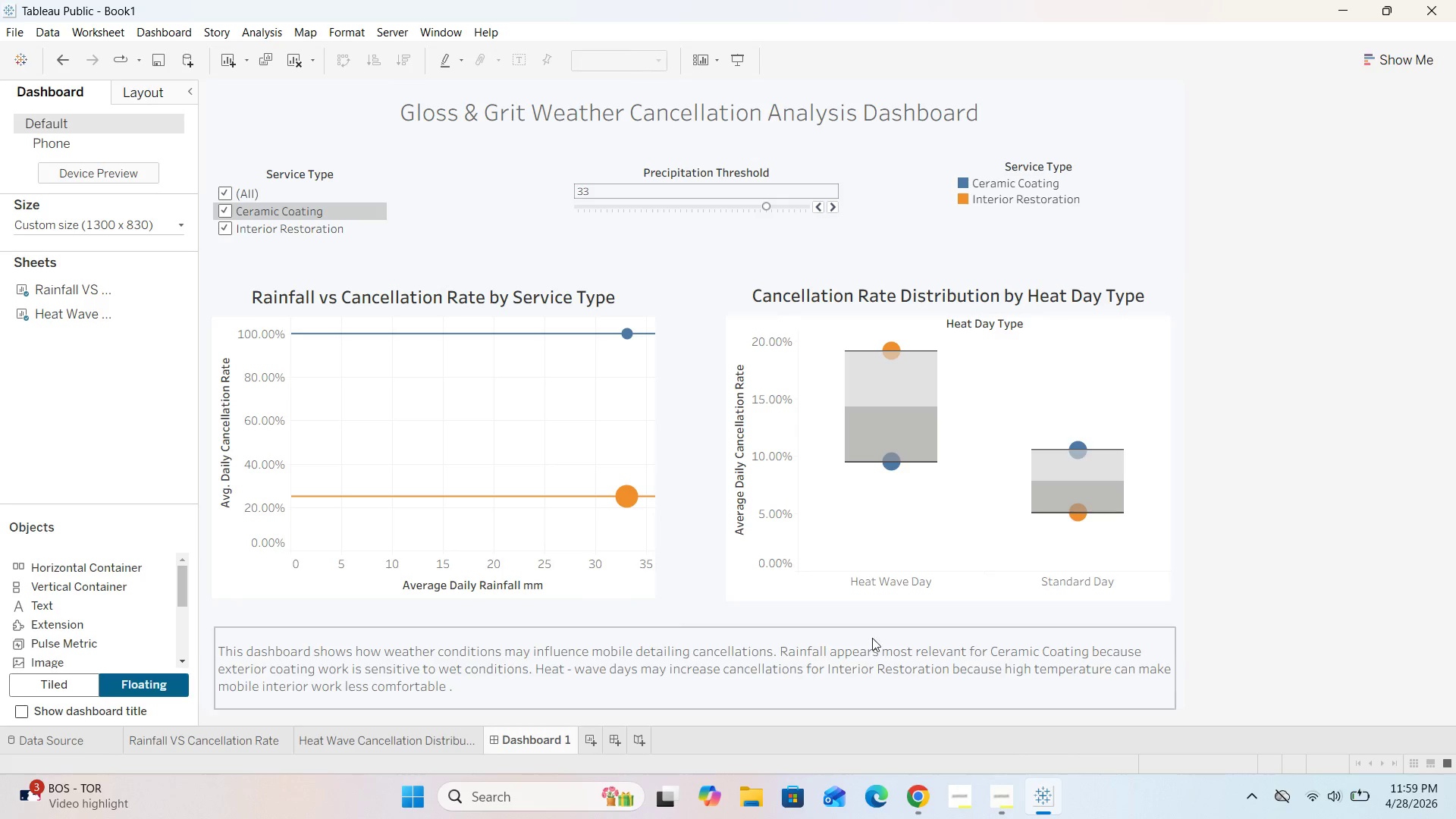 
wait(6.0)
 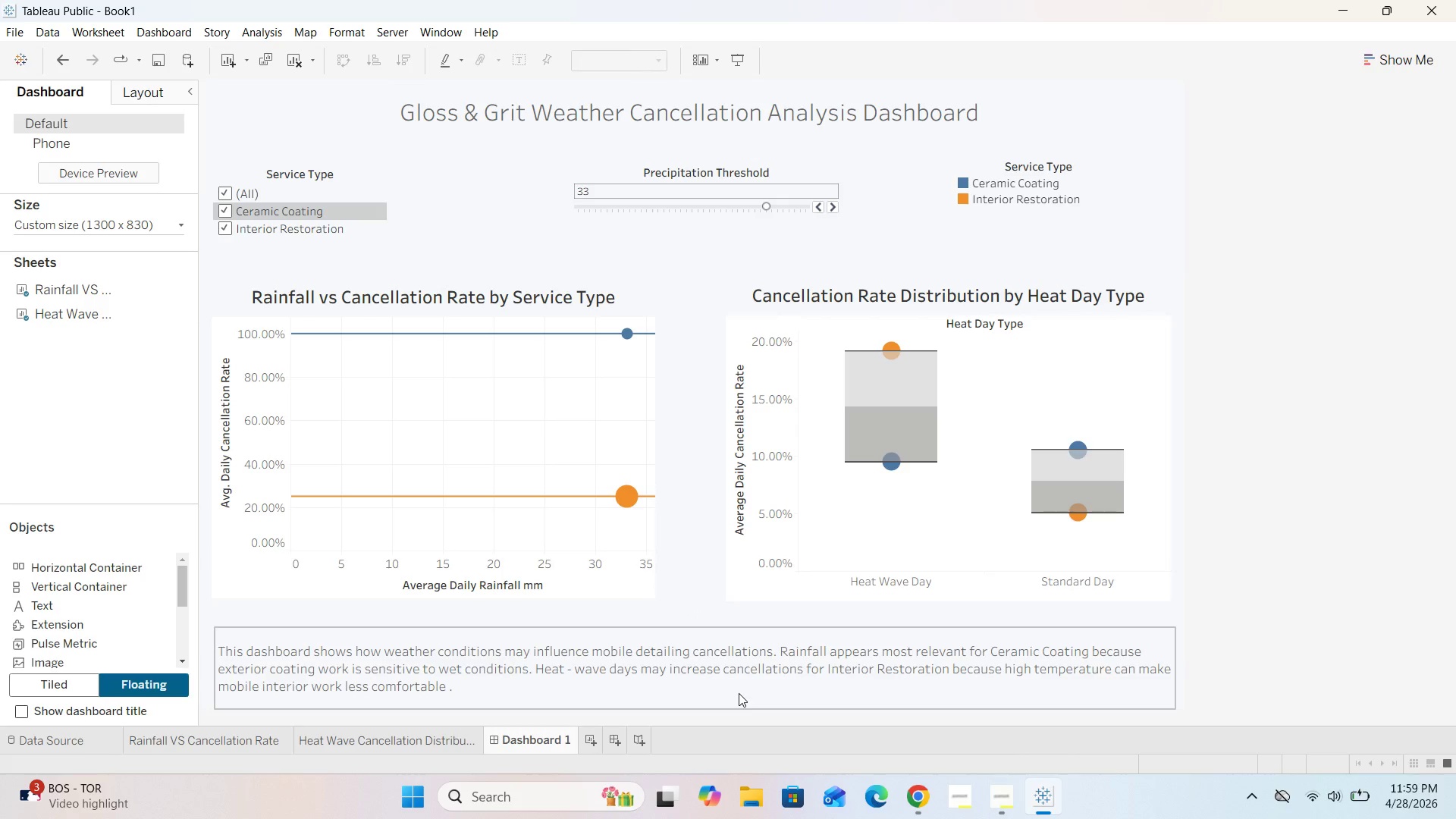 
left_click([1455, 511])
 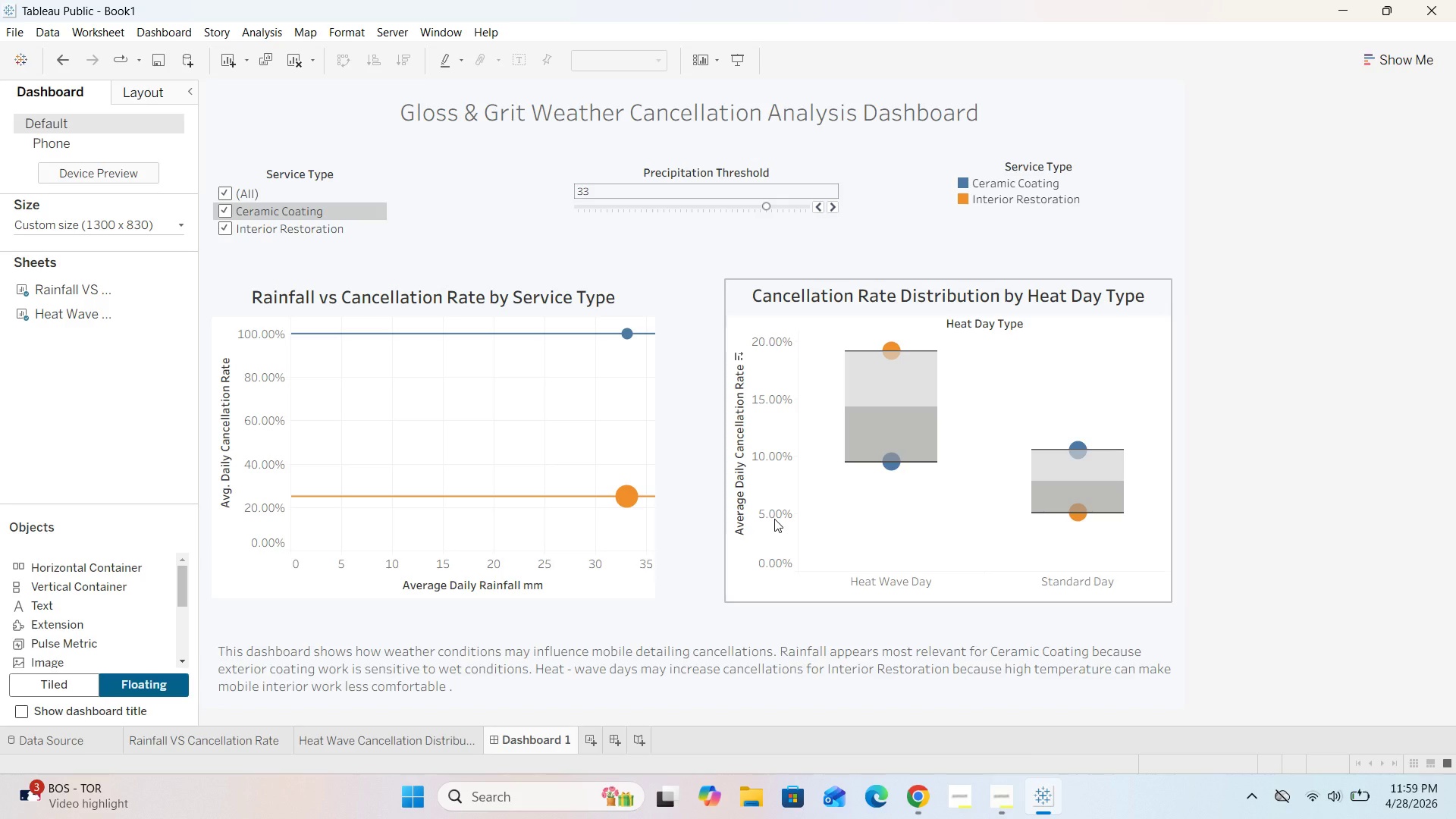 
wait(19.25)
 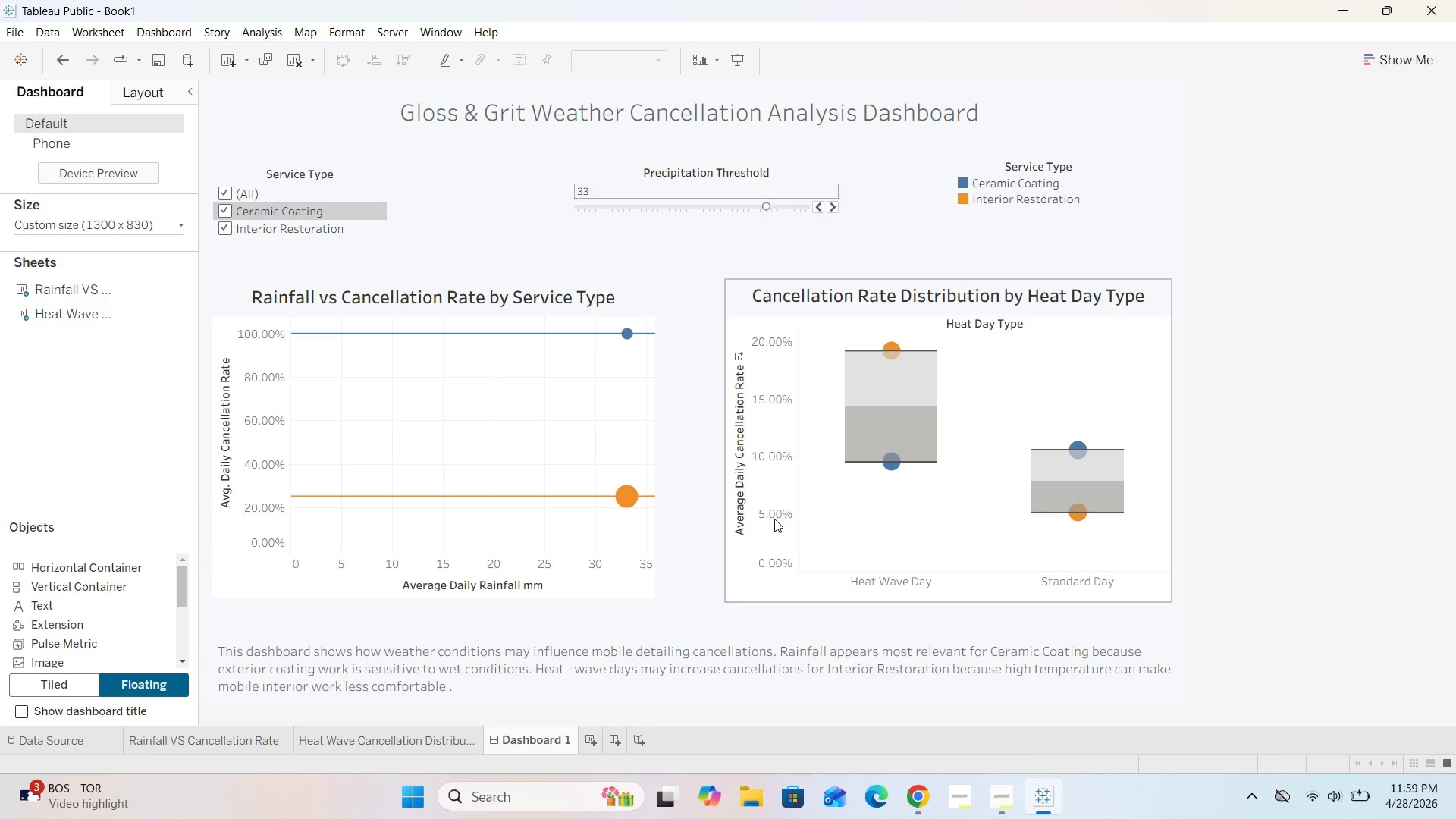 
scroll: coordinate [774, 519], scroll_direction: down, amount: 1.0
 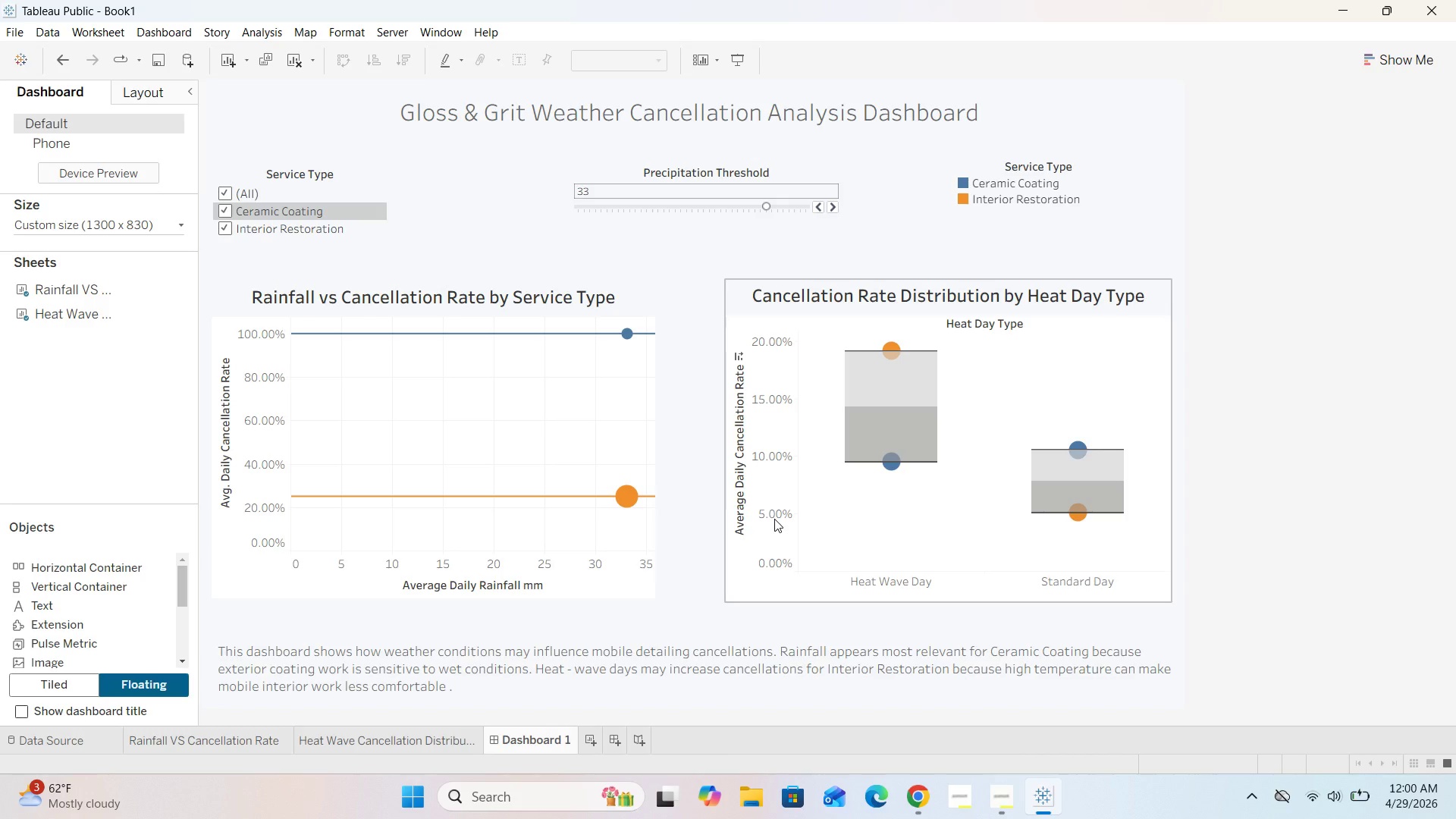 
wait(41.39)
 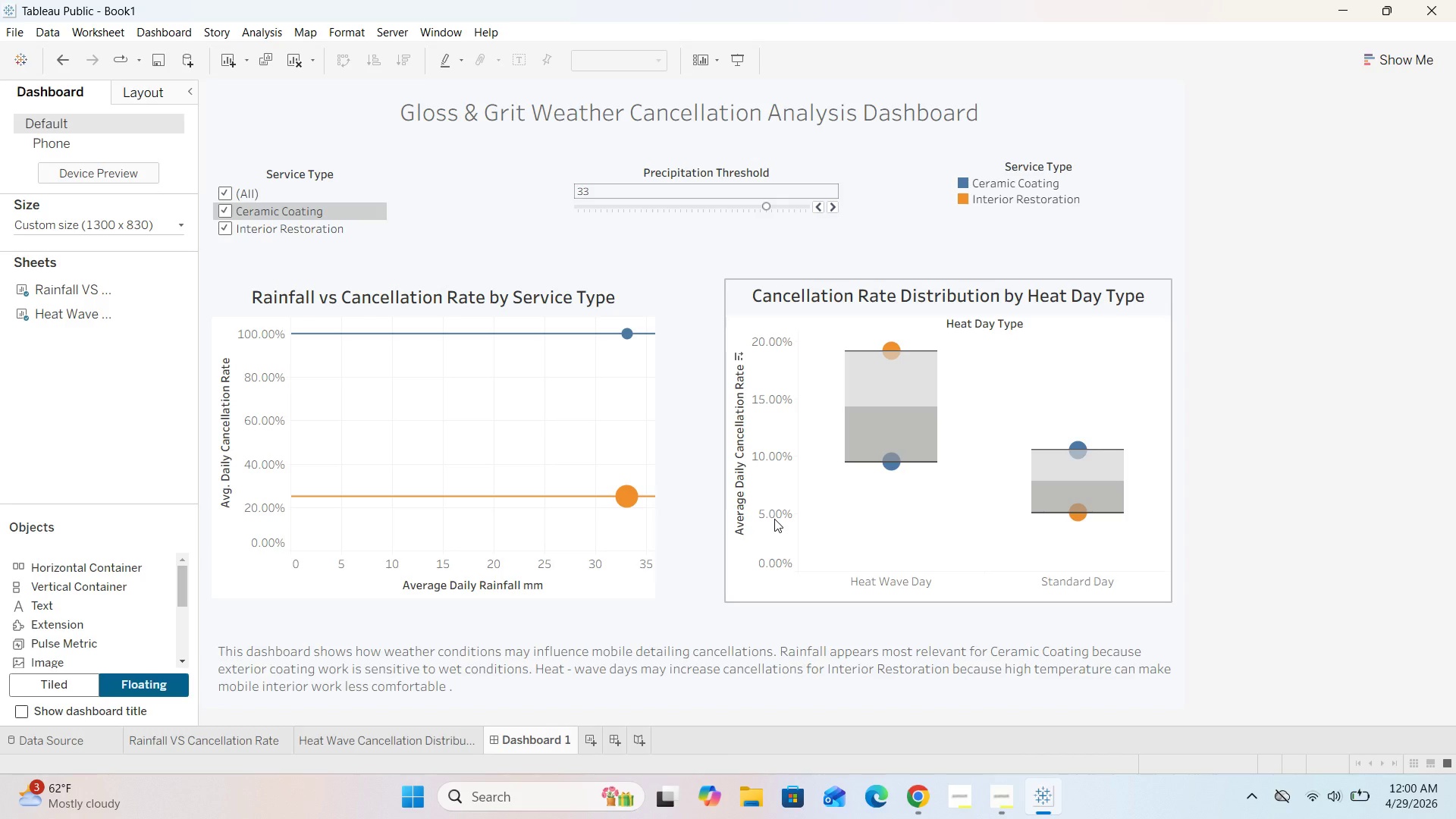 
left_click([740, 303])
 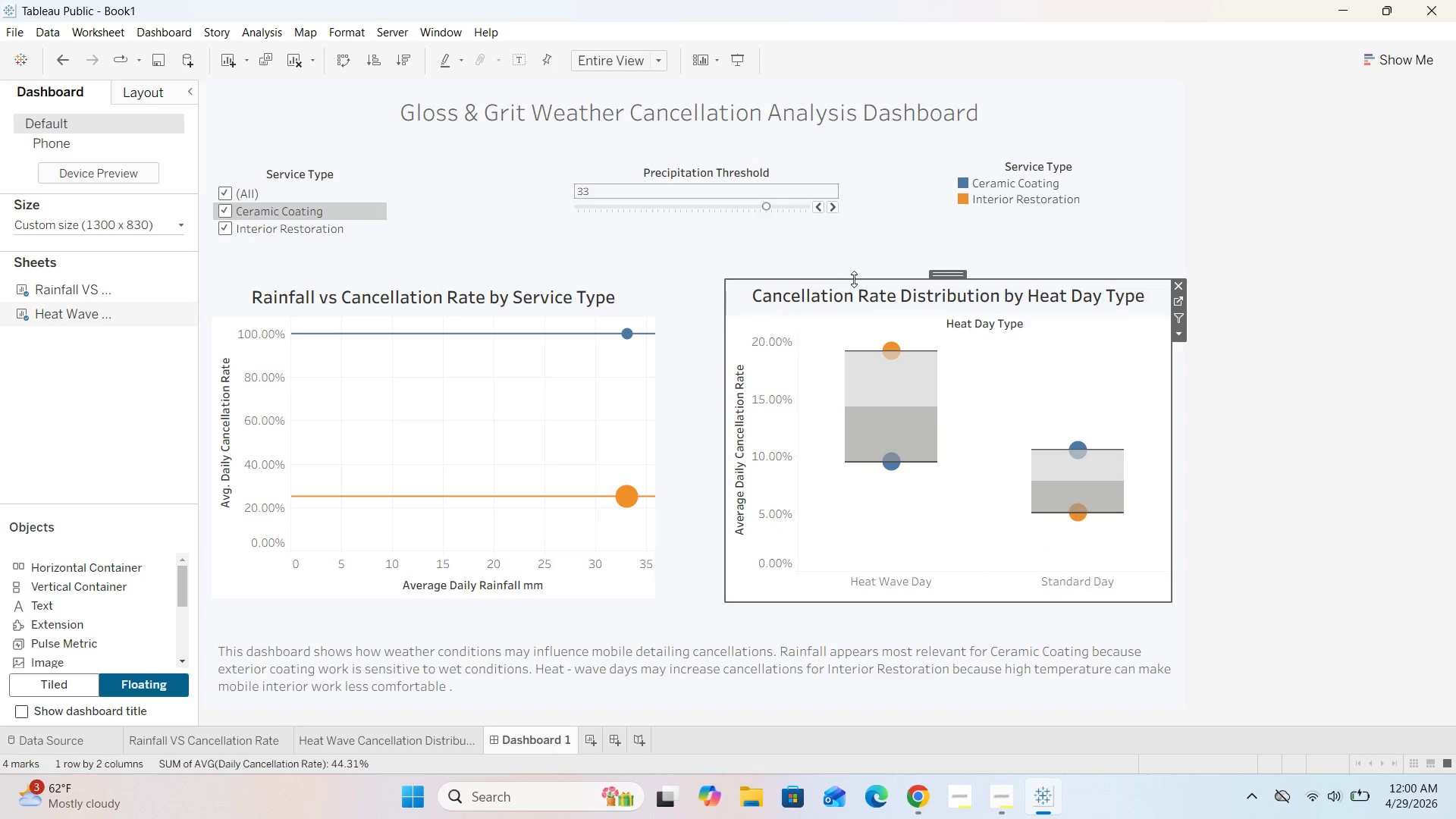 
left_click_drag(start_coordinate=[854, 279], to_coordinate=[860, 243])
 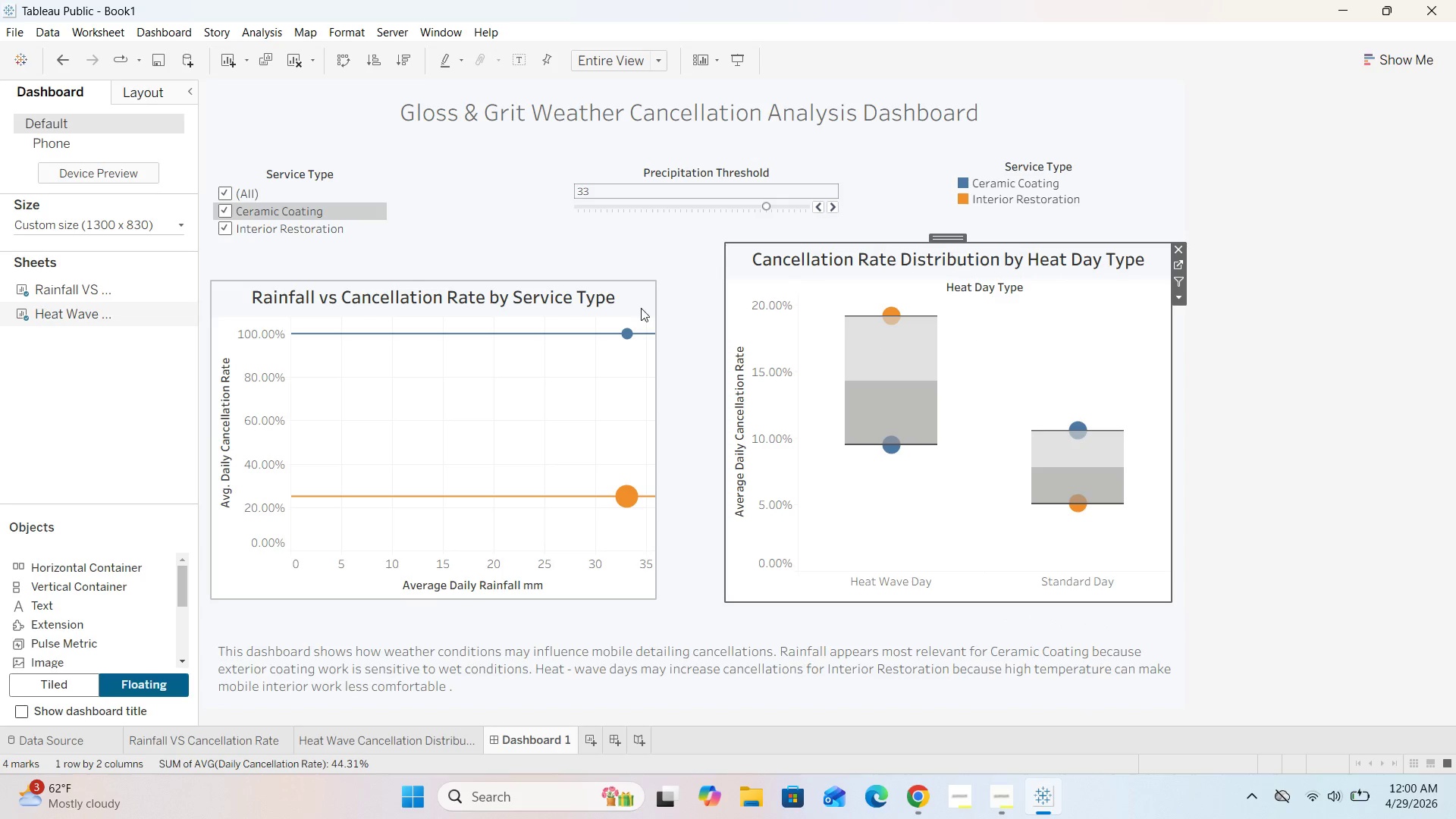 
left_click([651, 304])
 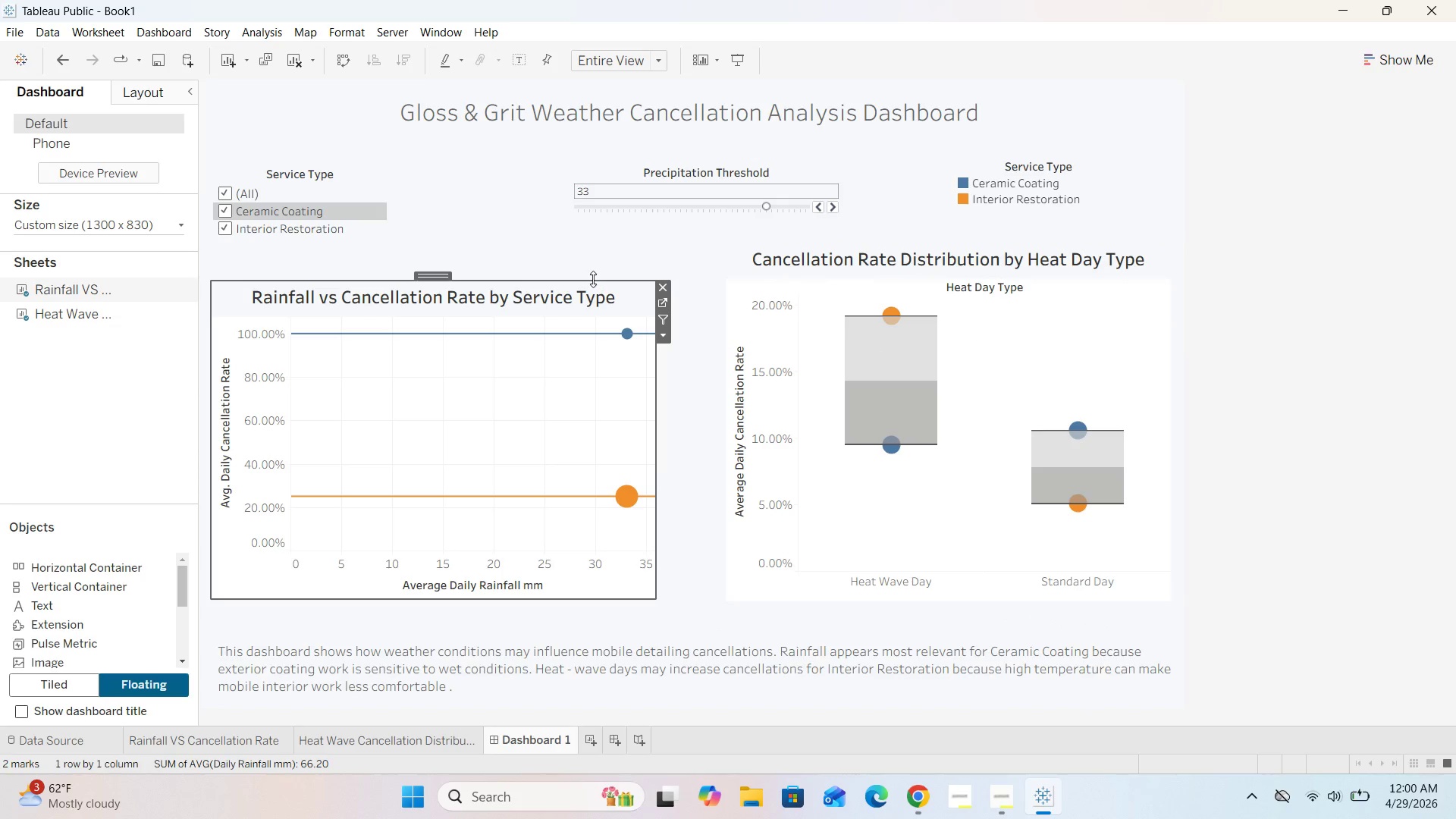 
left_click_drag(start_coordinate=[593, 279], to_coordinate=[602, 253])
 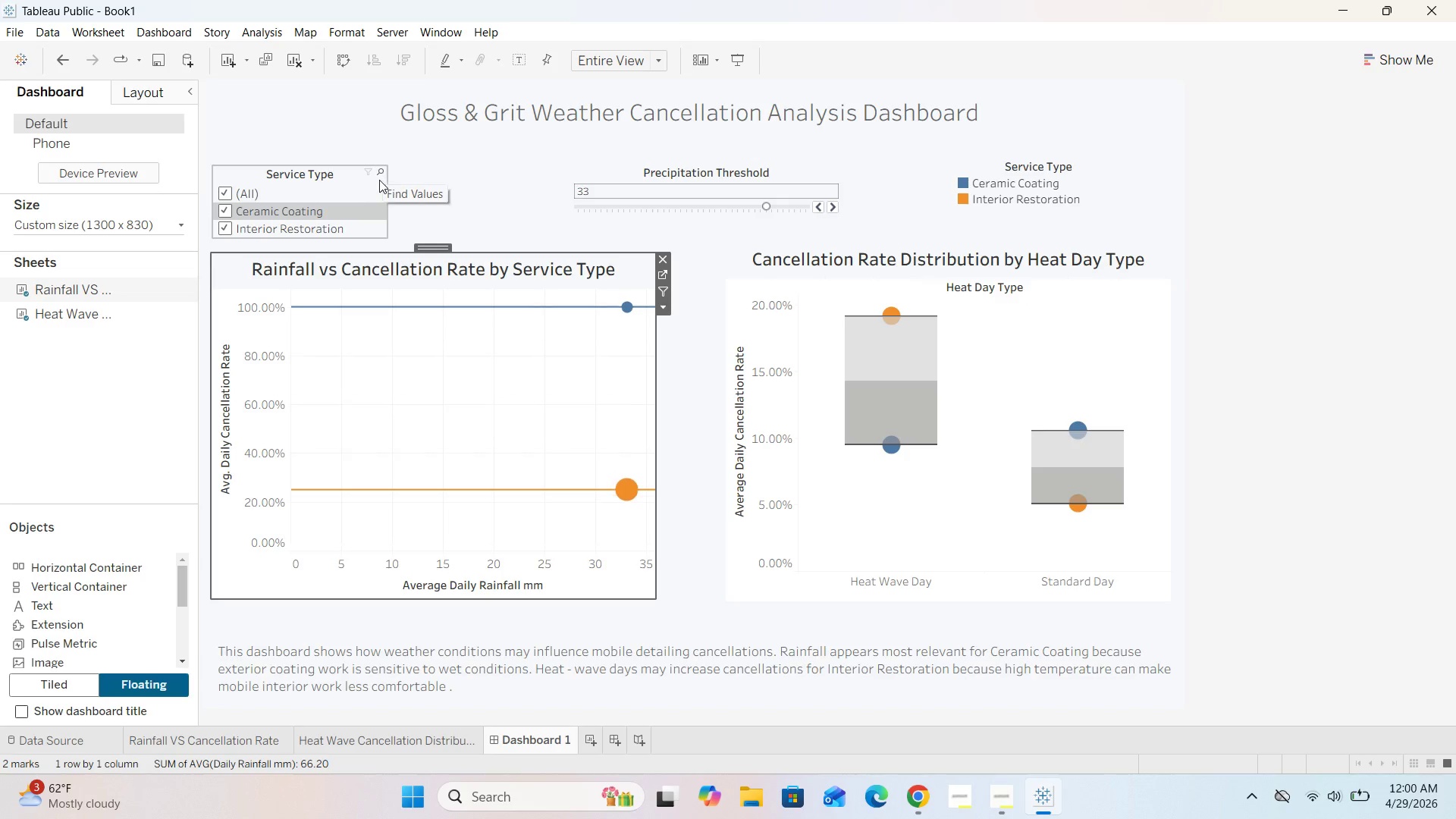 
left_click([379, 180])
 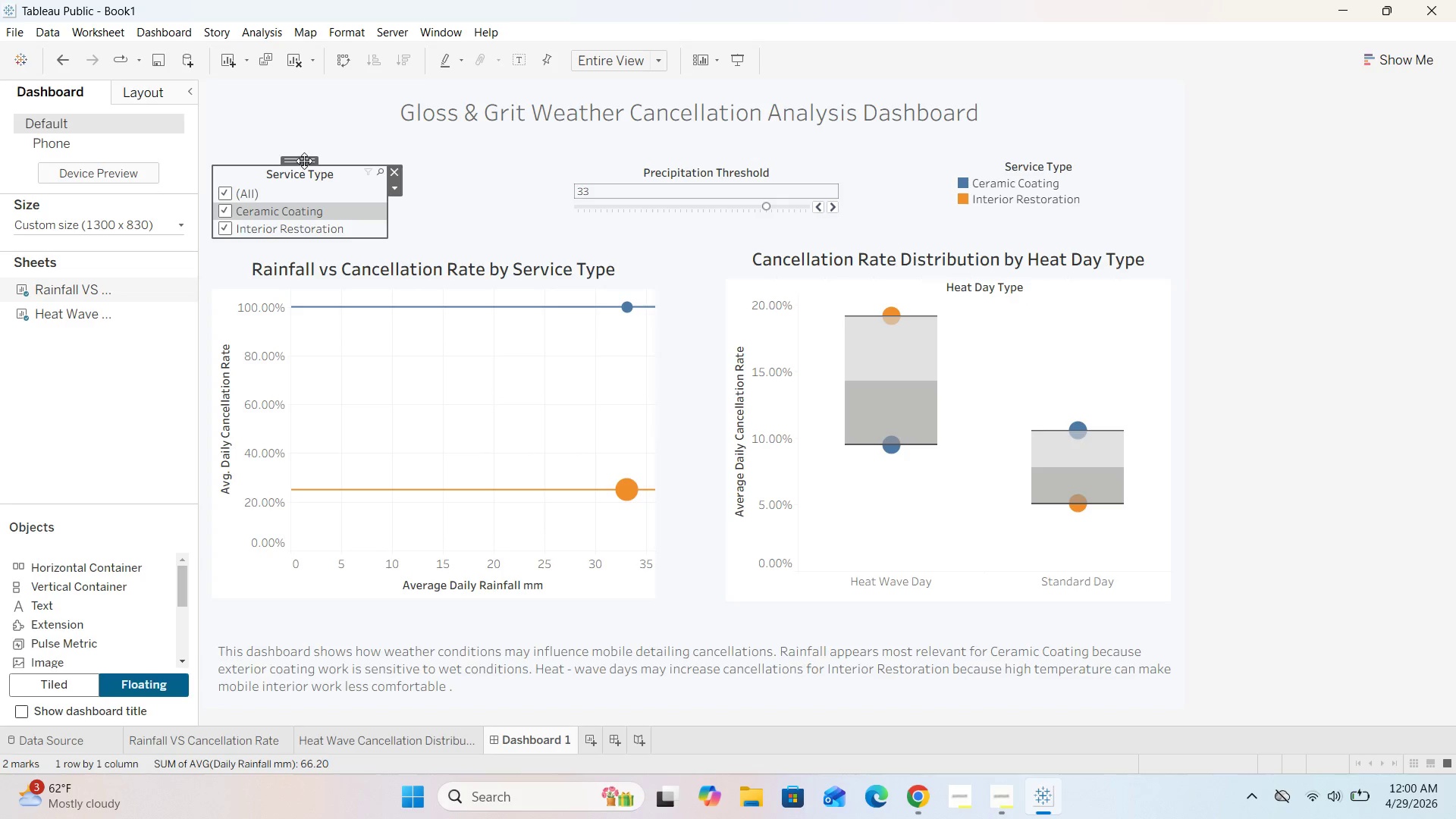 
left_click_drag(start_coordinate=[305, 161], to_coordinate=[315, 137])
 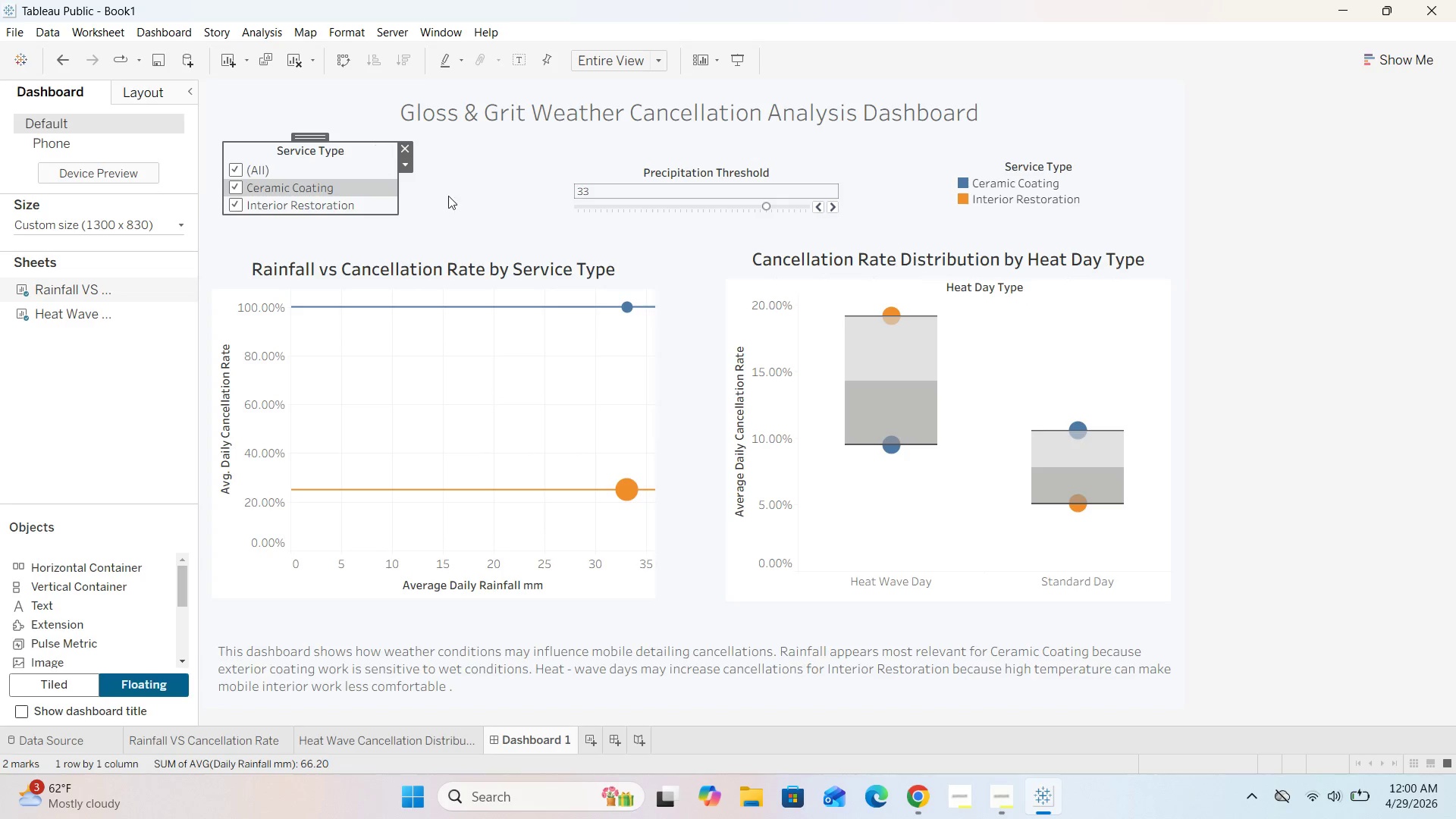 
left_click([463, 202])
 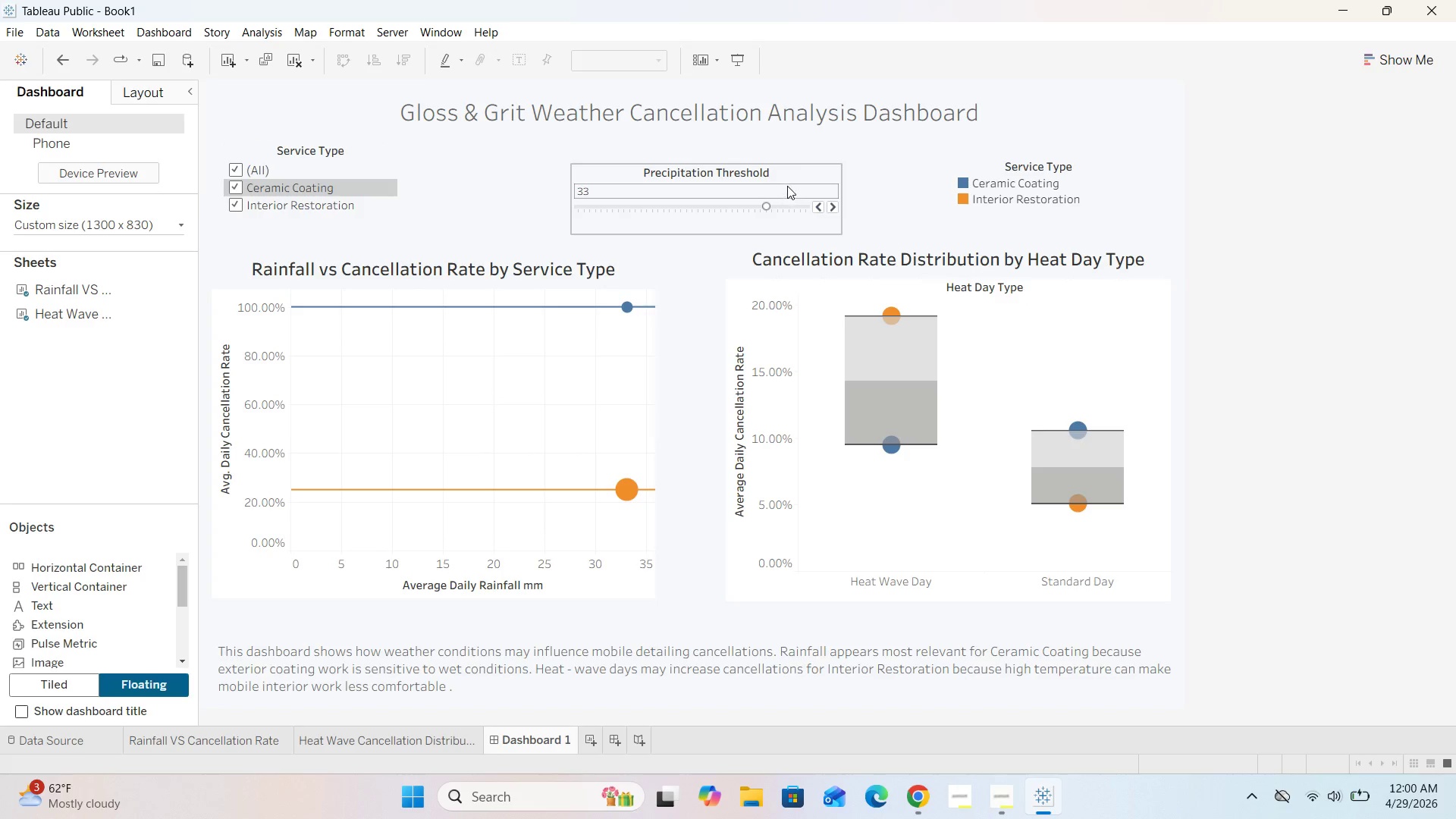 
left_click([789, 180])
 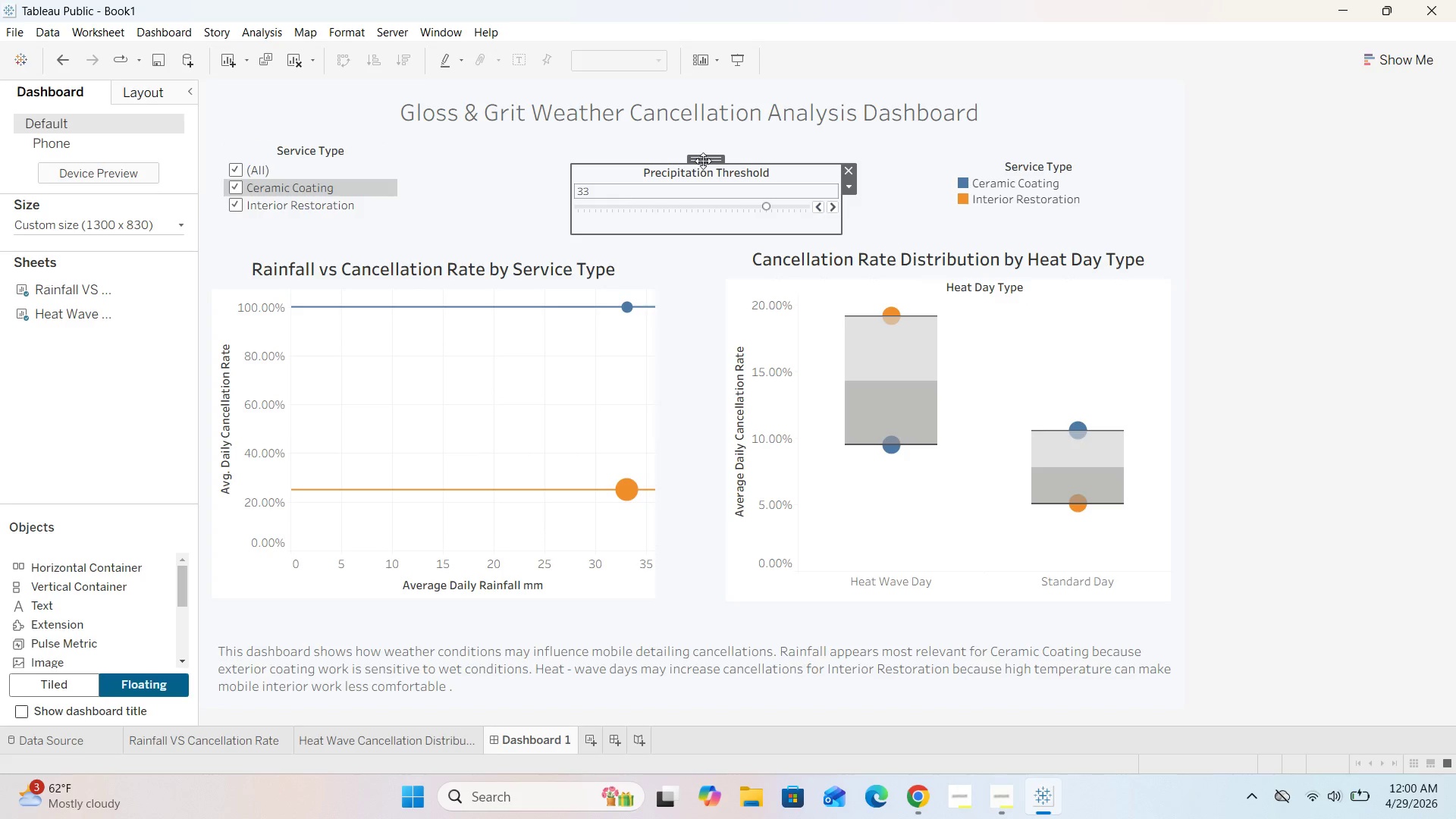 
left_click_drag(start_coordinate=[703, 160], to_coordinate=[701, 140])
 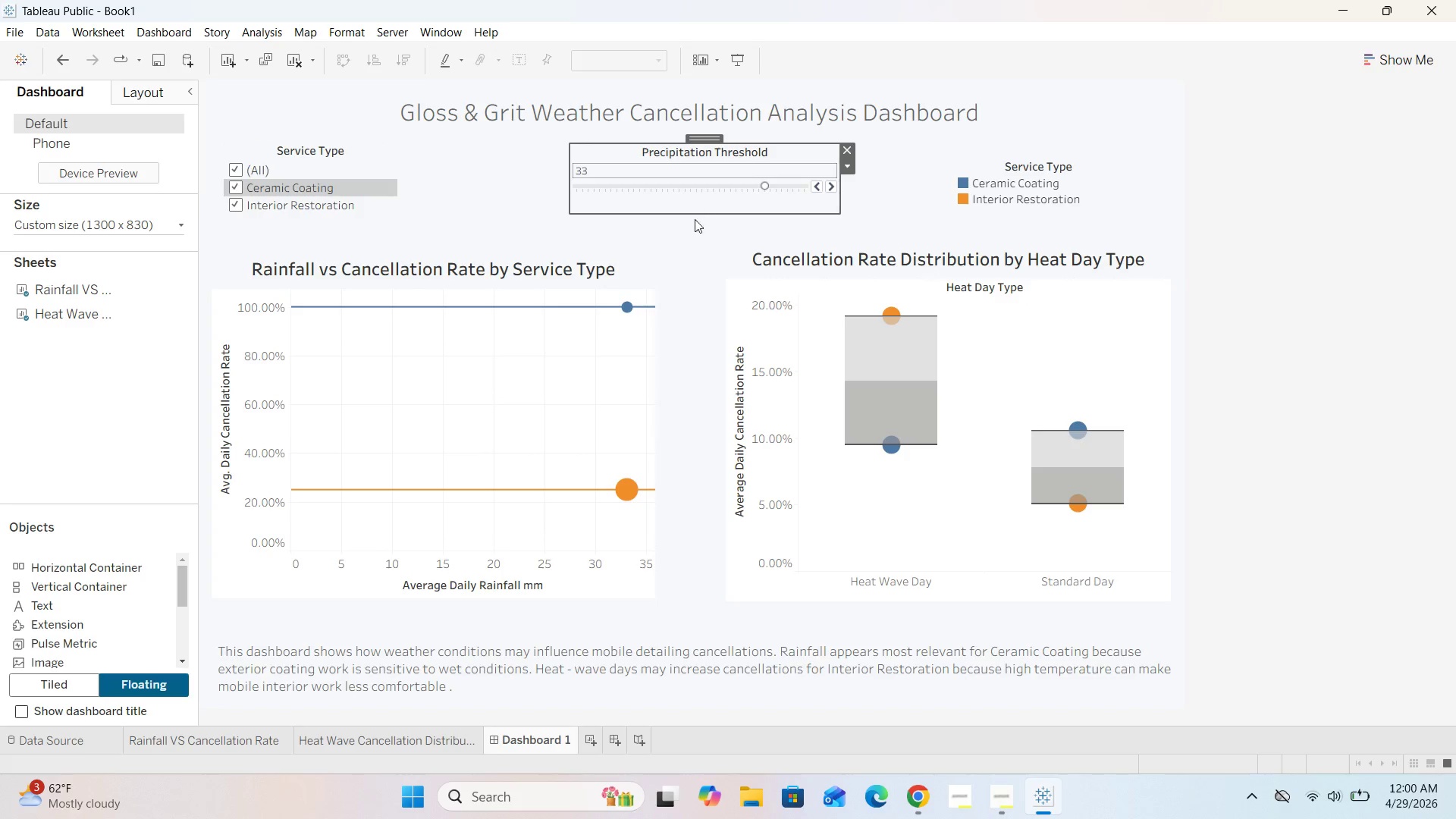 
left_click([692, 228])
 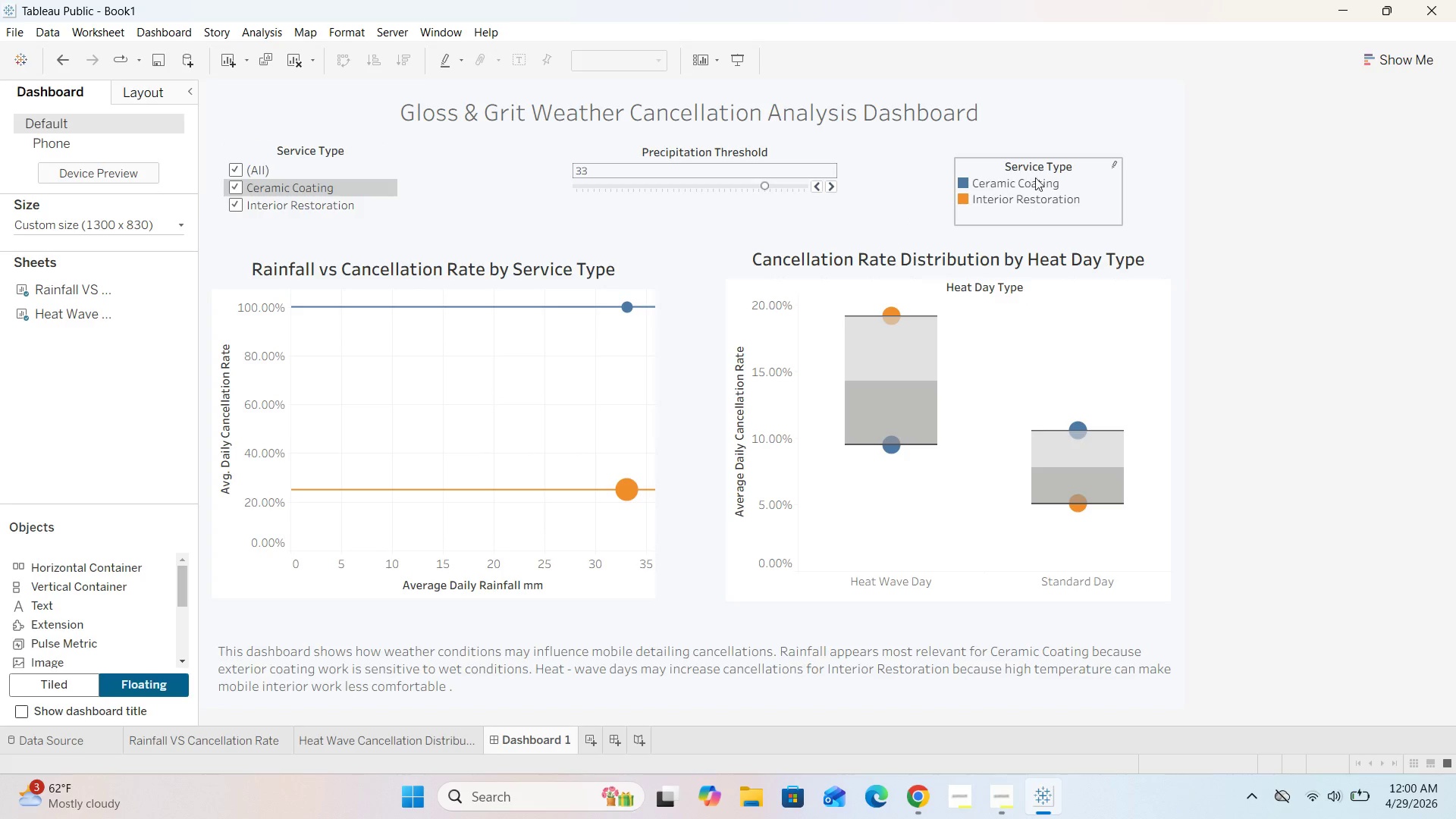 
left_click([1088, 180])
 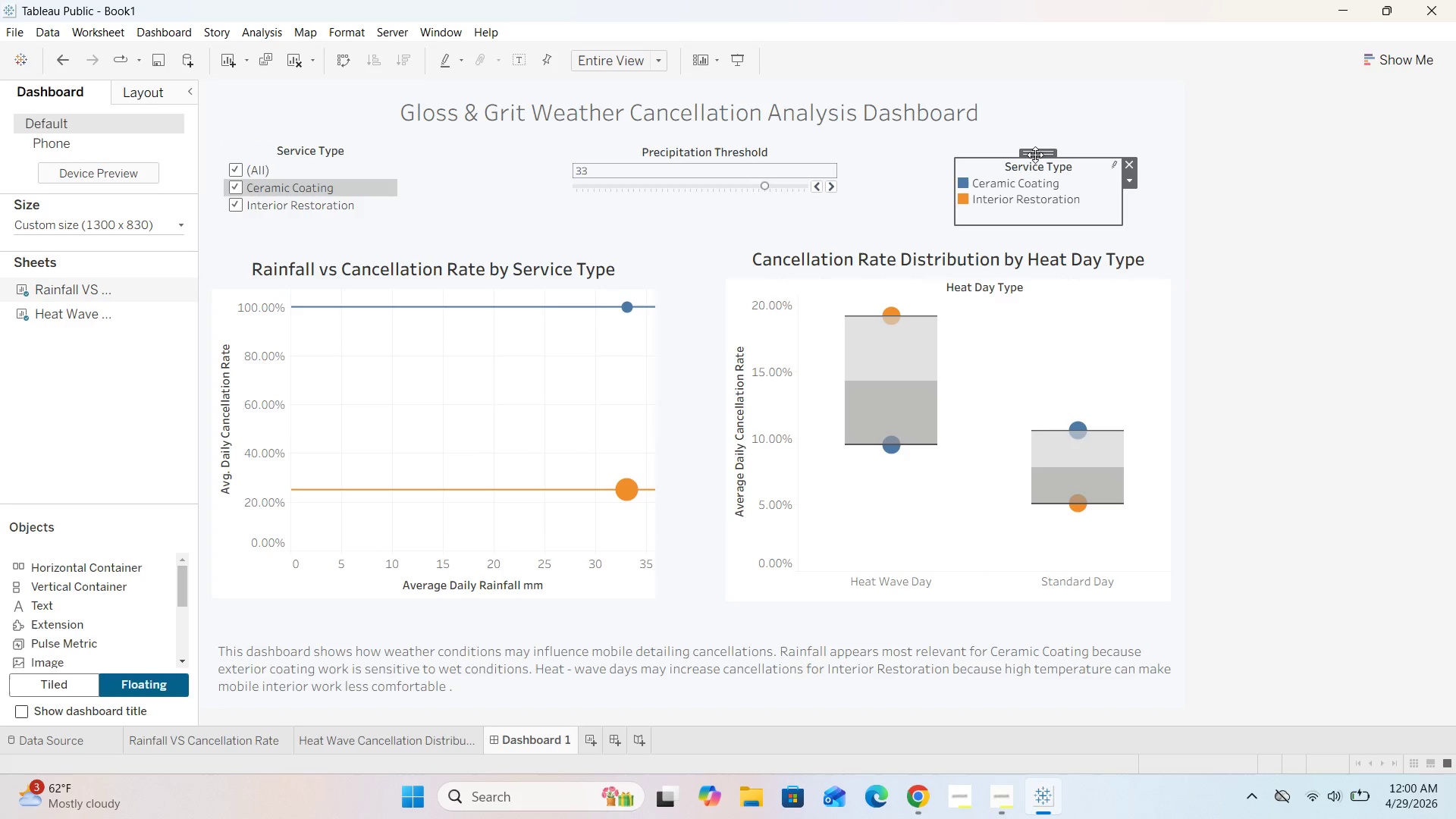 
left_click_drag(start_coordinate=[1035, 155], to_coordinate=[1057, 138])
 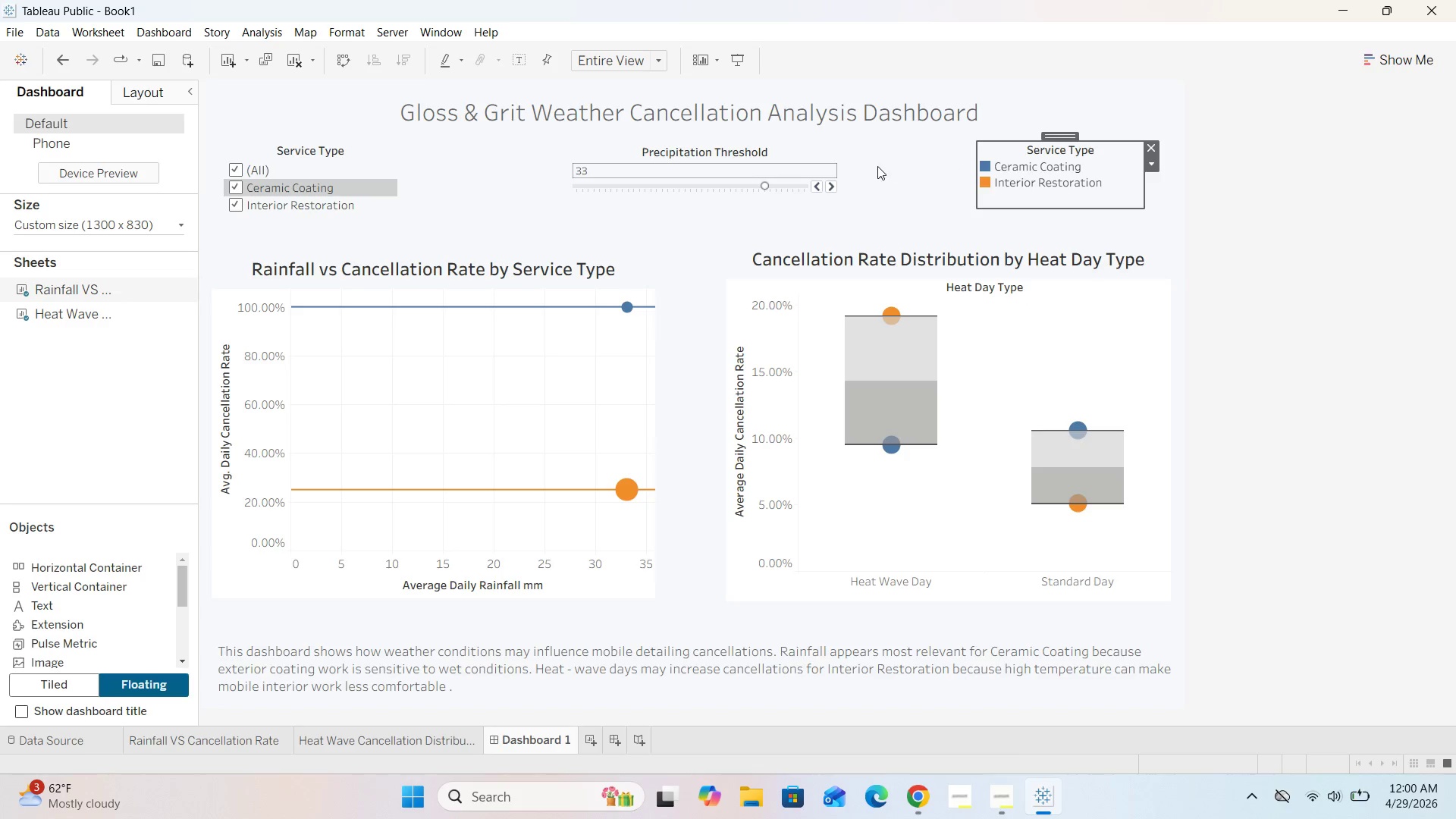 
left_click([877, 166])
 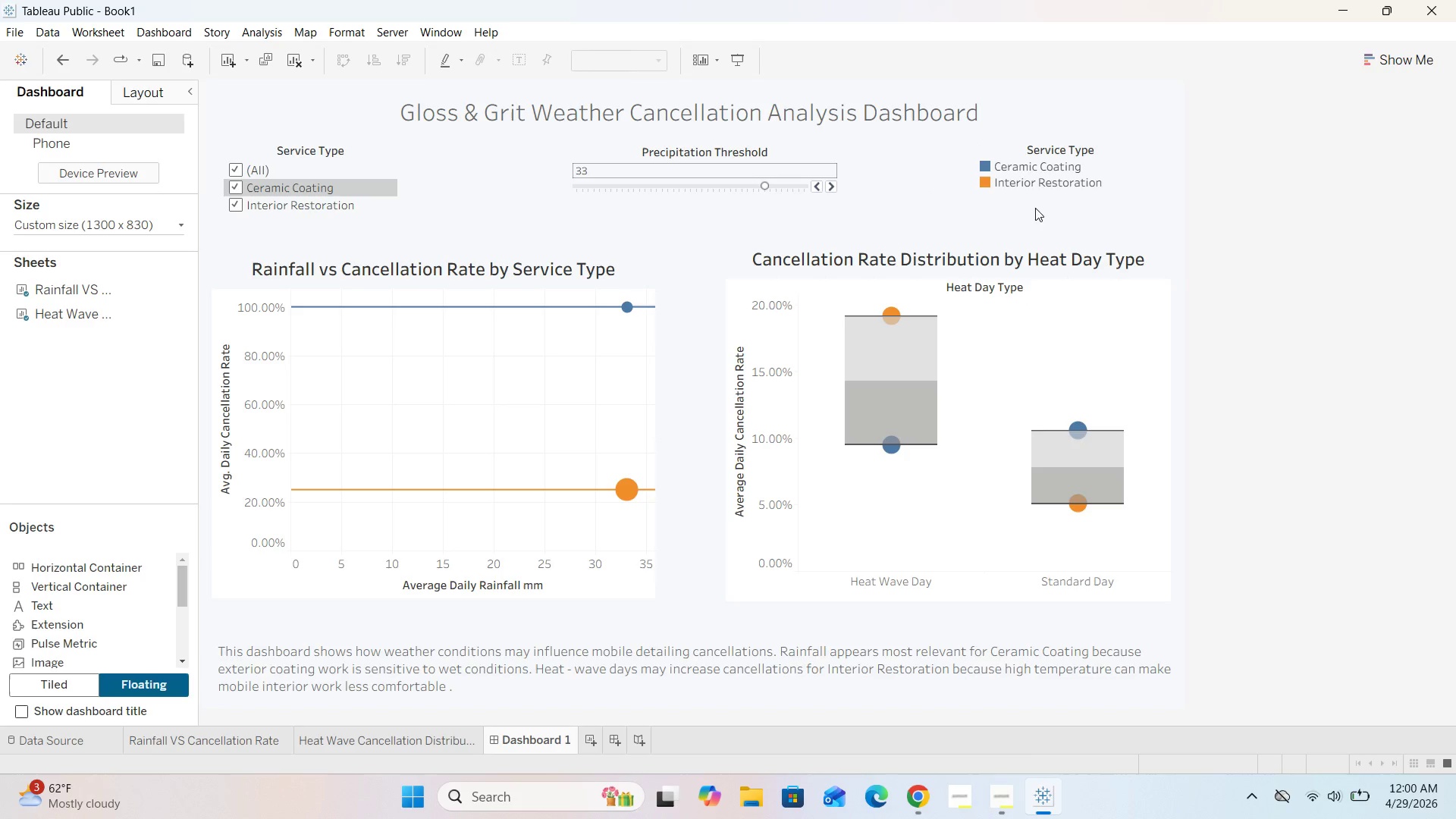 
left_click([1023, 202])
 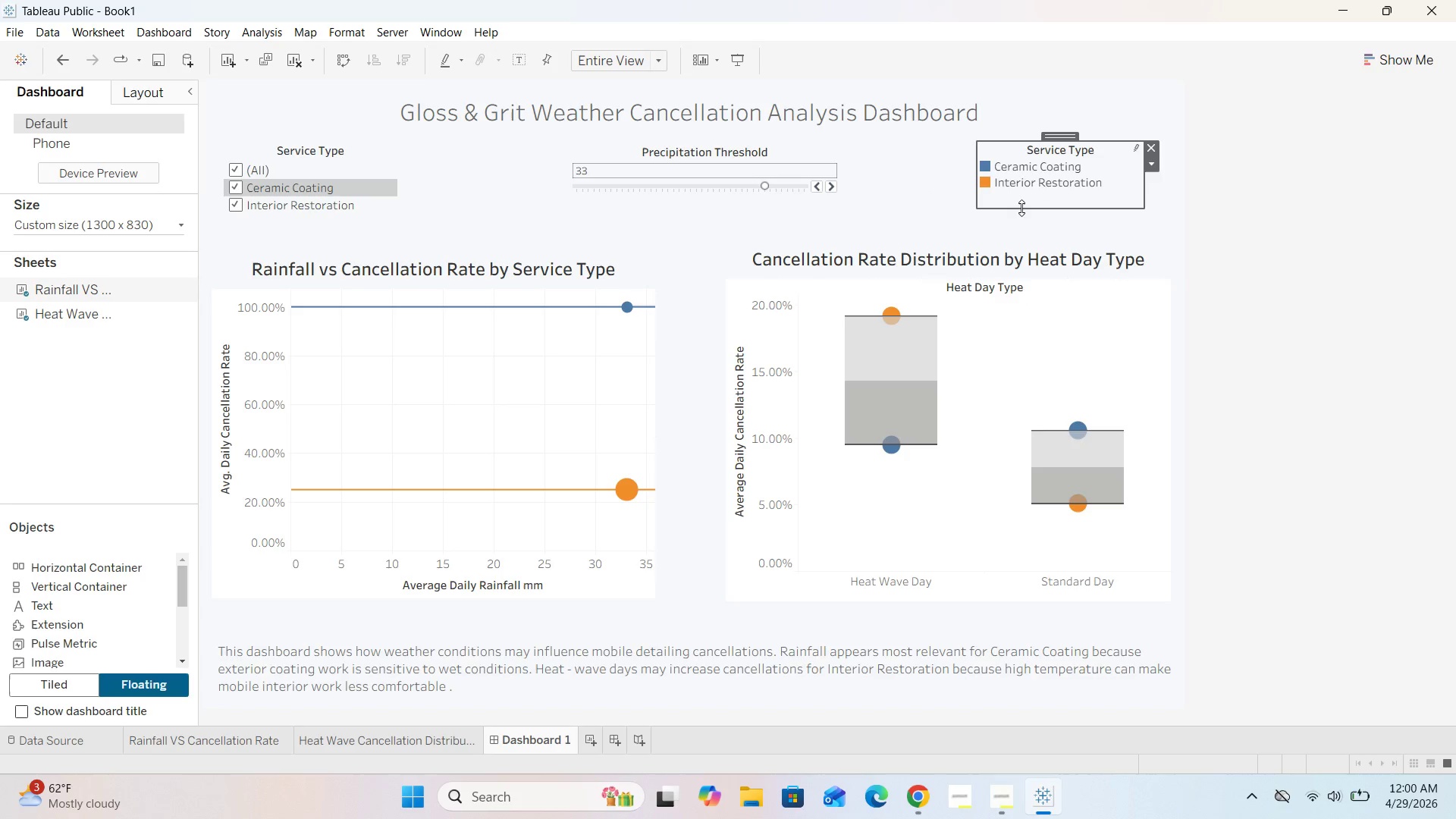 
left_click_drag(start_coordinate=[1021, 208], to_coordinate=[1021, 196])
 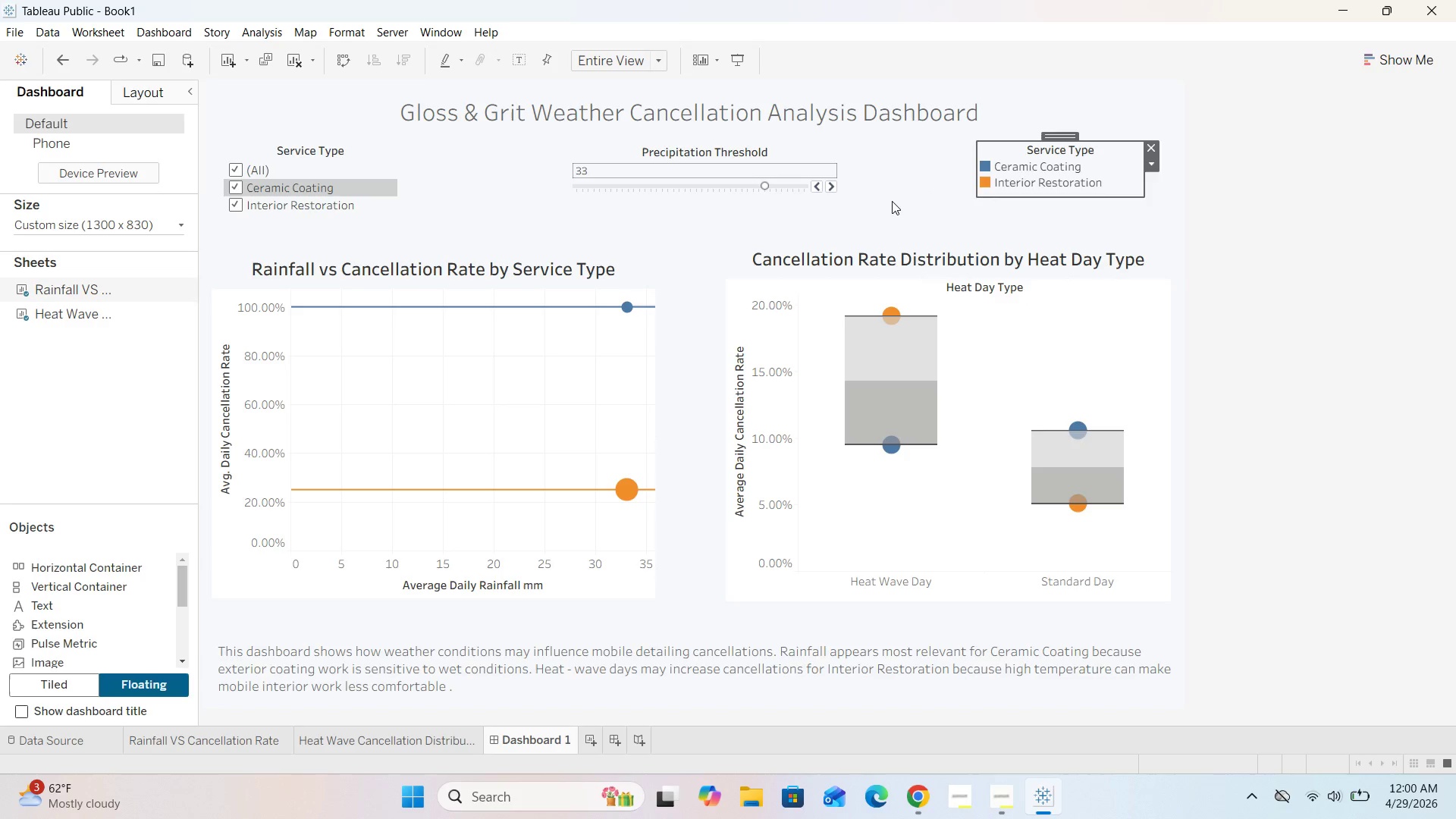 
left_click([886, 199])
 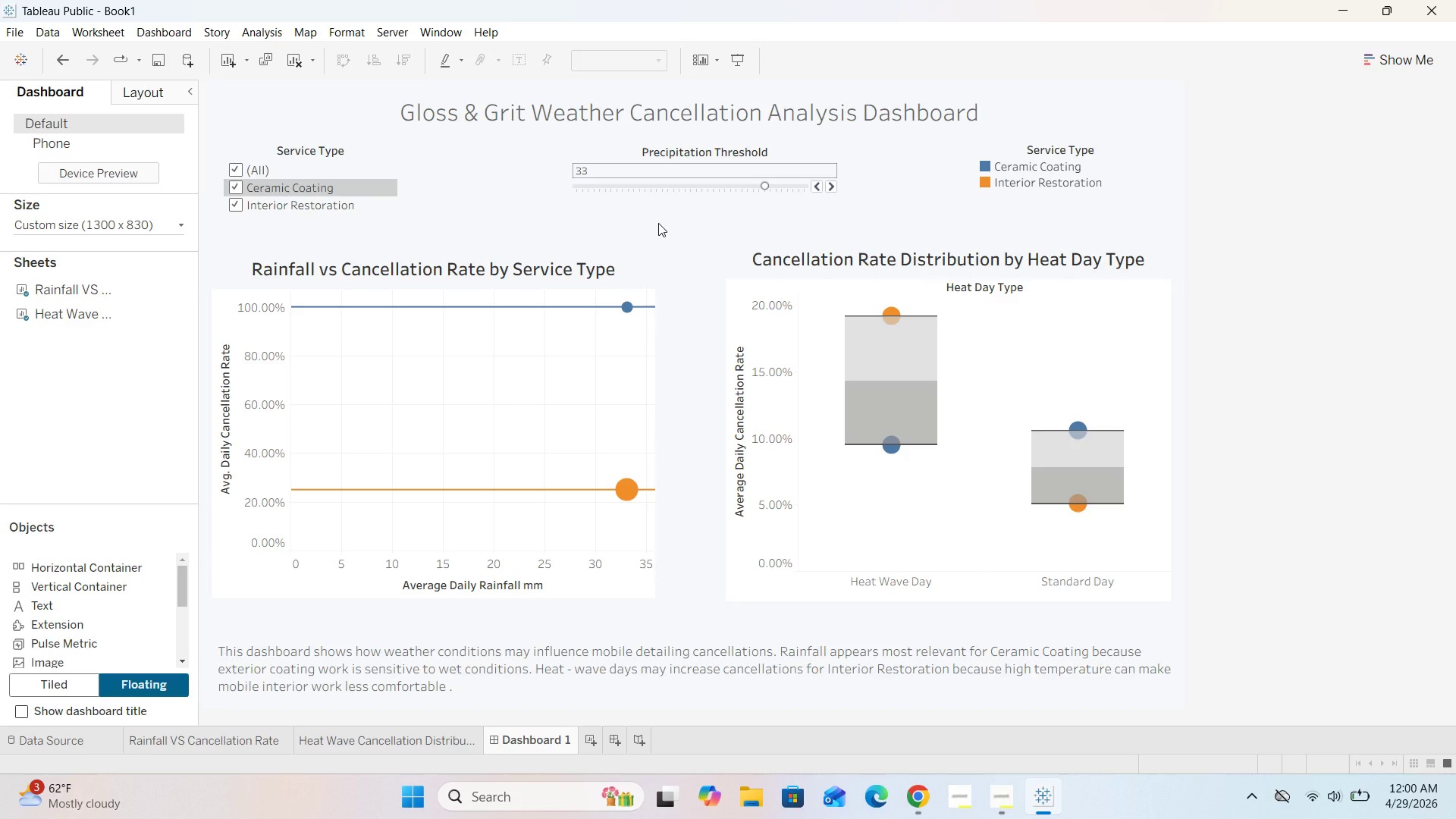 
left_click([829, 187])
 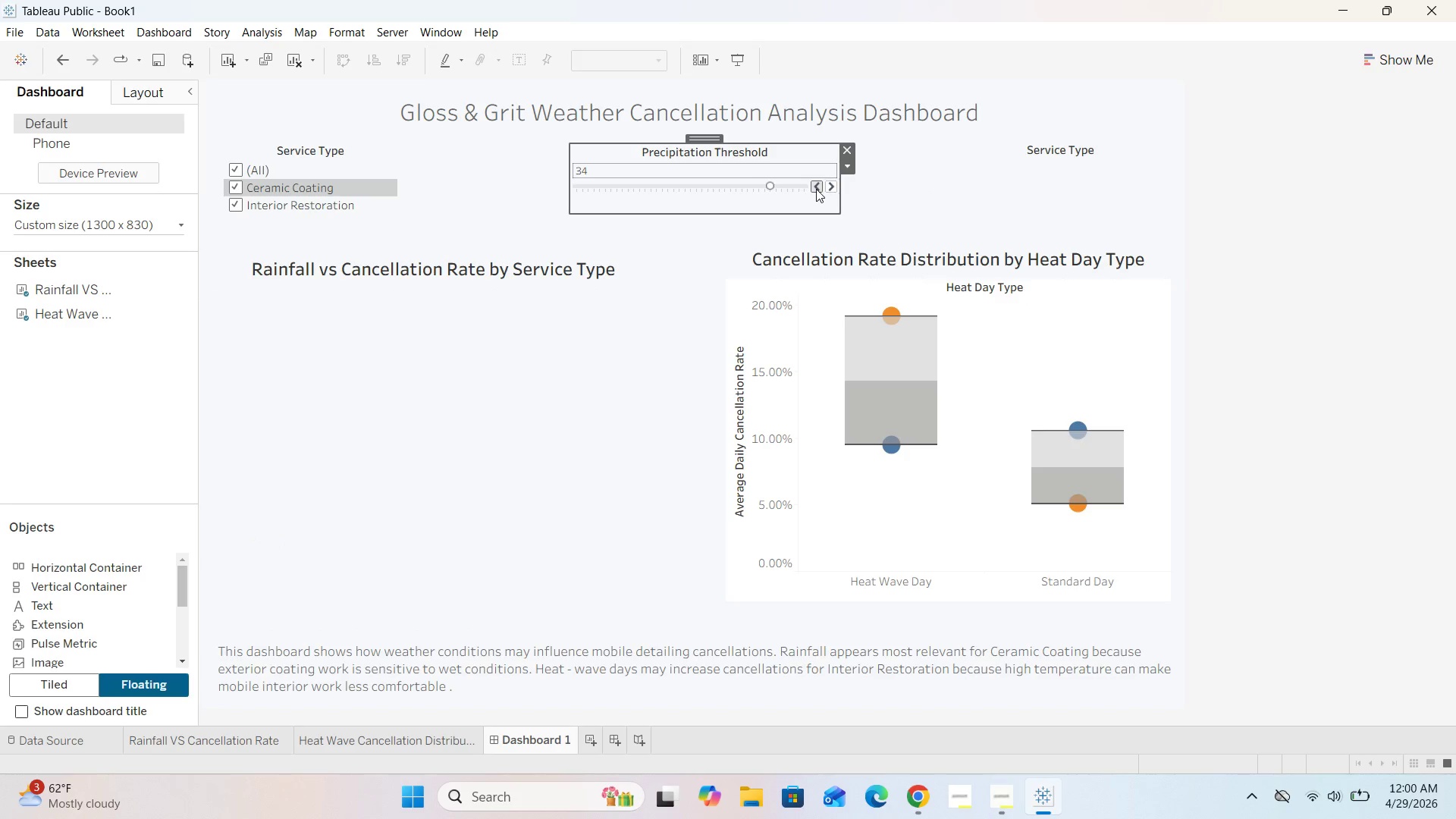 
double_click([816, 189])
 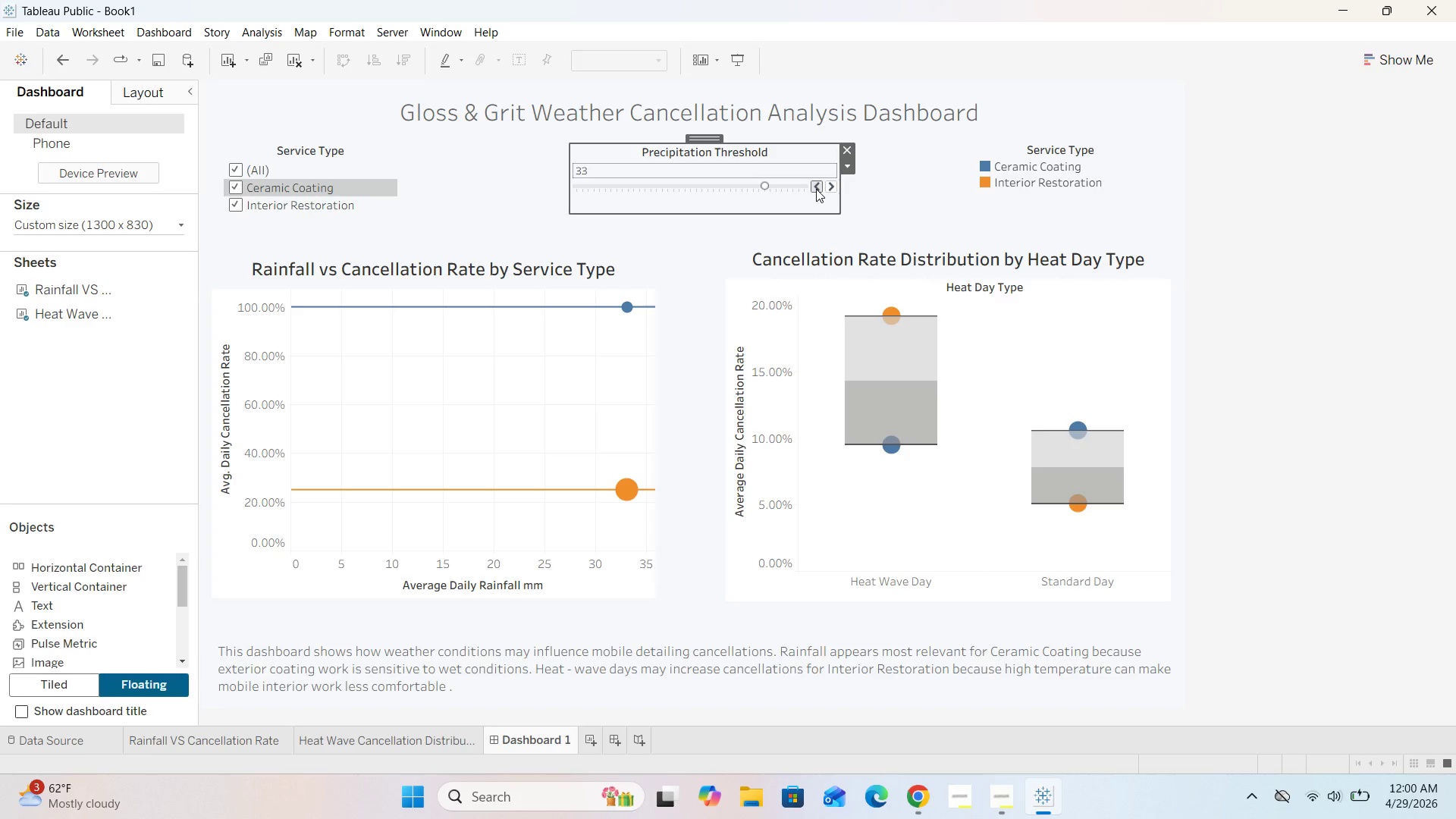 
triple_click([816, 189])
 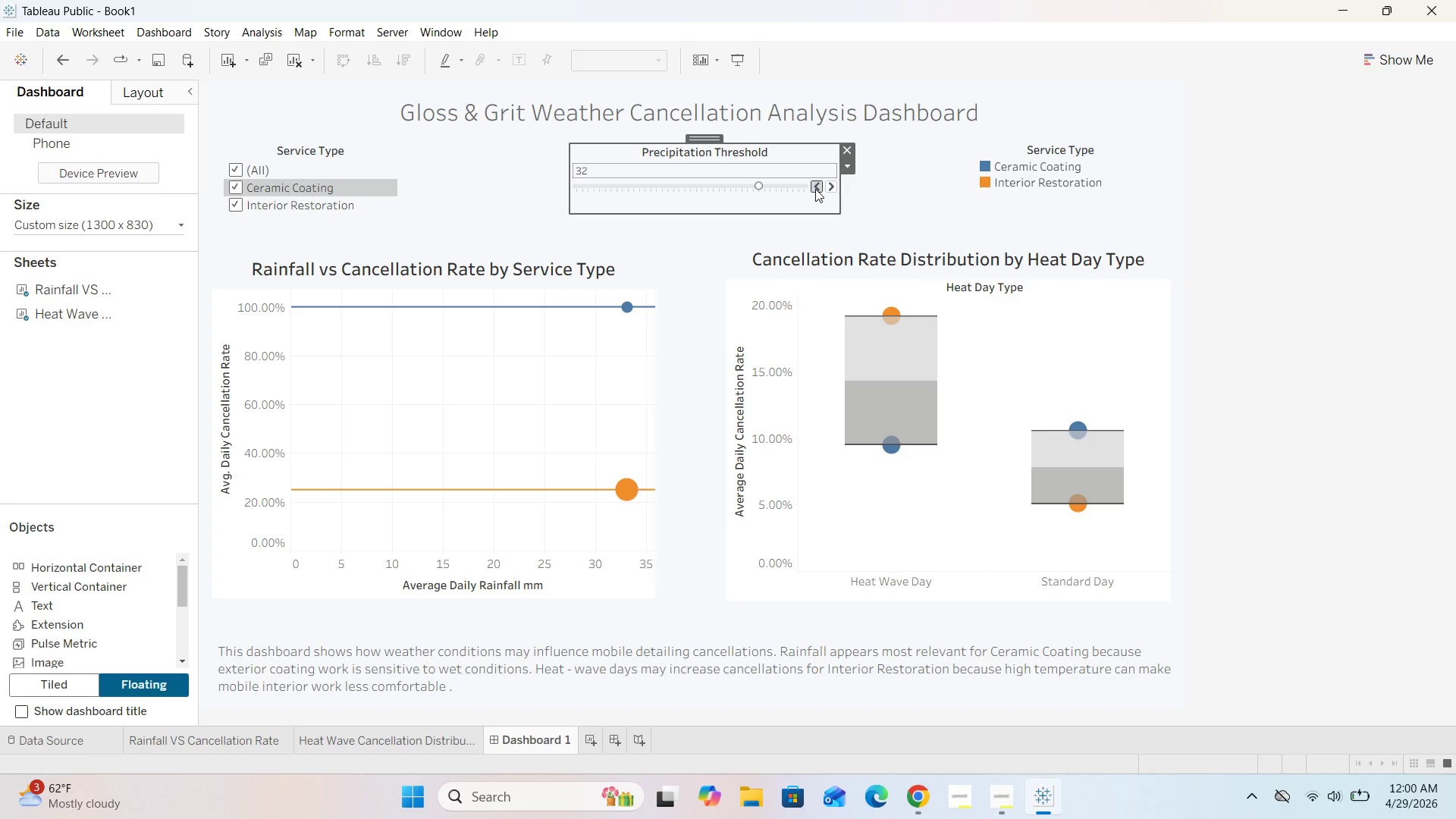 
double_click([815, 189])
 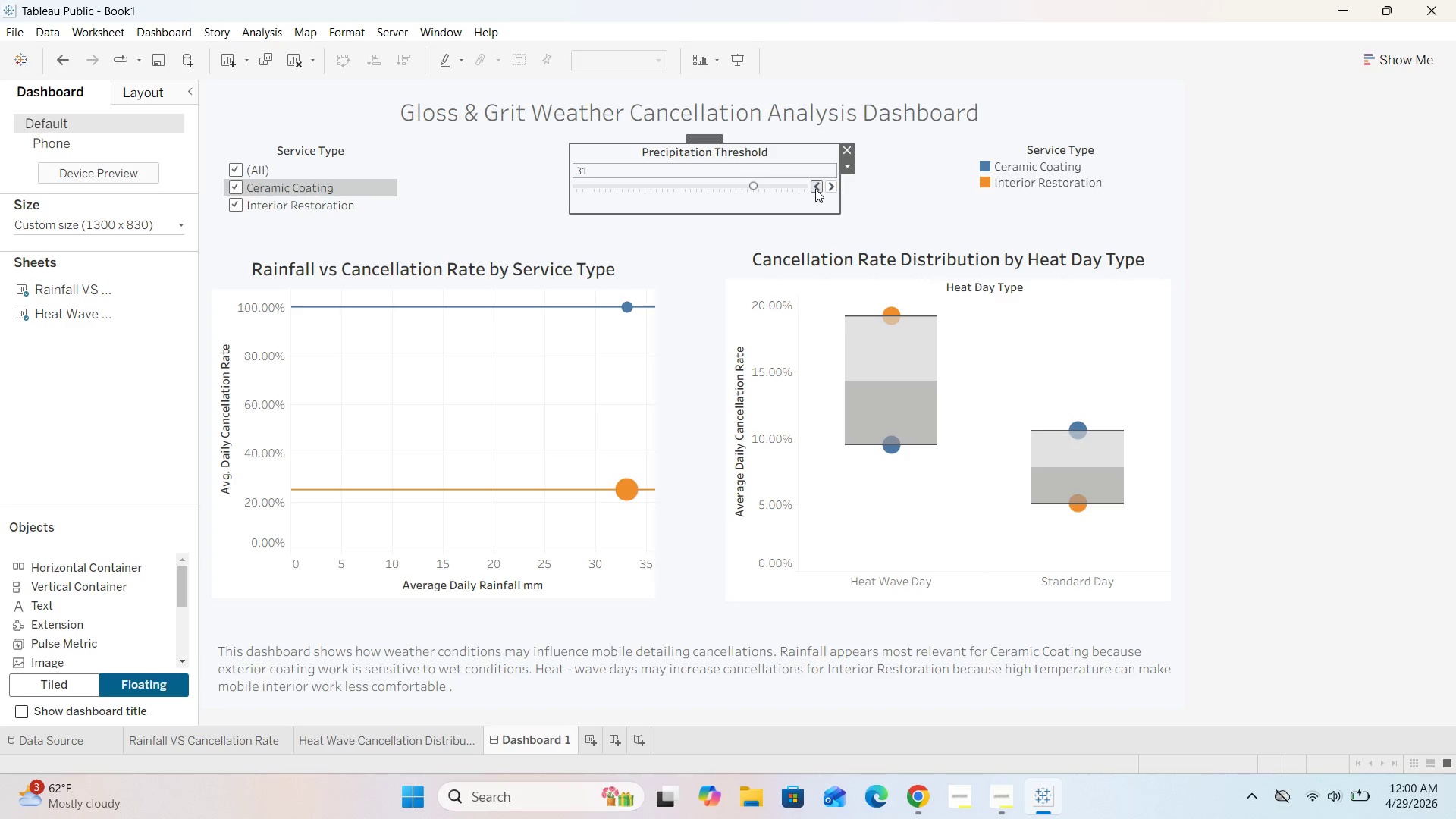 
triple_click([815, 189])
 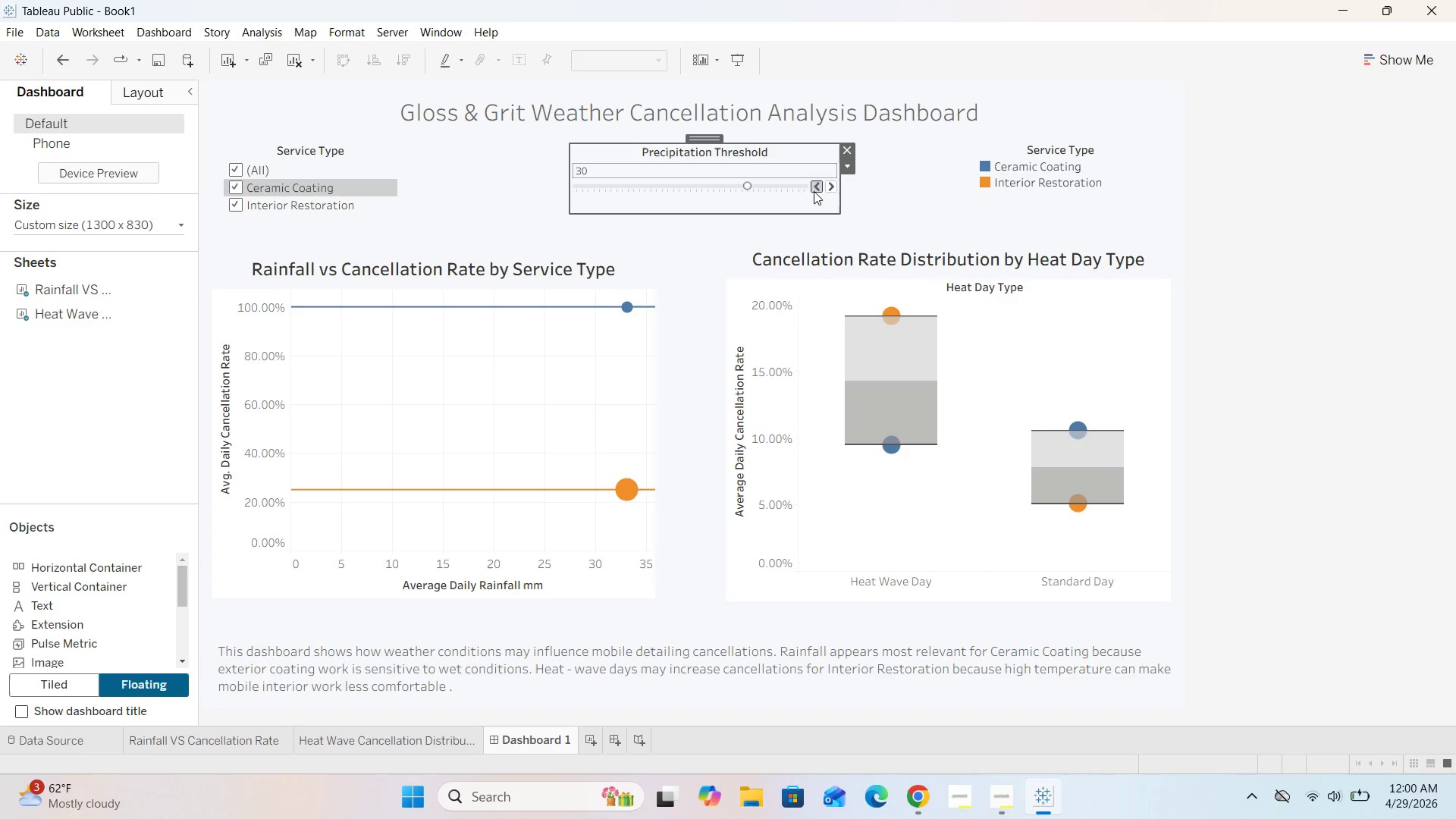 
triple_click([813, 191])
 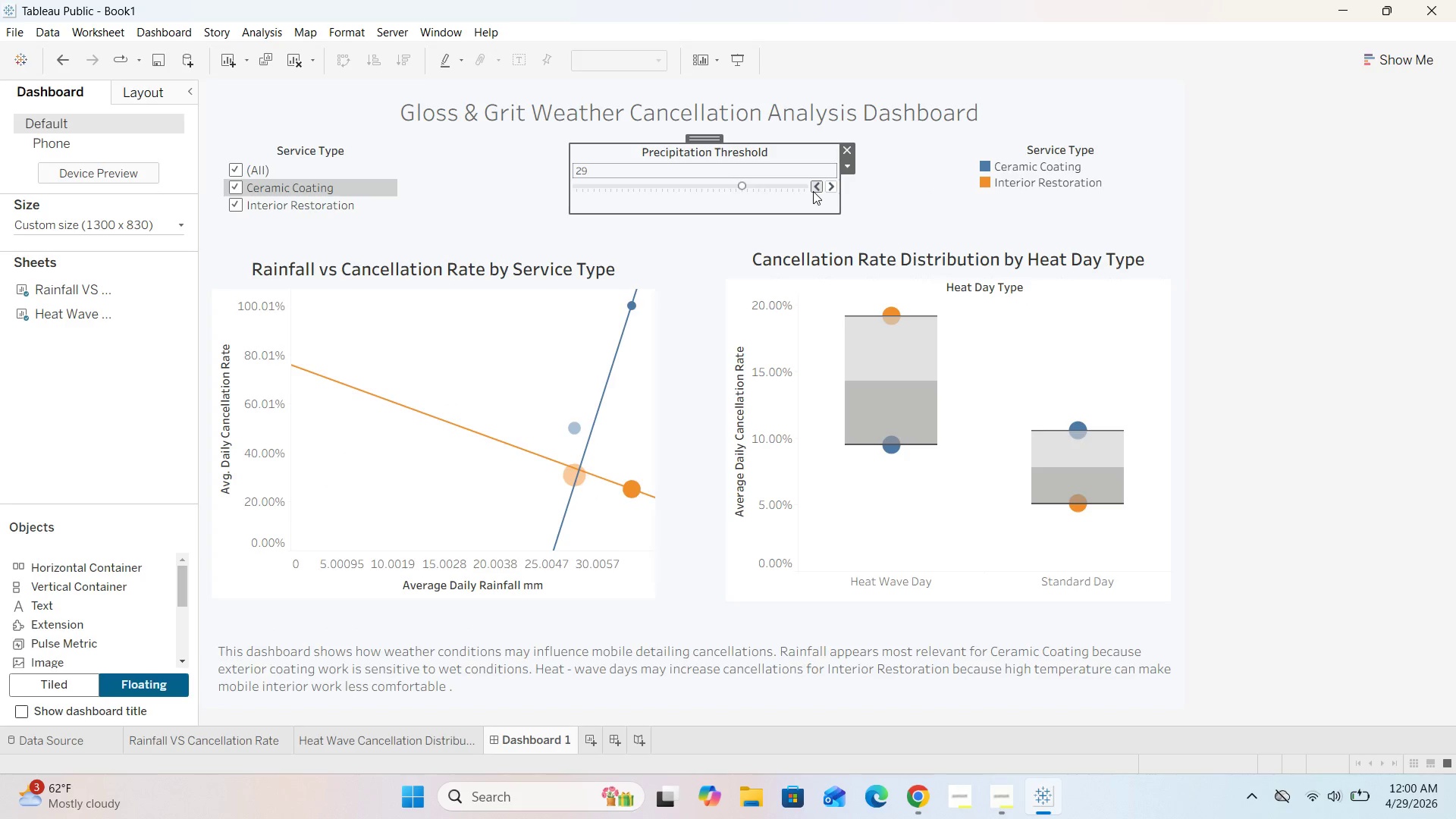 
triple_click([813, 191])
 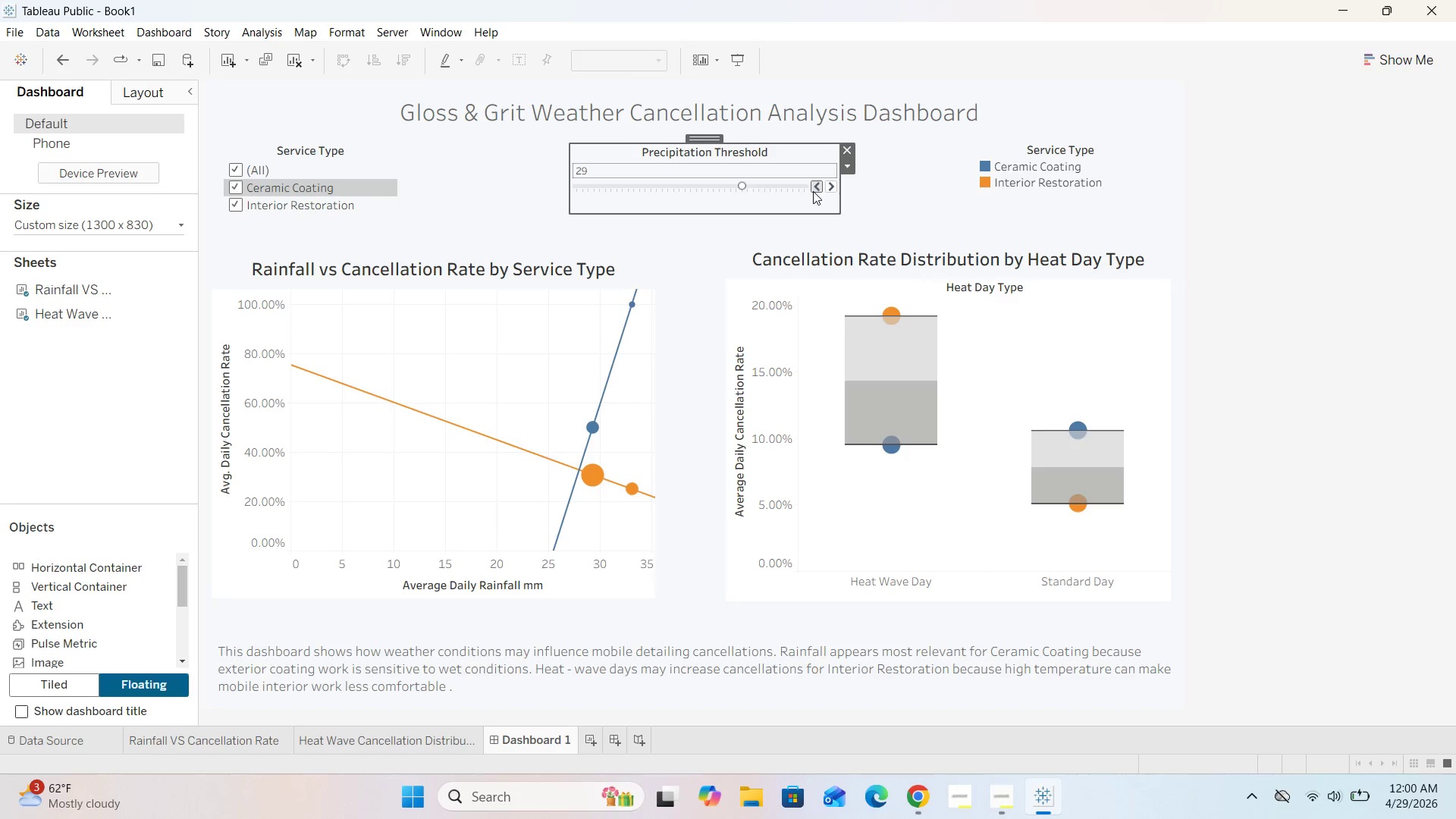 
triple_click([813, 191])
 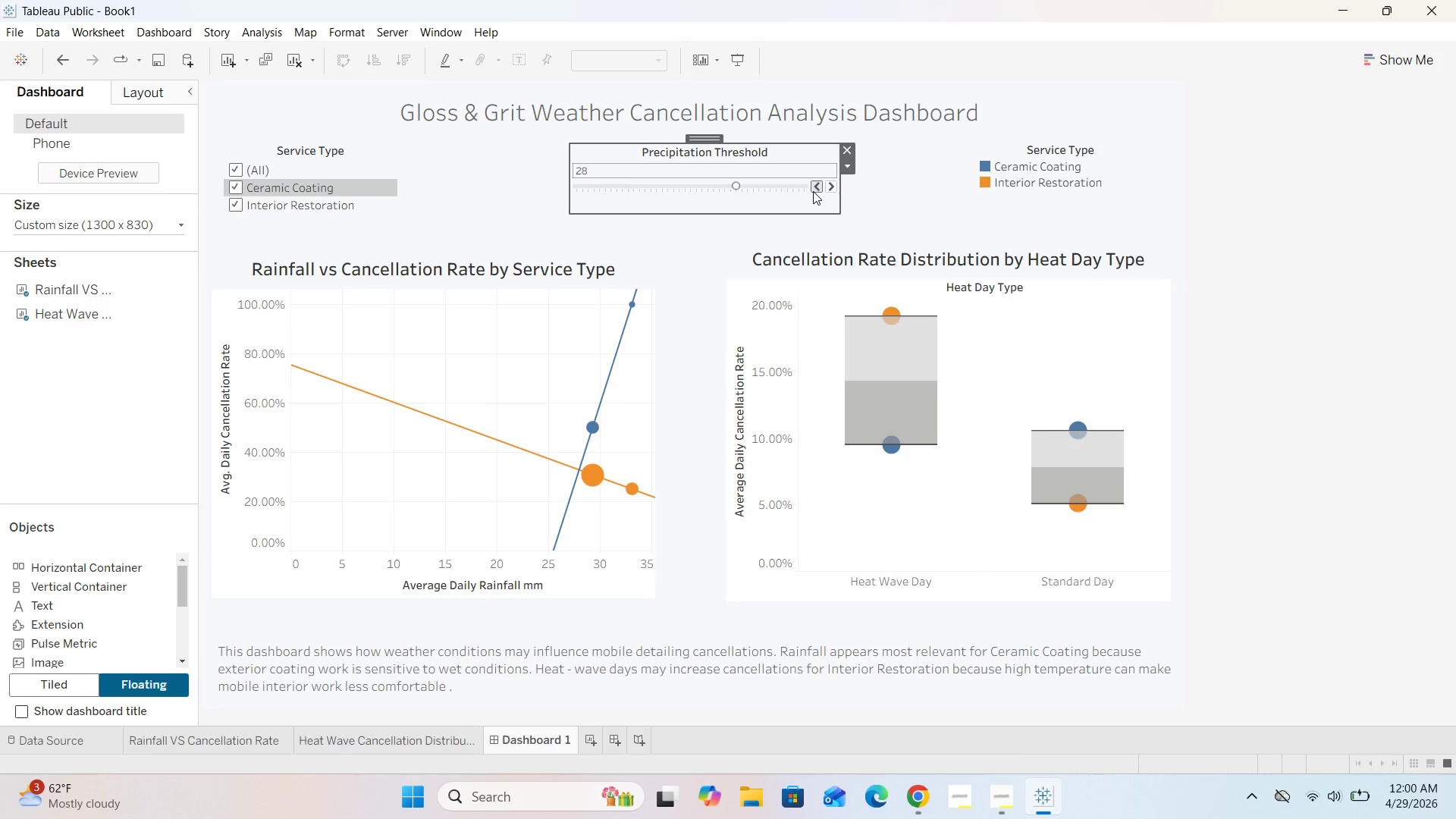 
triple_click([813, 191])
 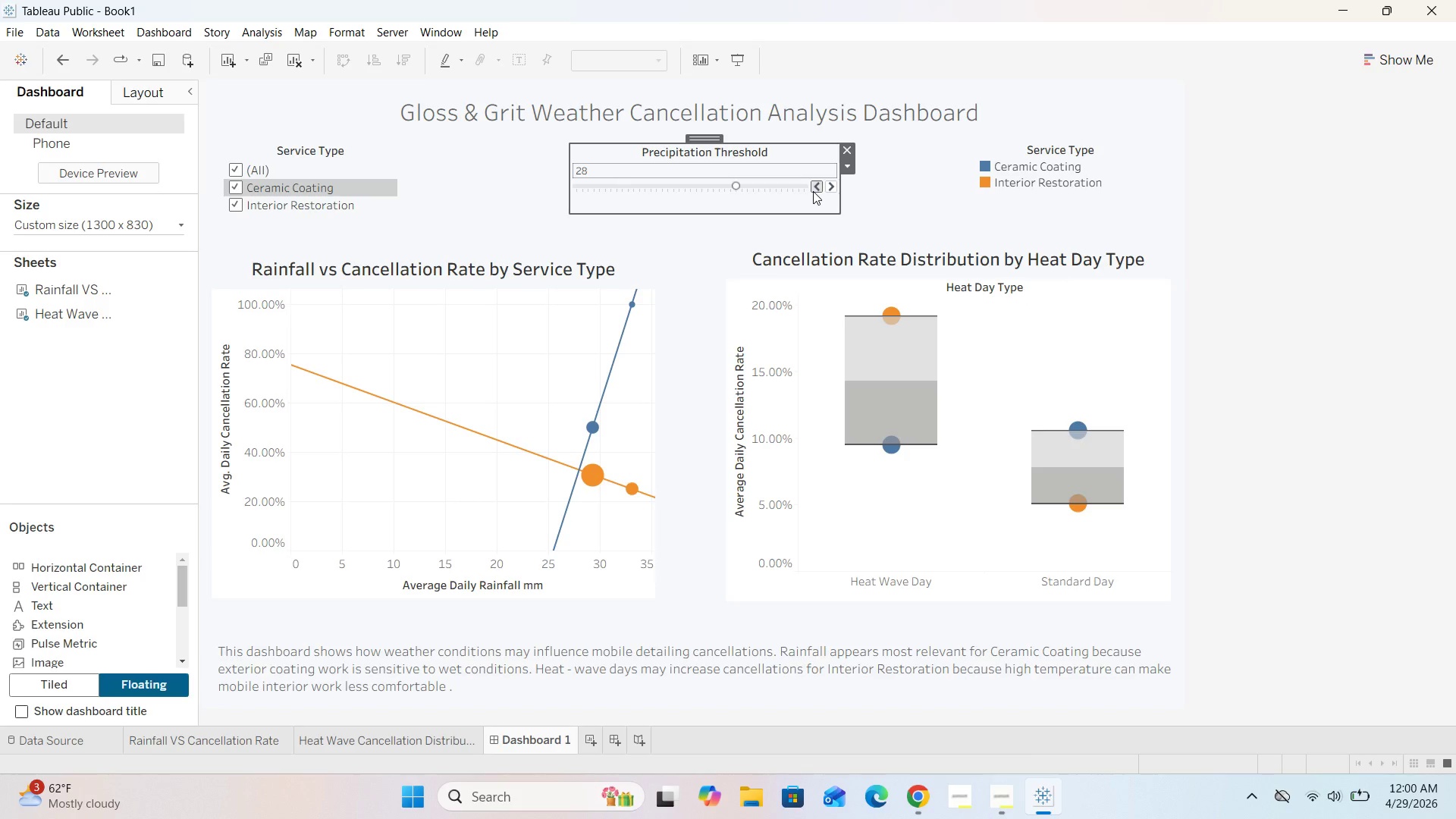 
triple_click([813, 191])
 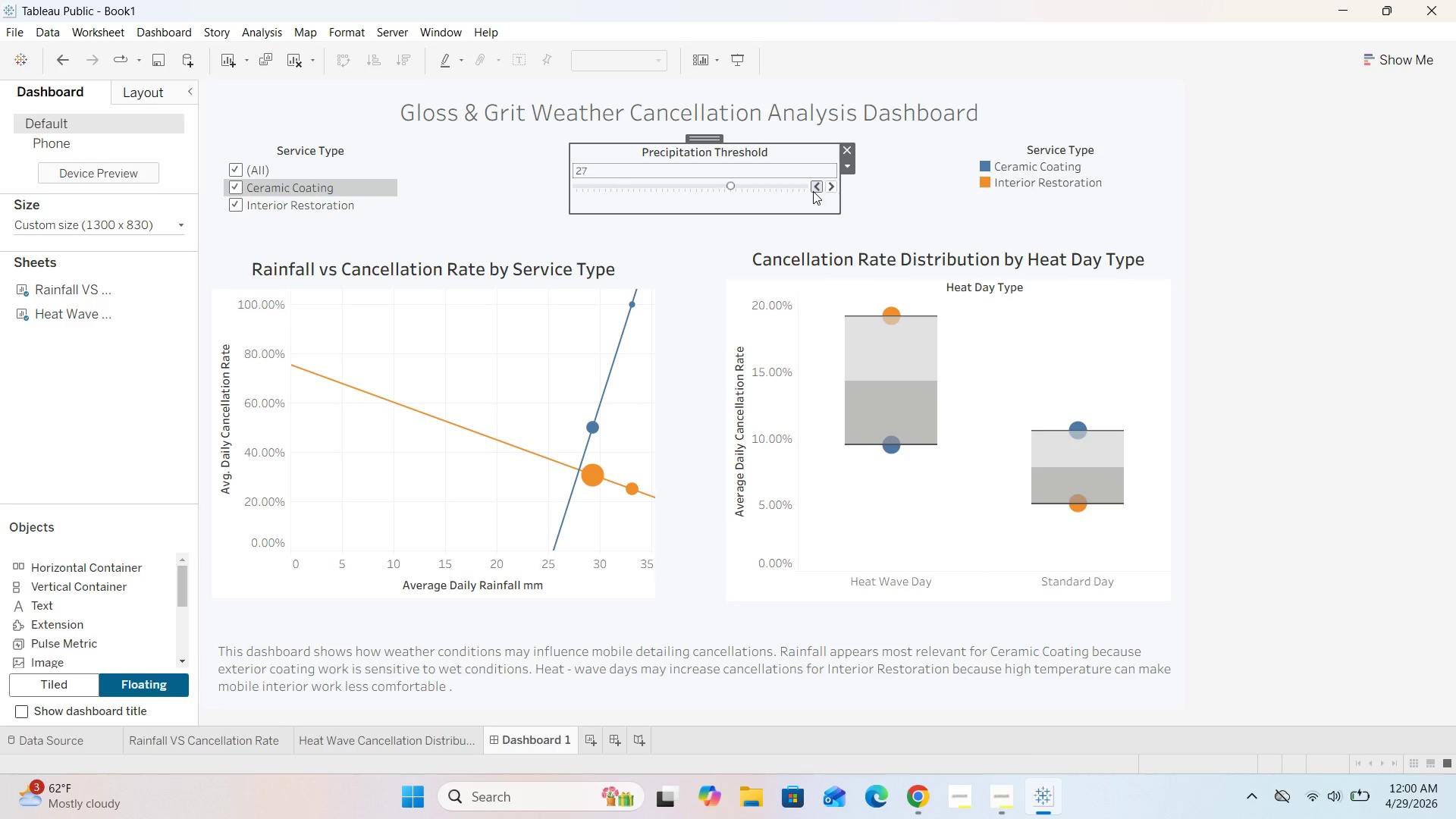 
triple_click([813, 191])
 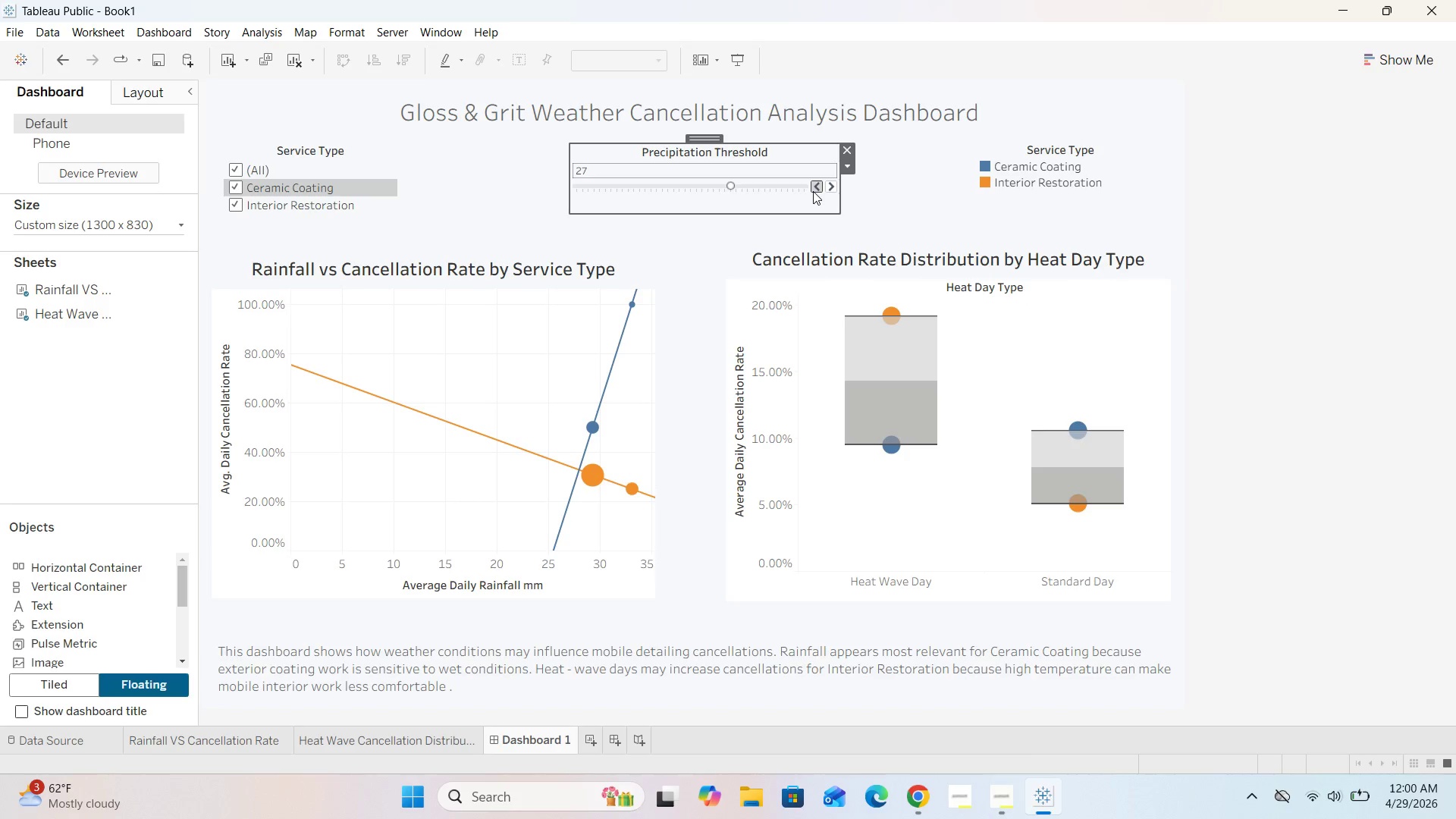 
triple_click([813, 191])
 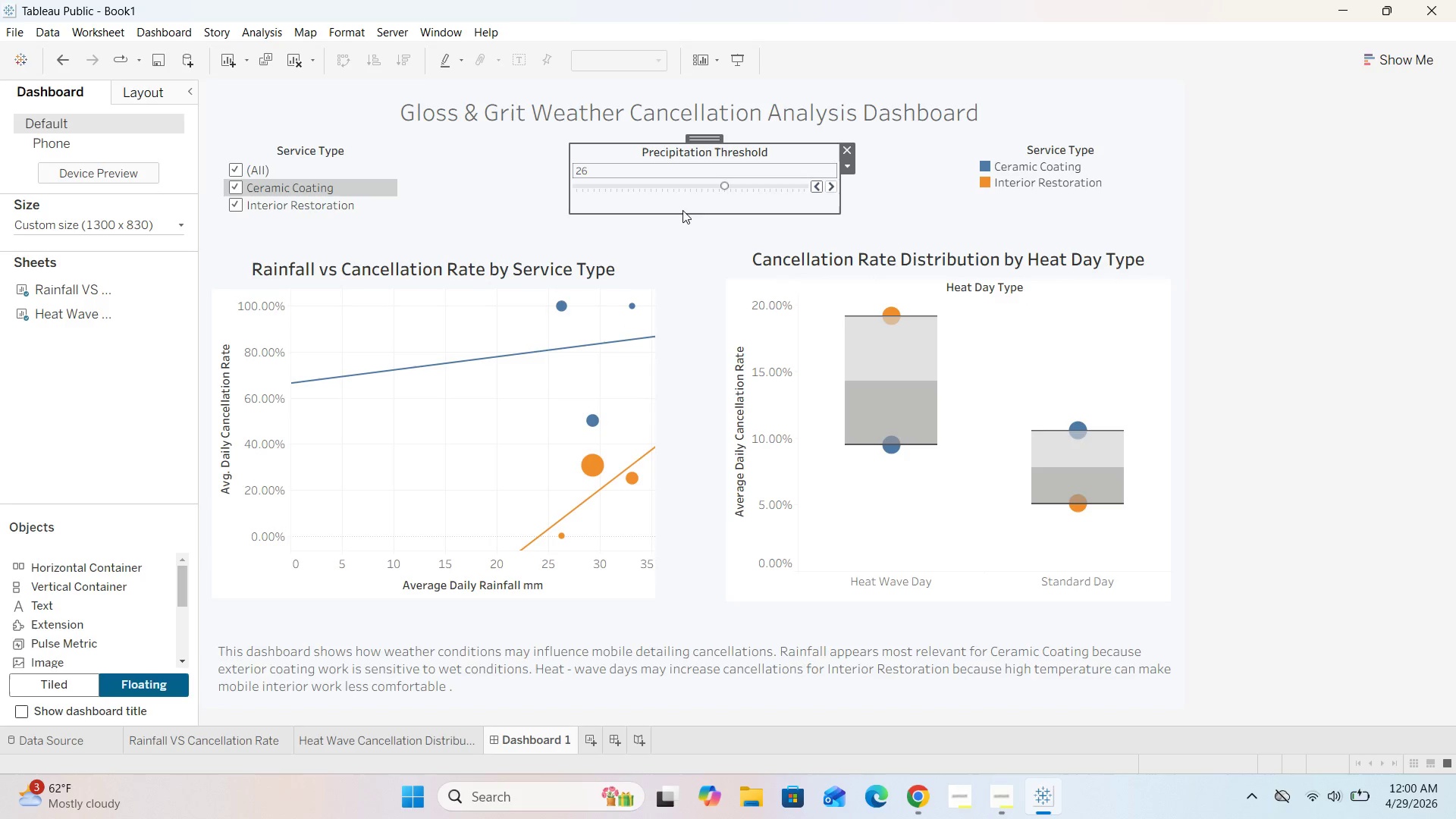 
left_click([661, 188])
 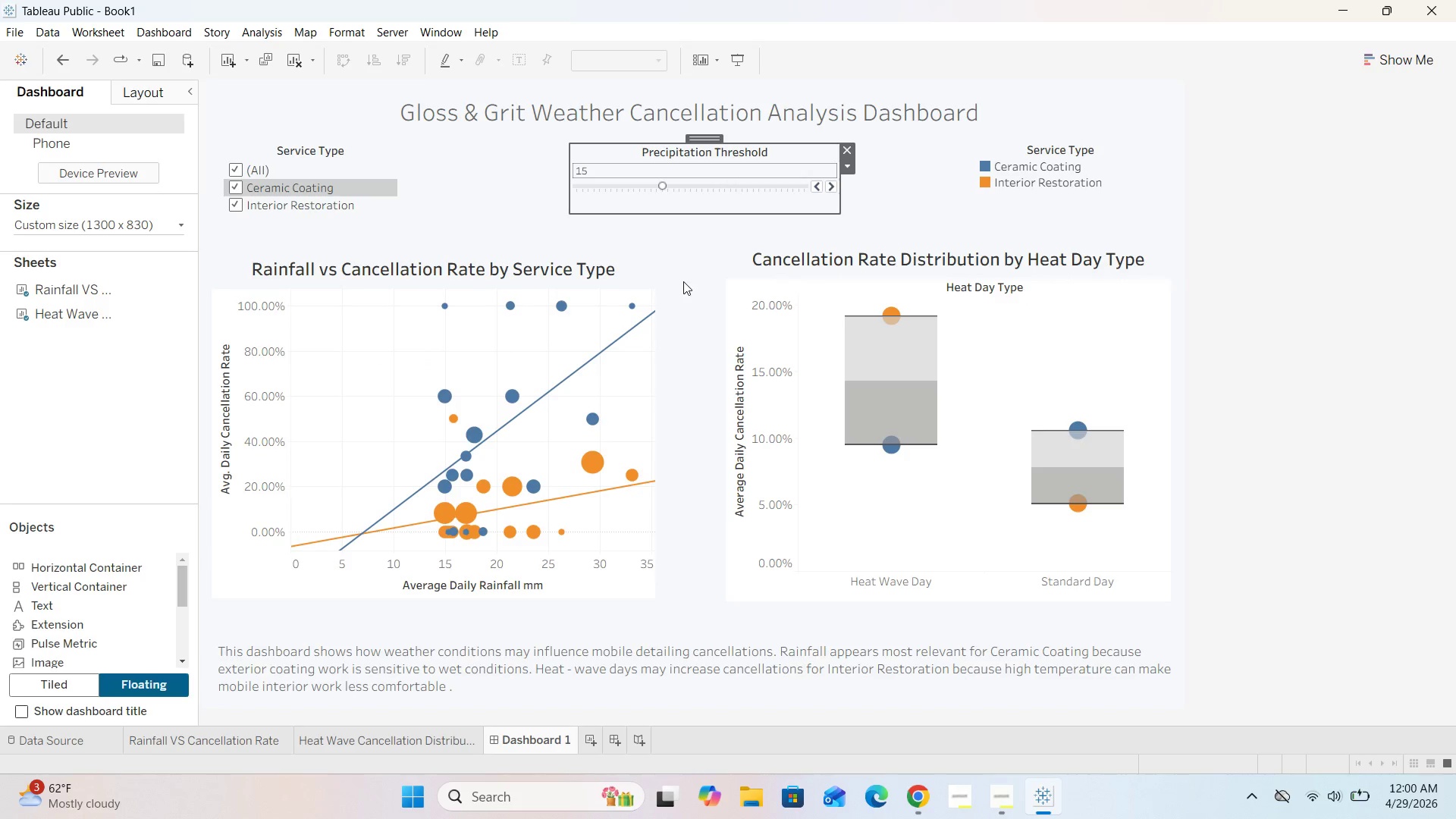 
scroll: coordinate [683, 281], scroll_direction: down, amount: 8.0
 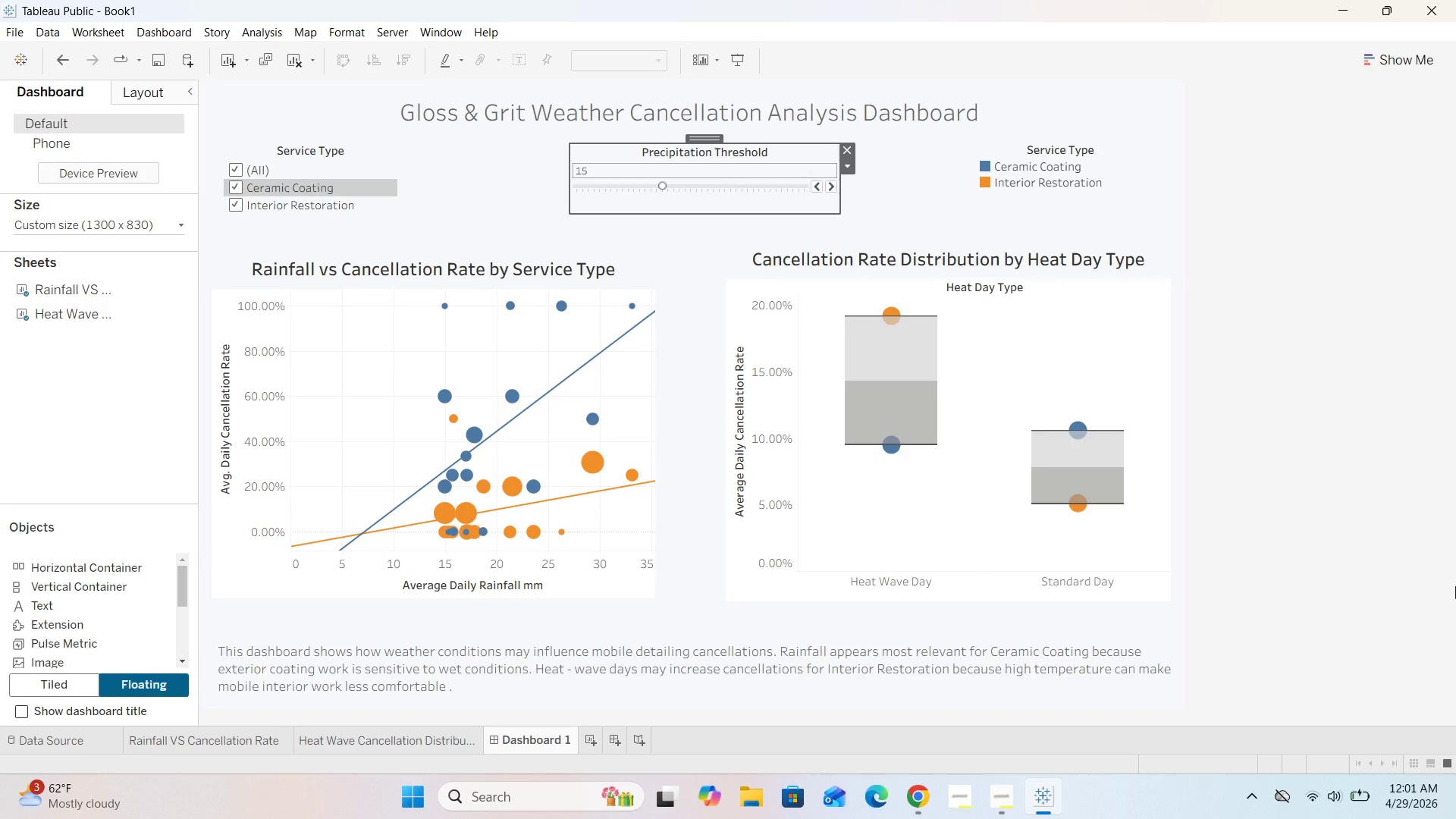 
left_click([632, 402])
 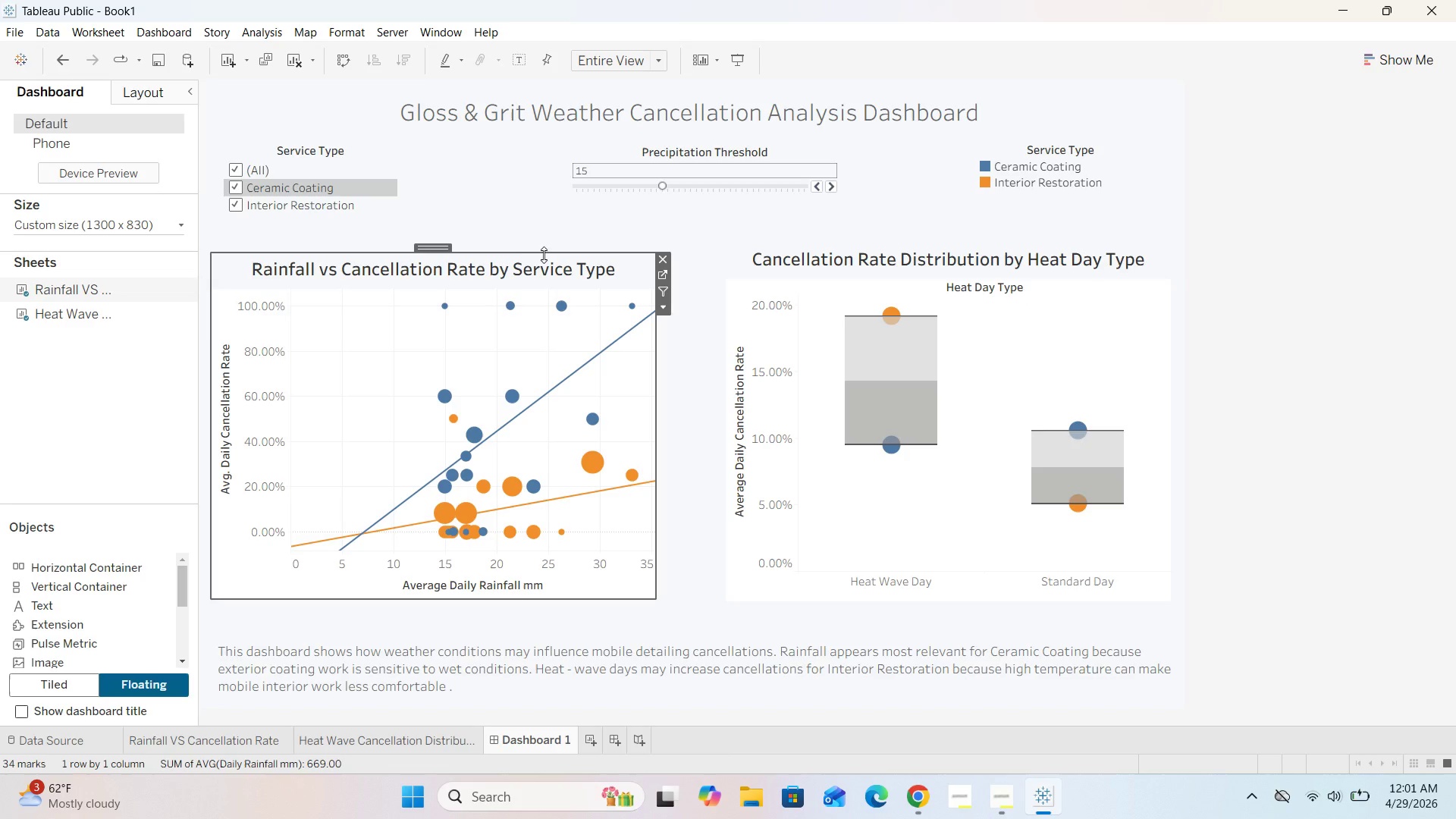 
left_click_drag(start_coordinate=[546, 251], to_coordinate=[547, 235])
 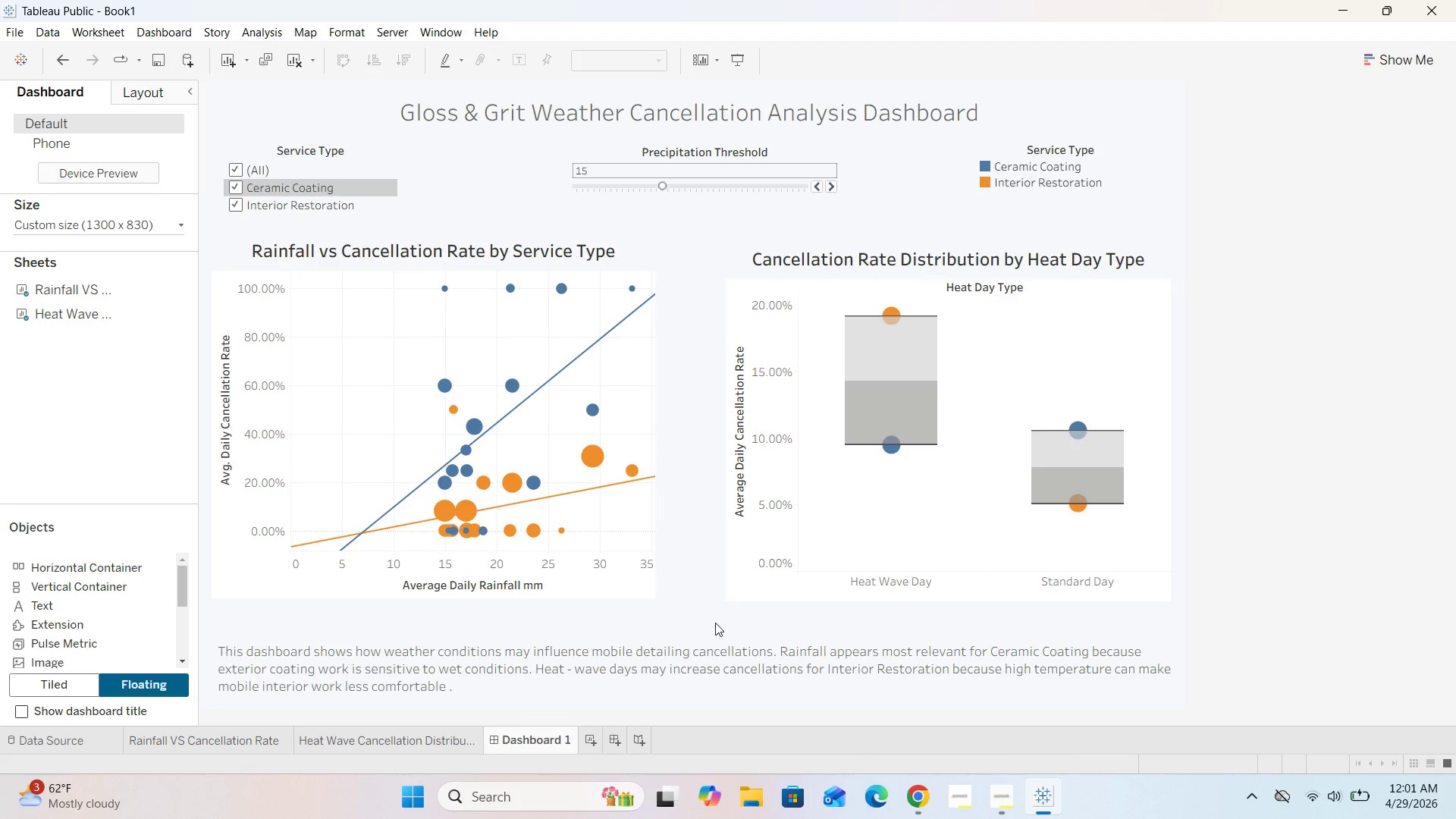 
left_click([748, 290])
 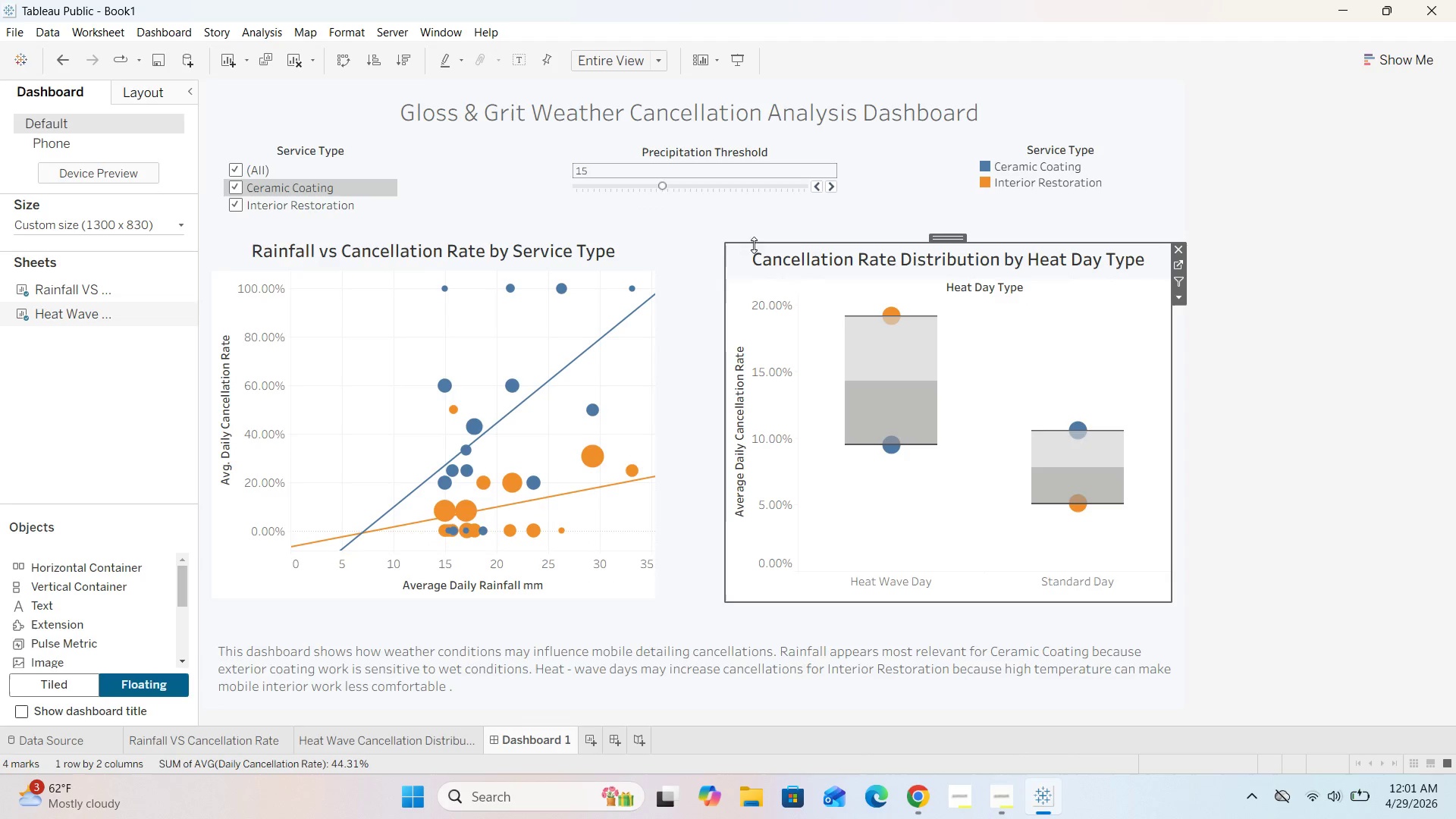 
left_click_drag(start_coordinate=[755, 242], to_coordinate=[756, 232])
 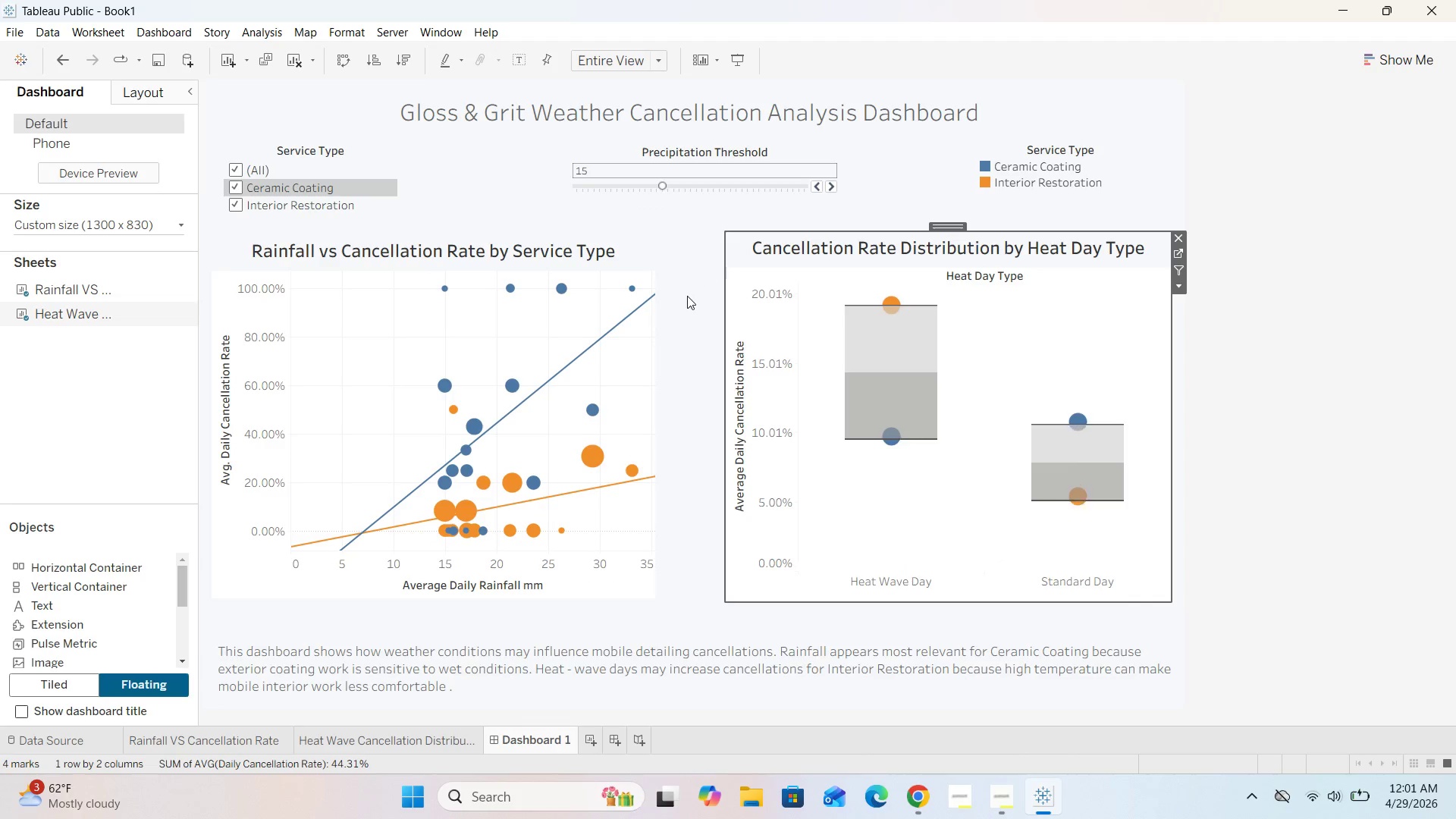 
left_click([684, 300])
 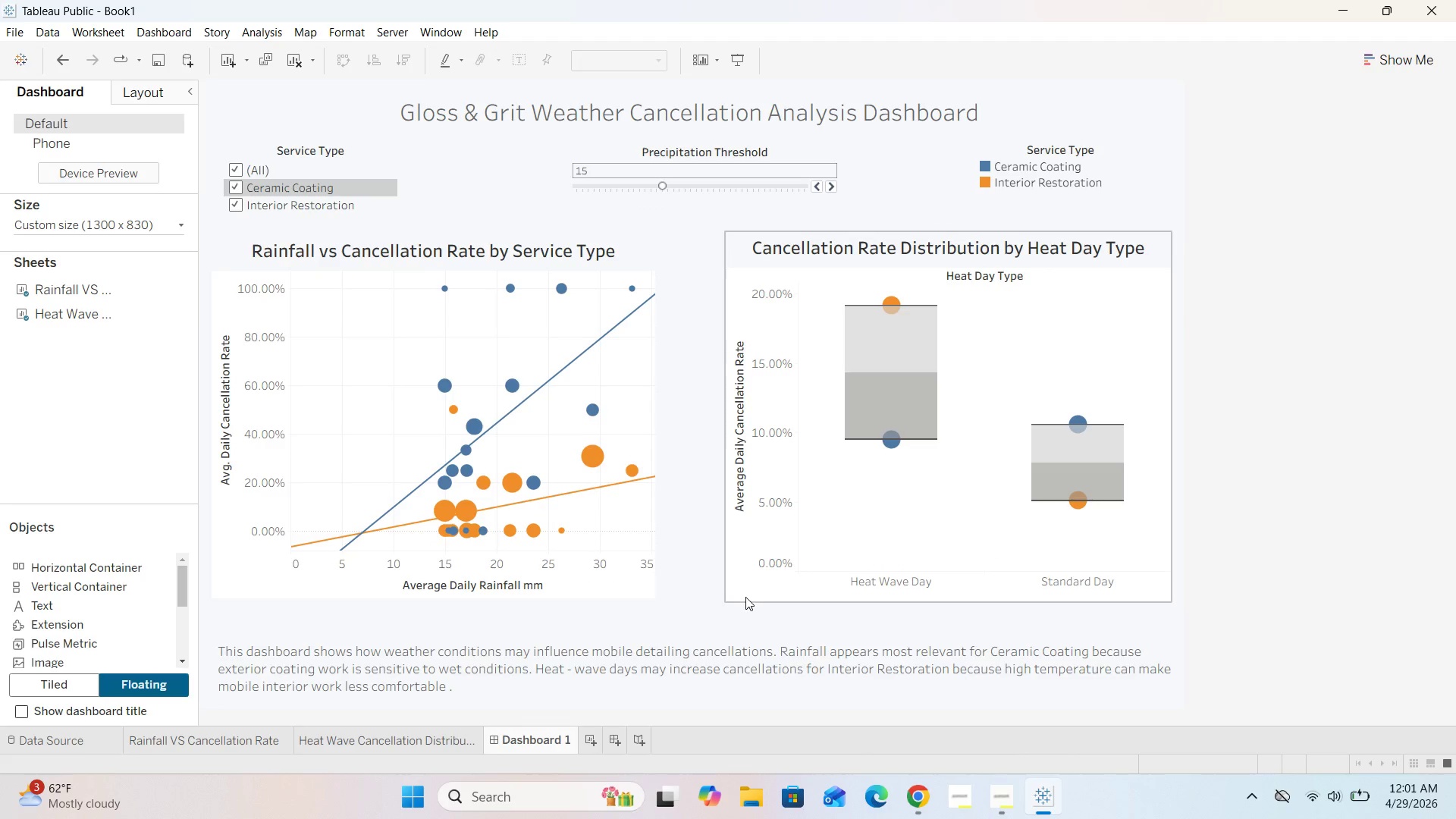 
left_click([733, 599])
 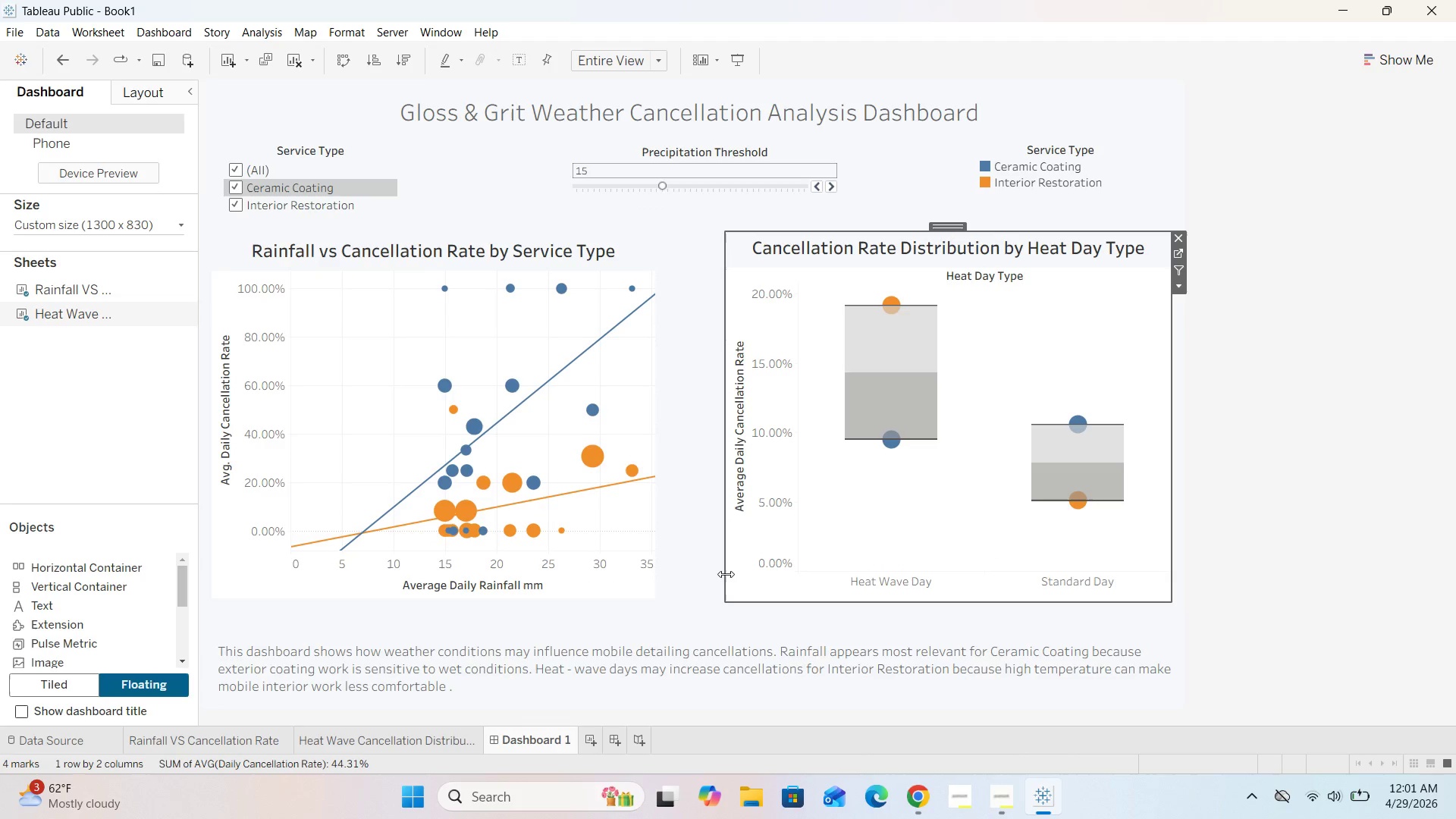 
left_click_drag(start_coordinate=[724, 574], to_coordinate=[711, 581])
 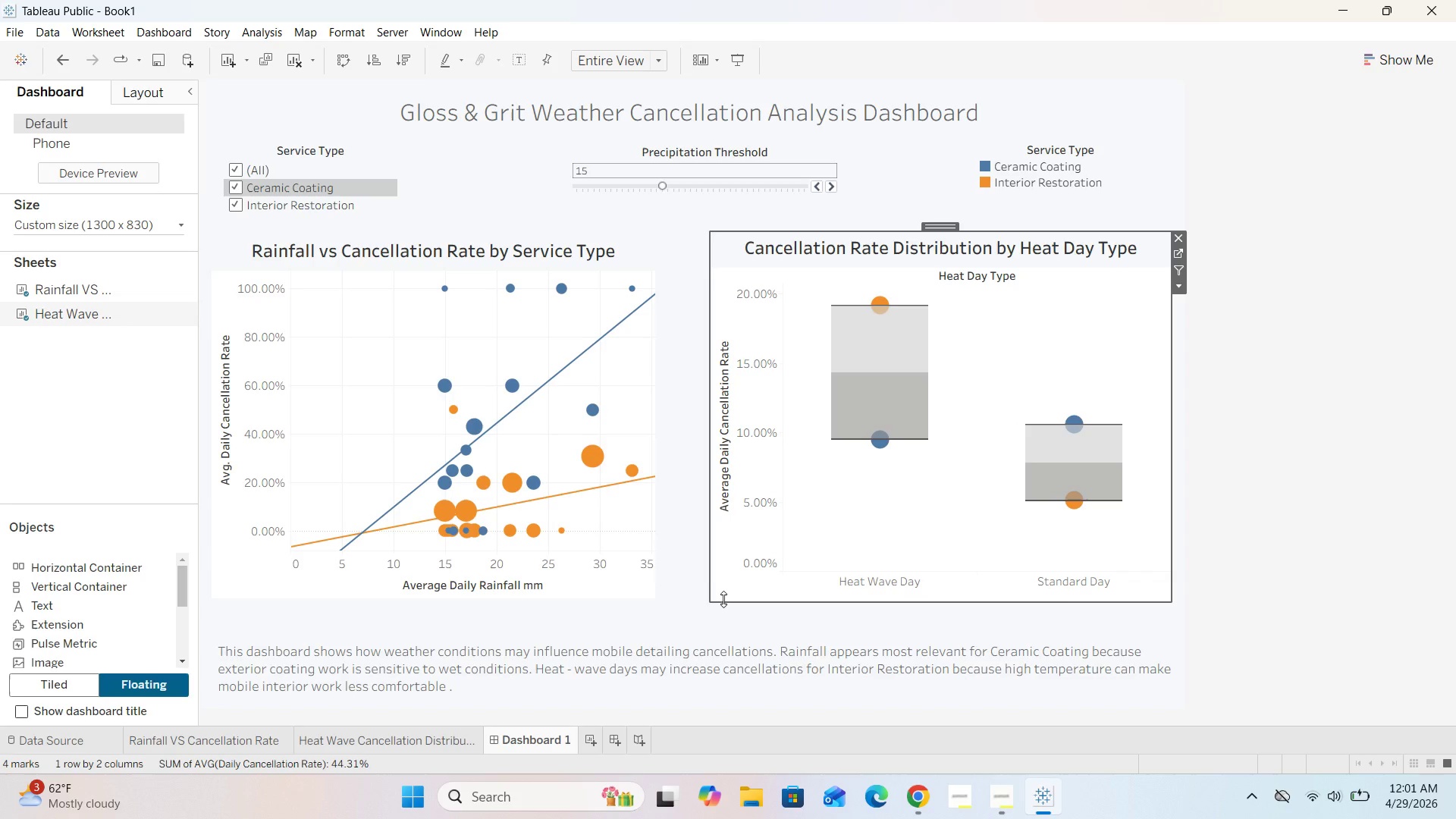 
left_click_drag(start_coordinate=[723, 600], to_coordinate=[726, 596])
 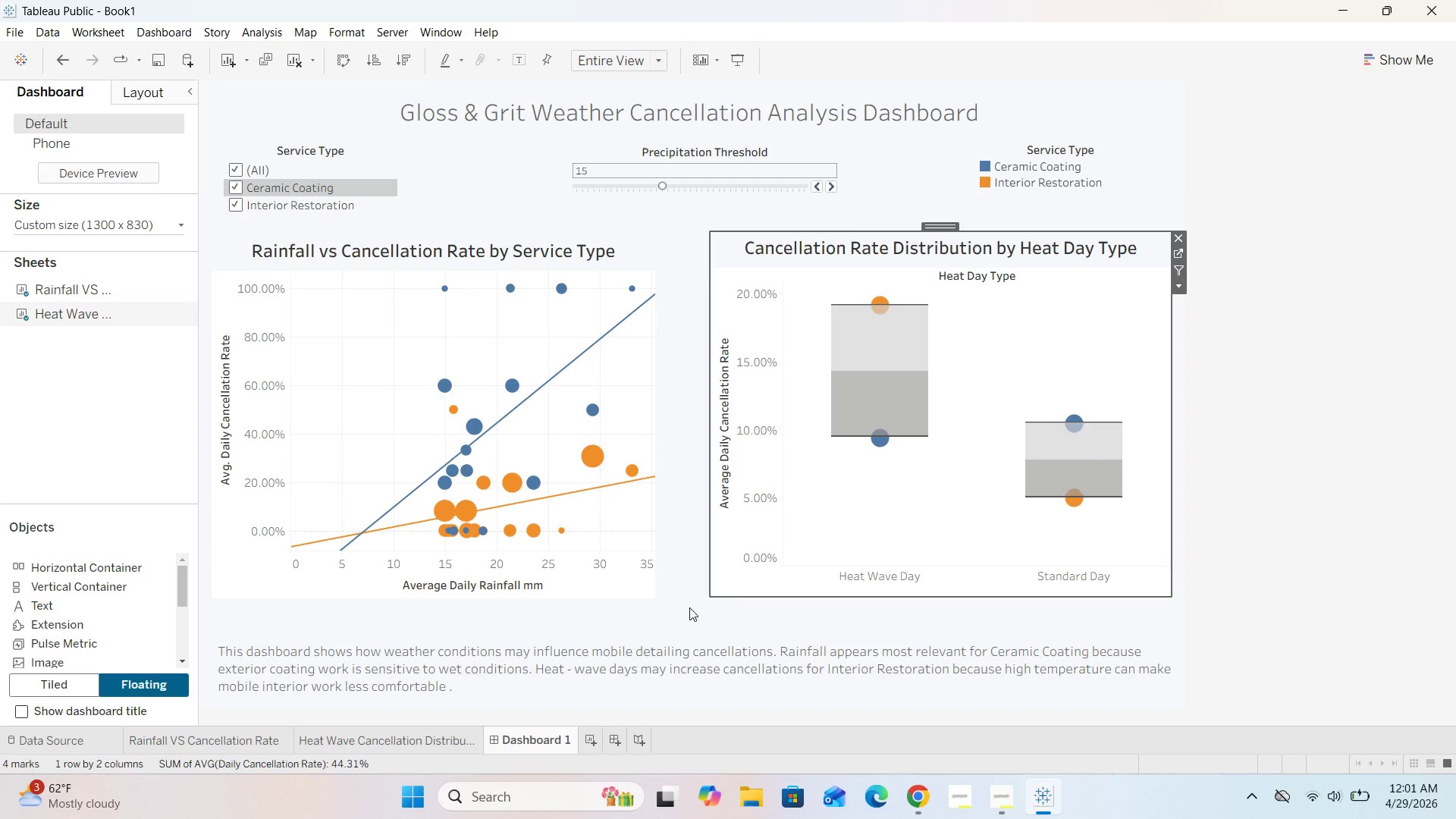 
left_click([689, 607])
 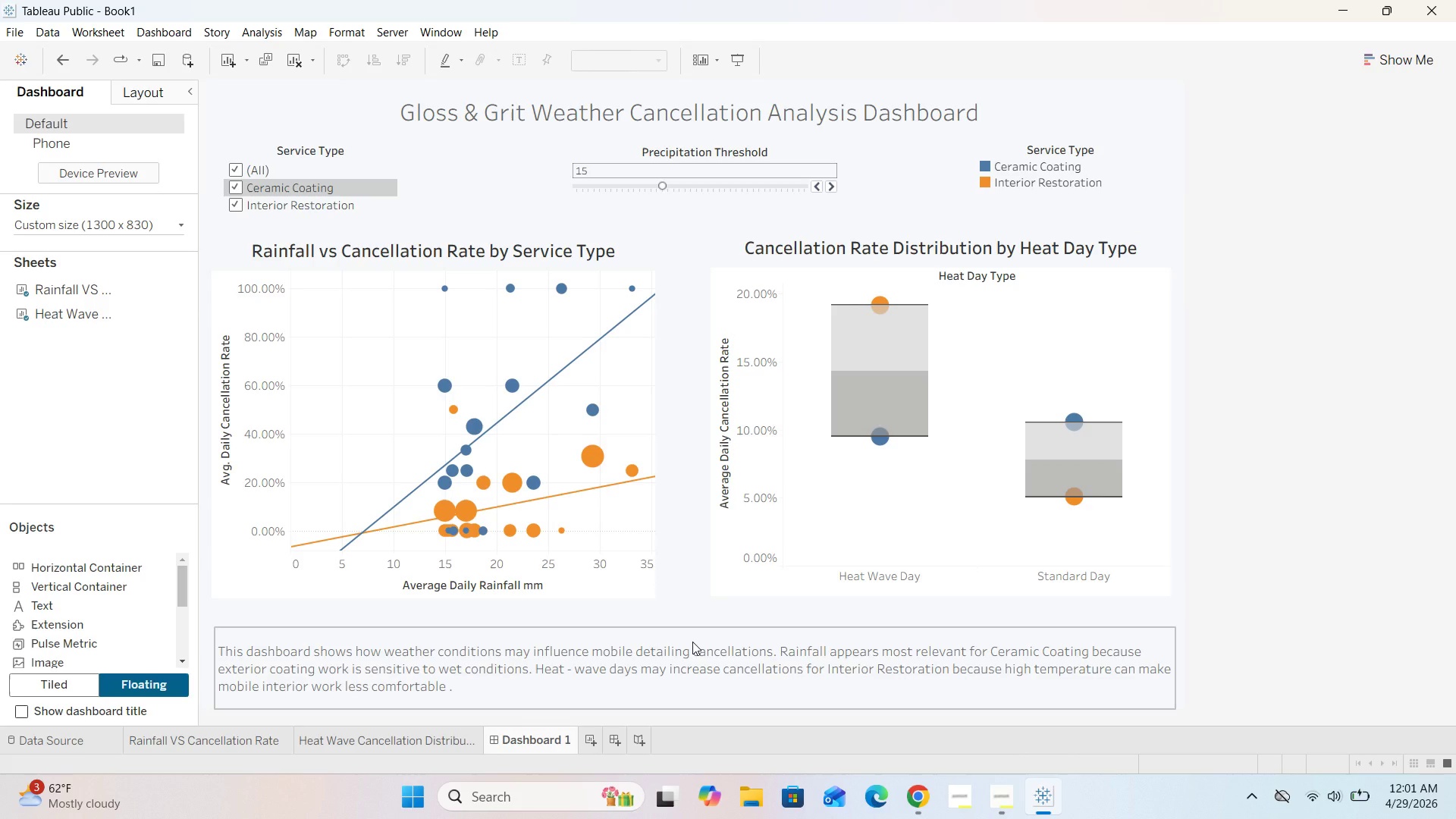 
left_click([692, 642])
 